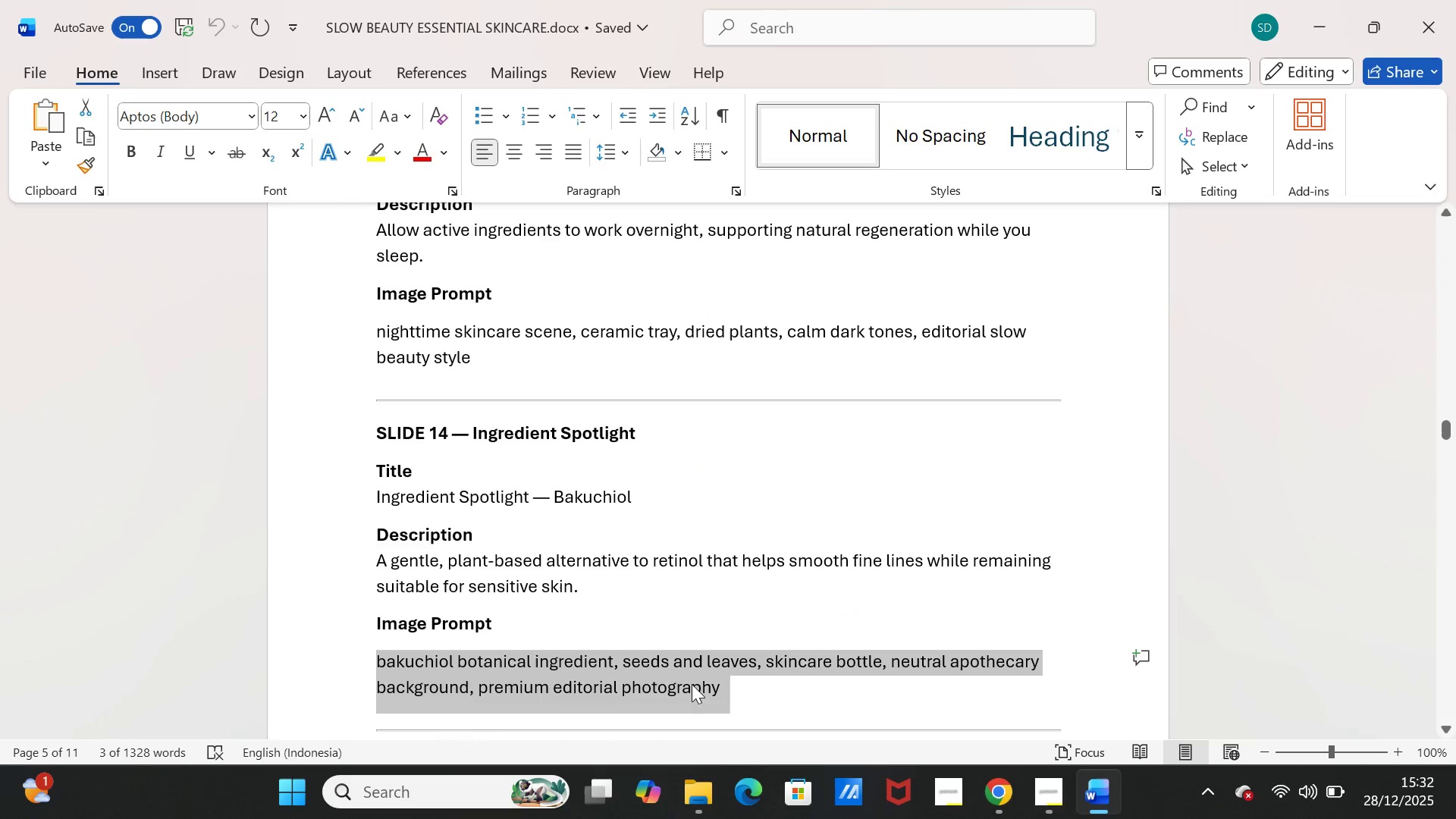 
key(Control+C)
 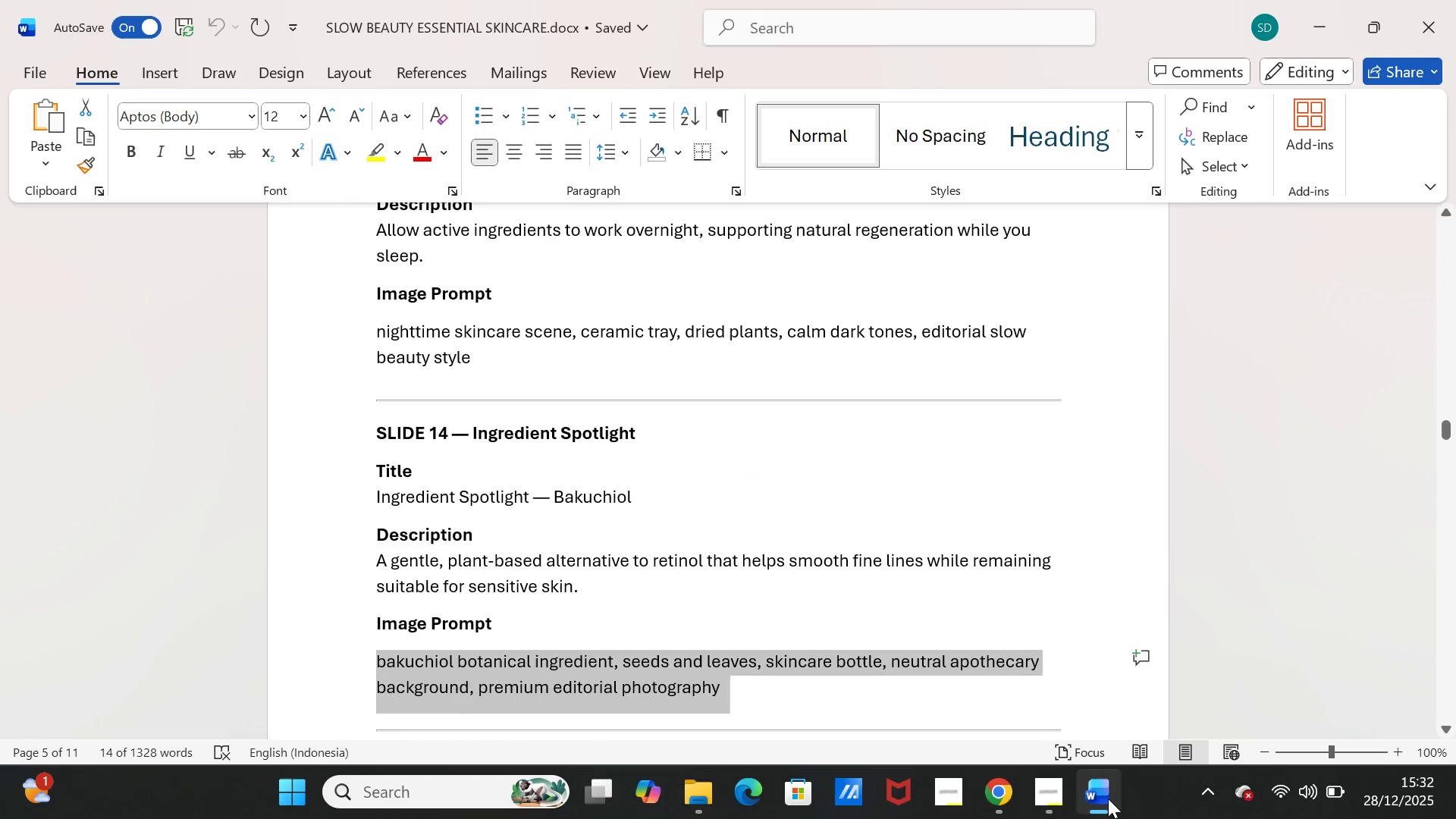 
left_click([1108, 799])
 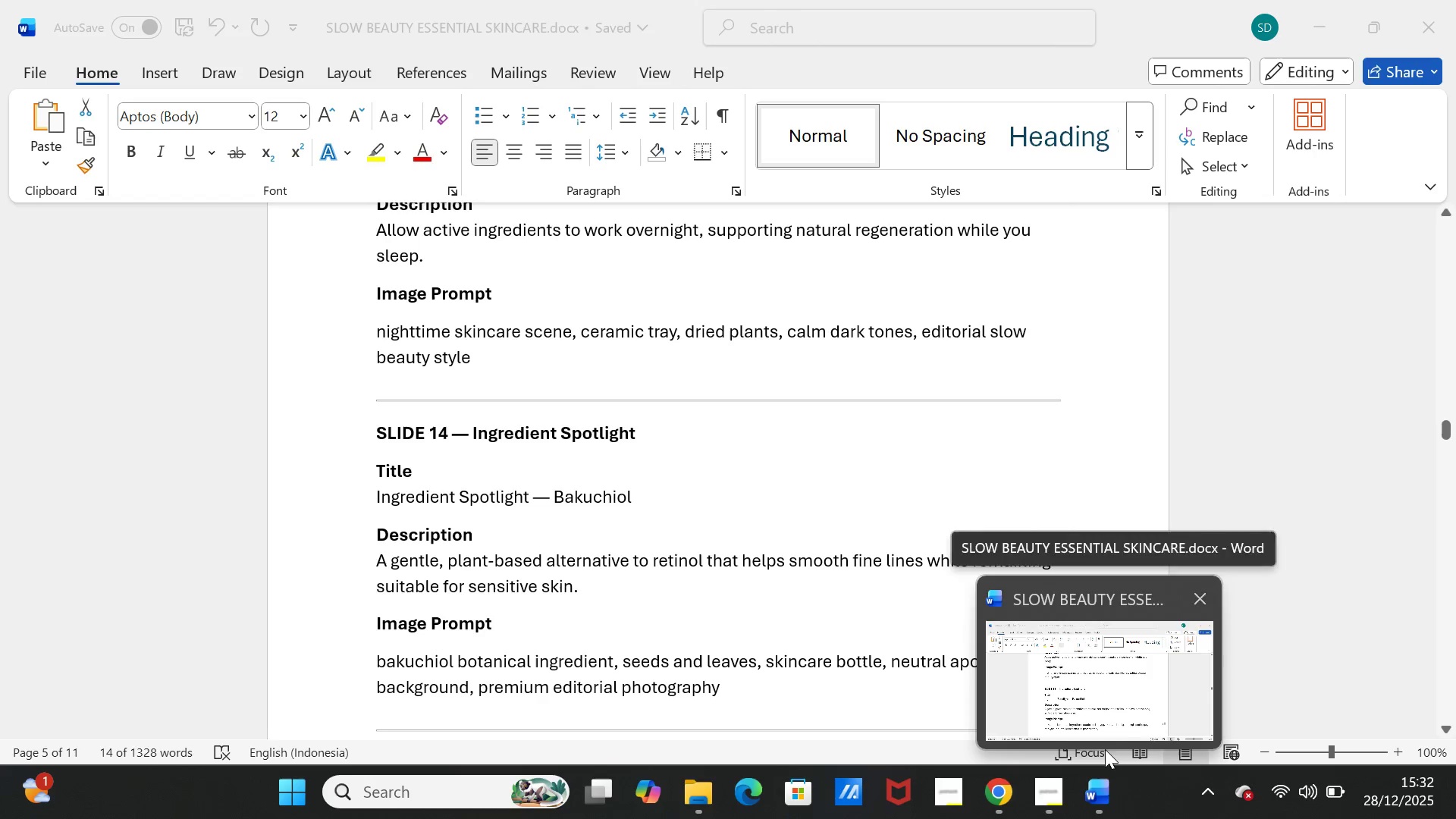 
left_click([1106, 784])
 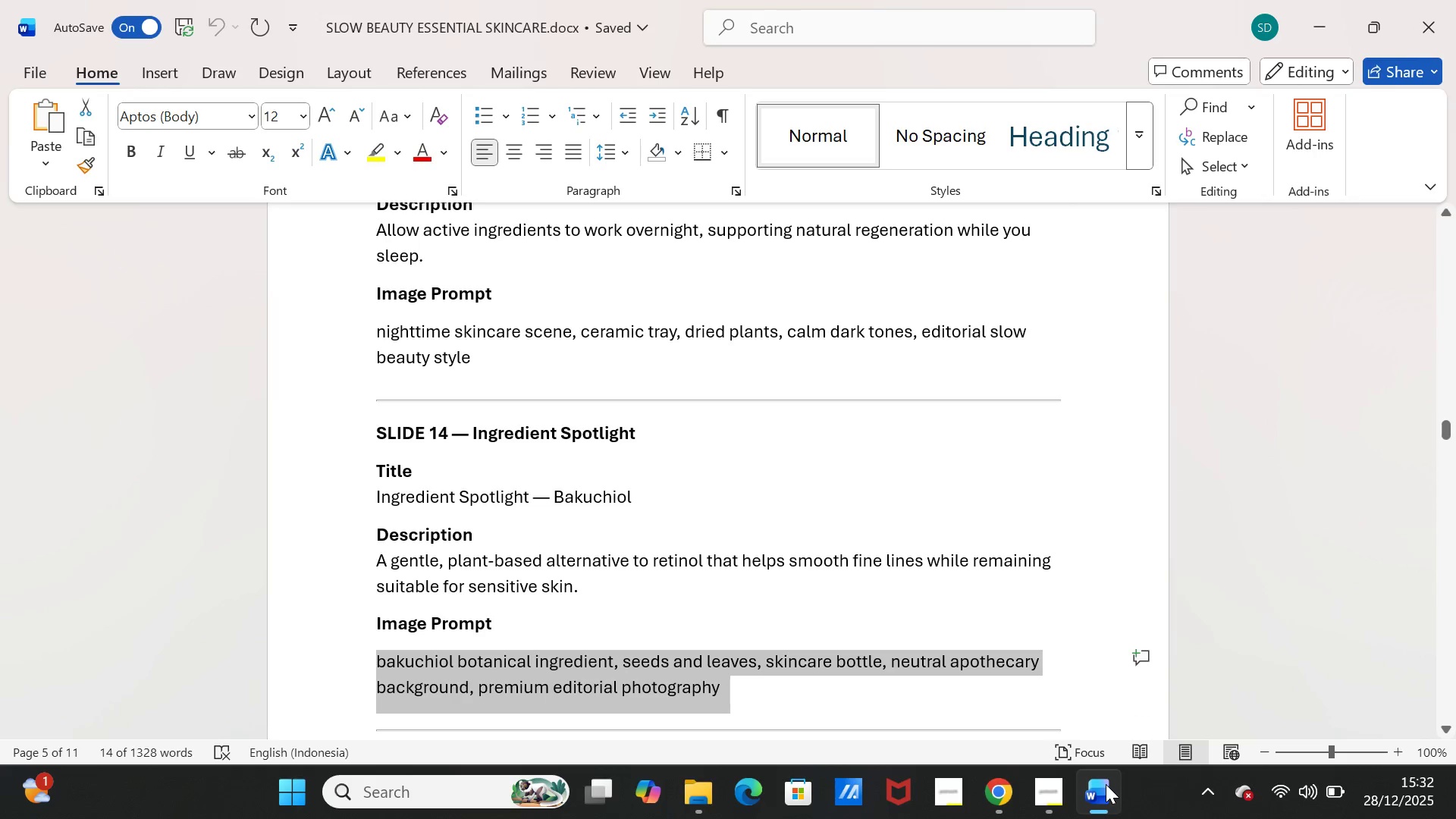 
left_click([1106, 784])
 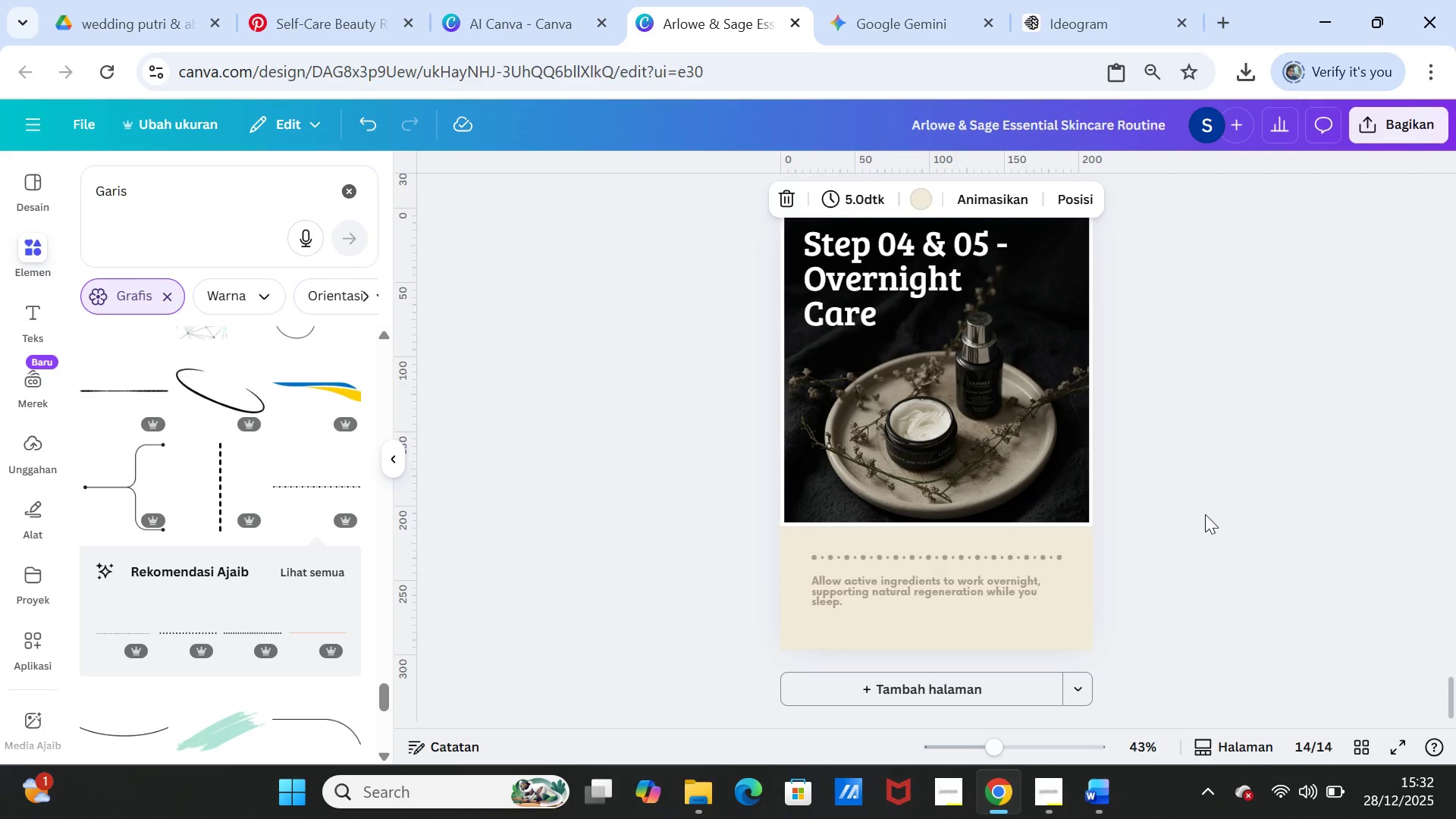 
left_click([1207, 512])
 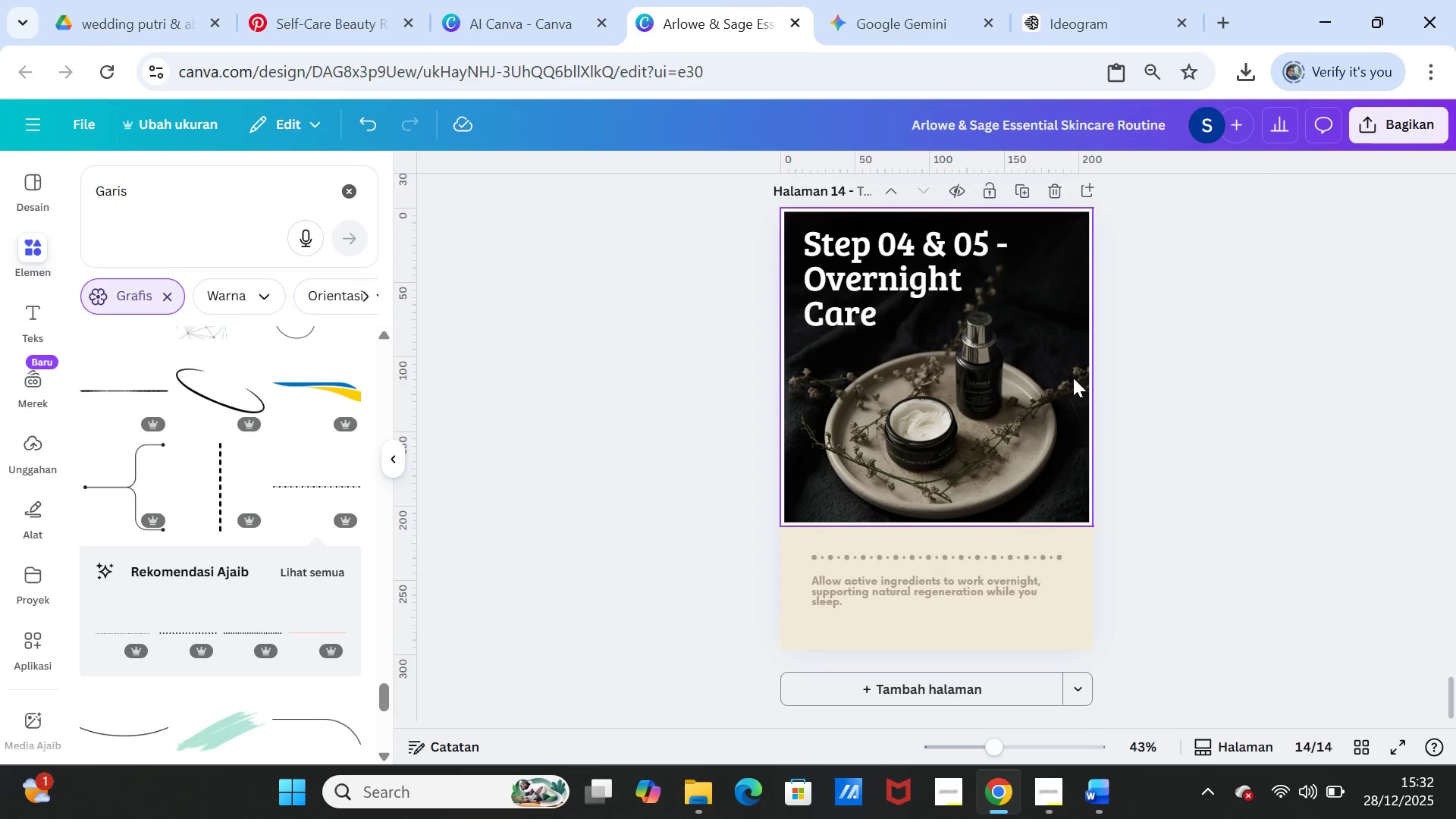 
left_click([1069, 375])
 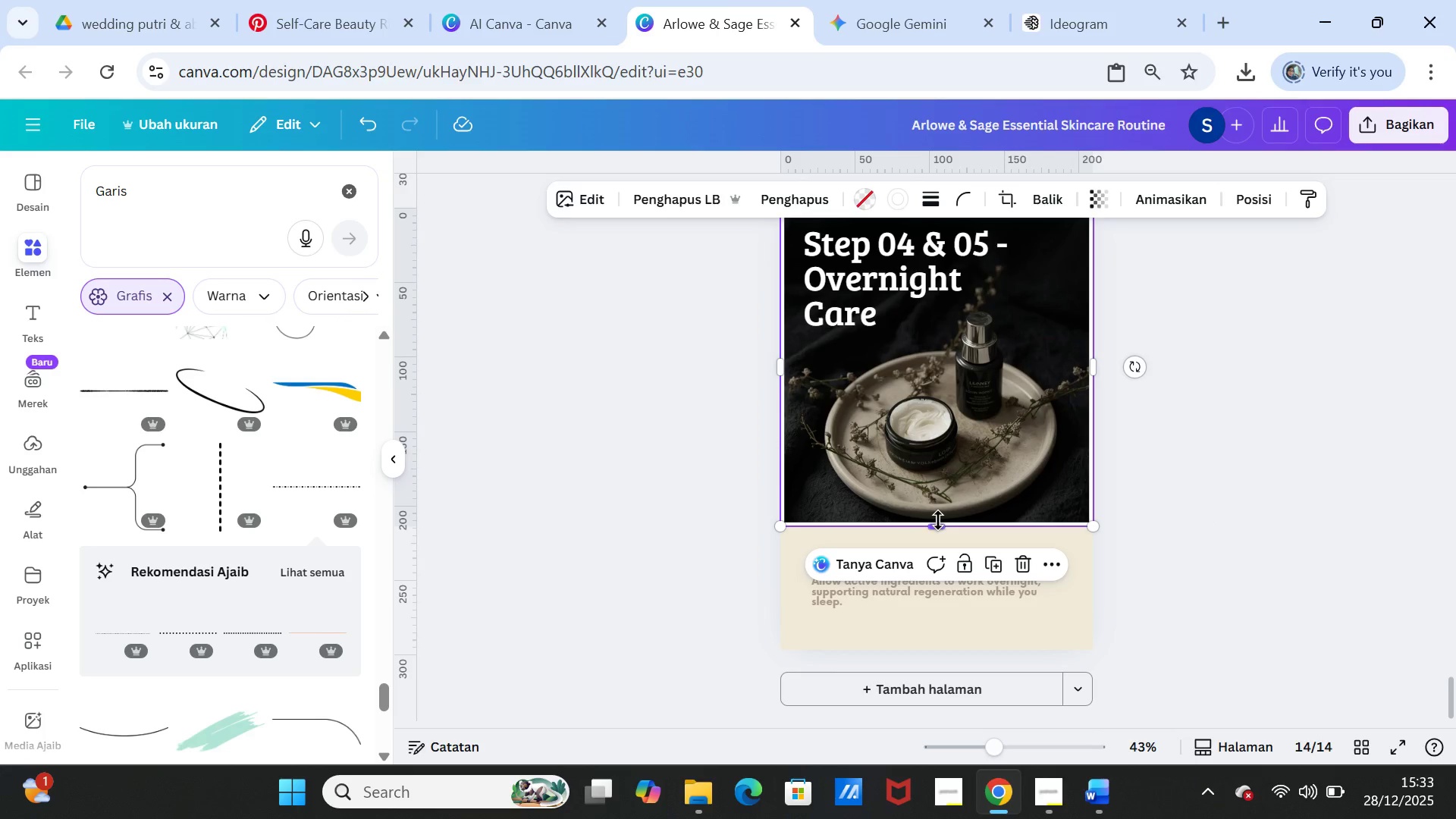 
left_click_drag(start_coordinate=[938, 524], to_coordinate=[958, 648])
 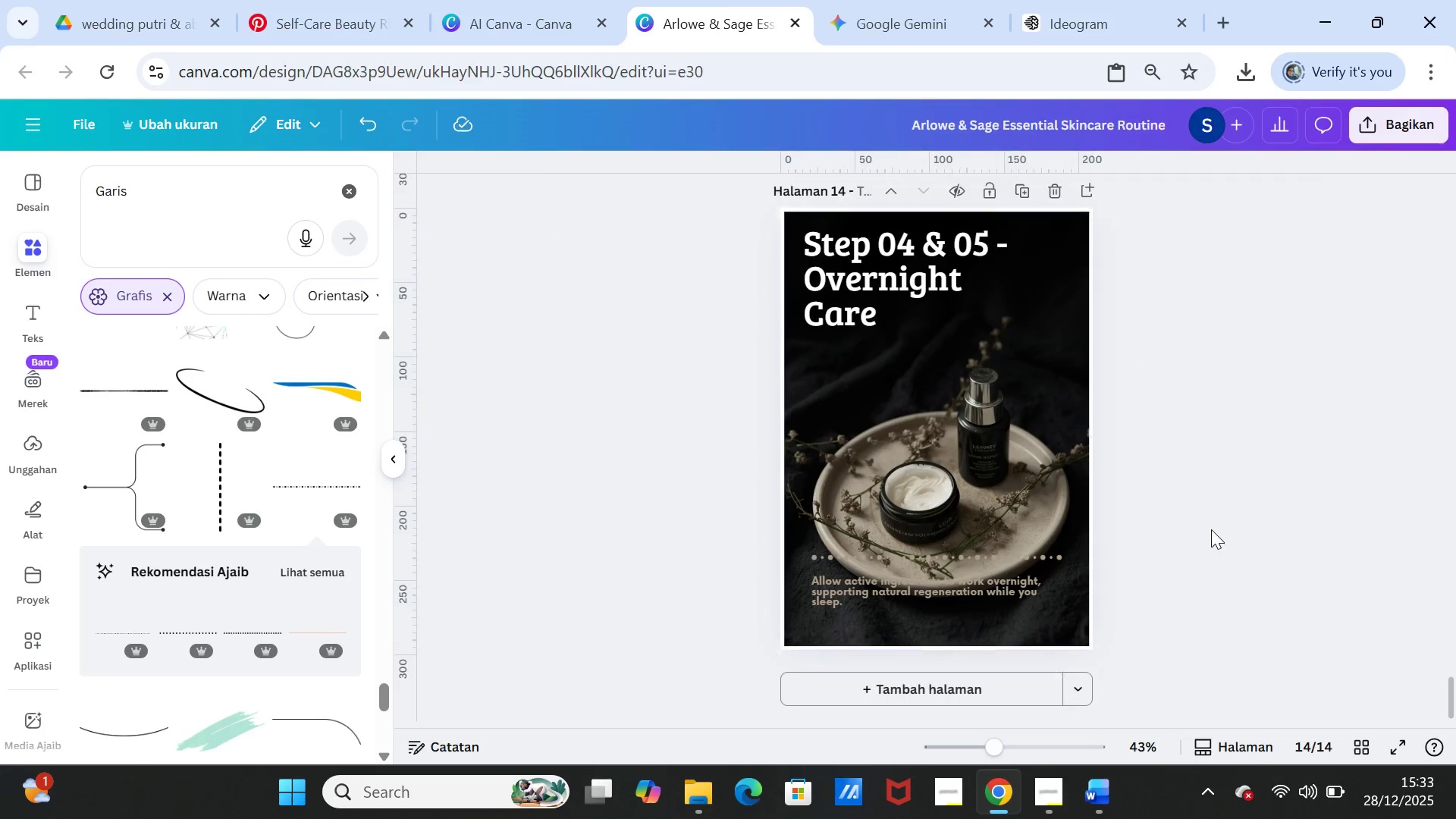 
left_click([1211, 529])
 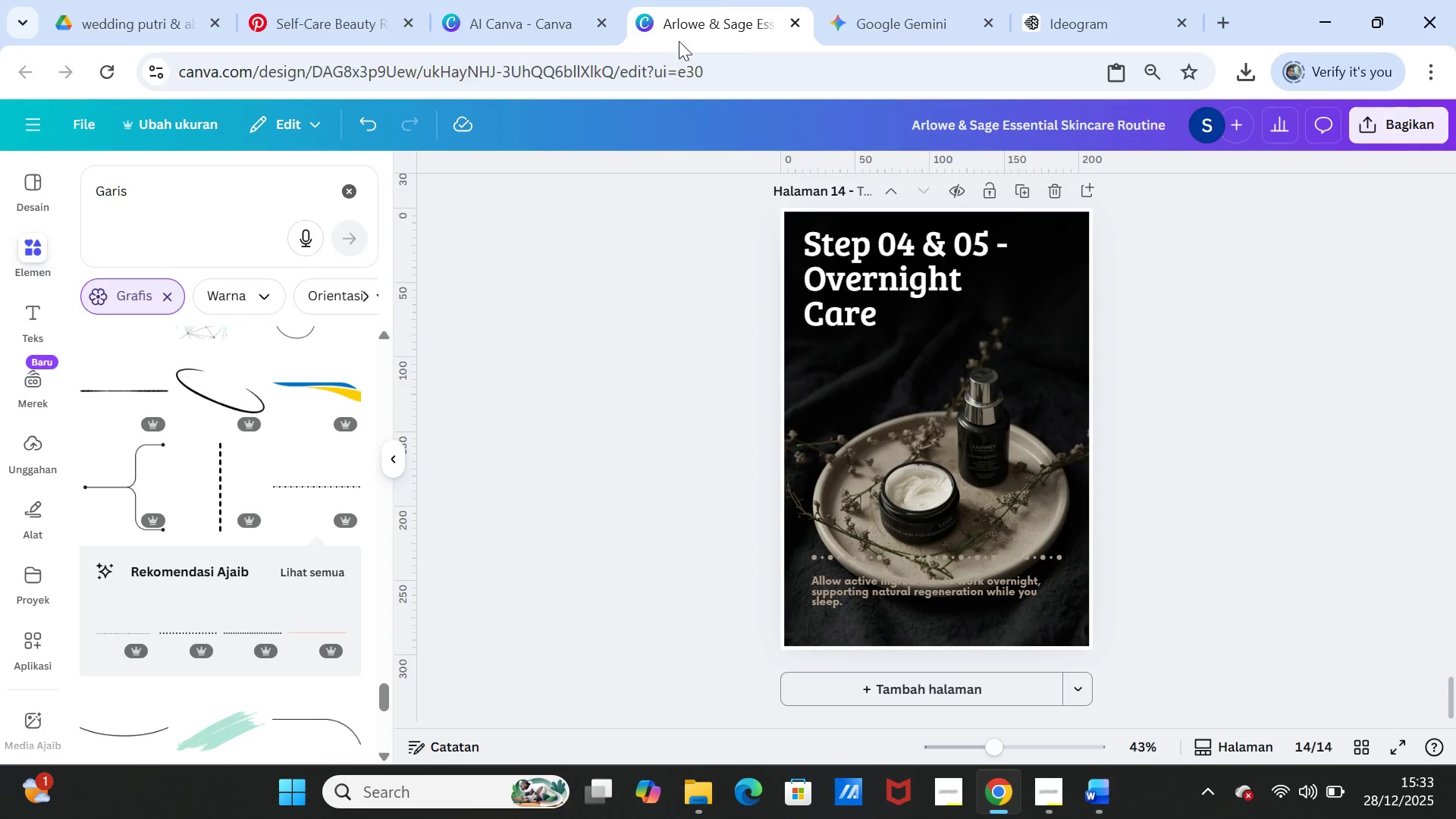 
left_click([530, 30])
 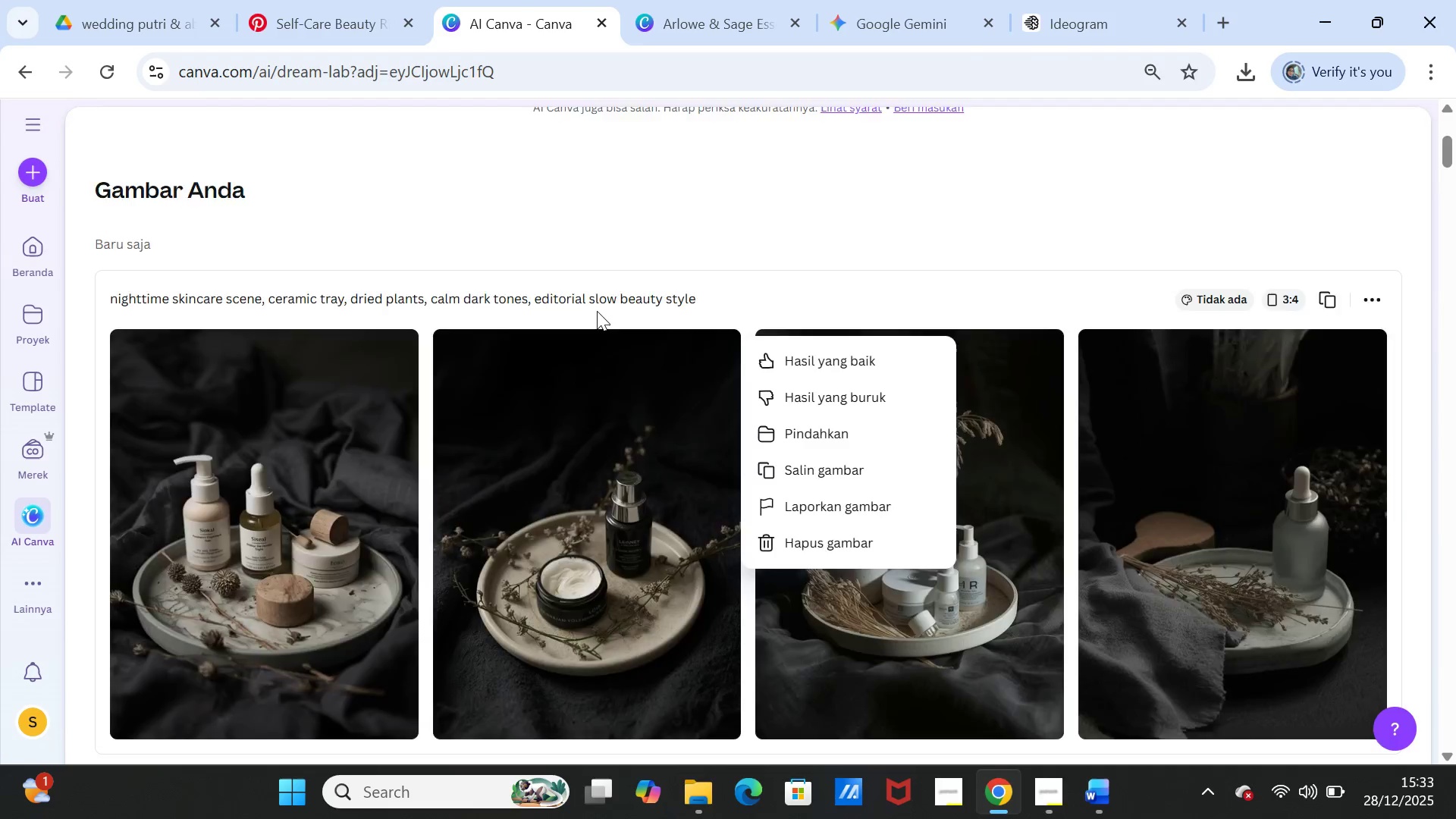 
left_click([573, 319])
 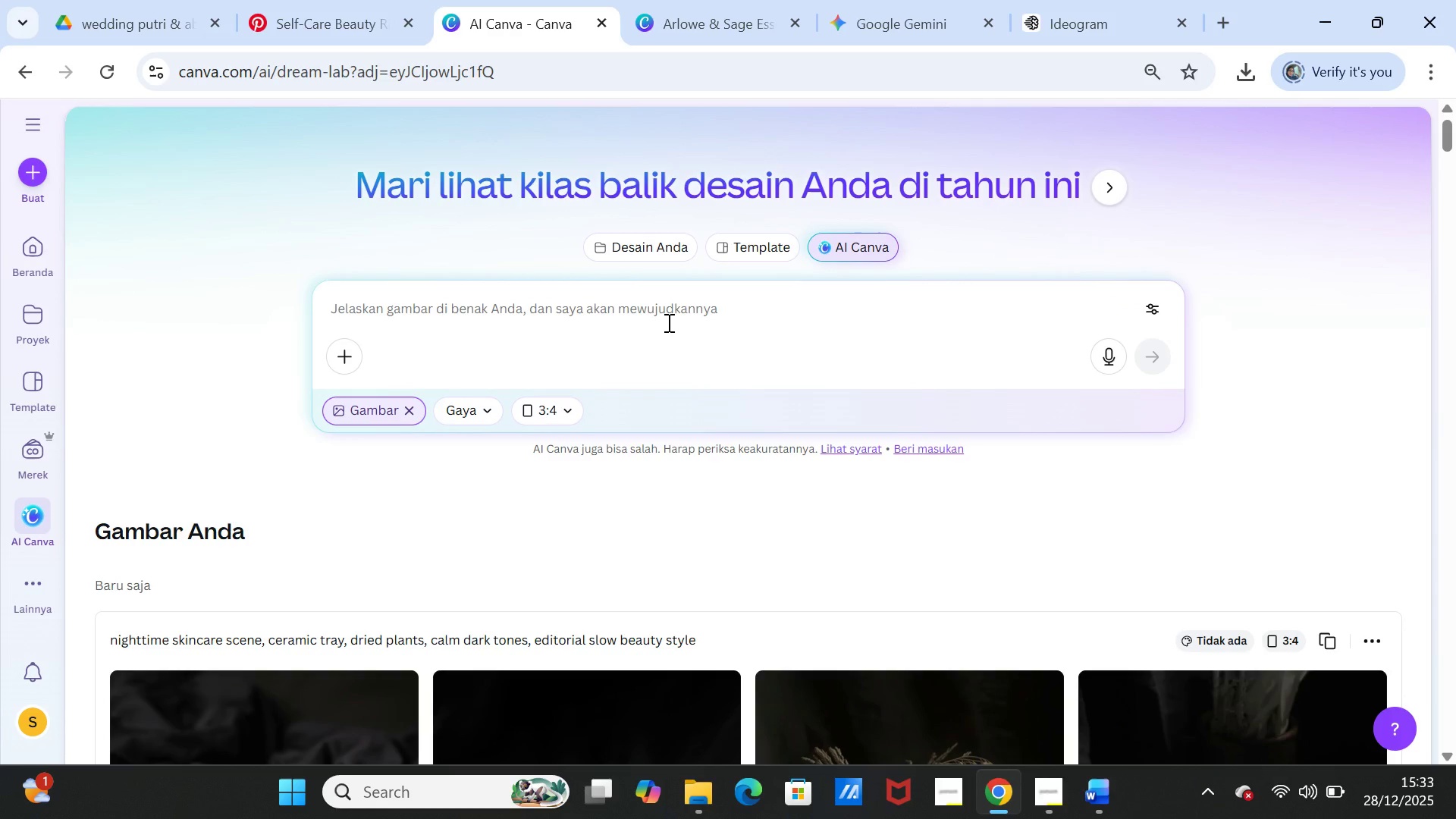 
scroll: coordinate [597, 311], scroll_direction: up, amount: 5.0
 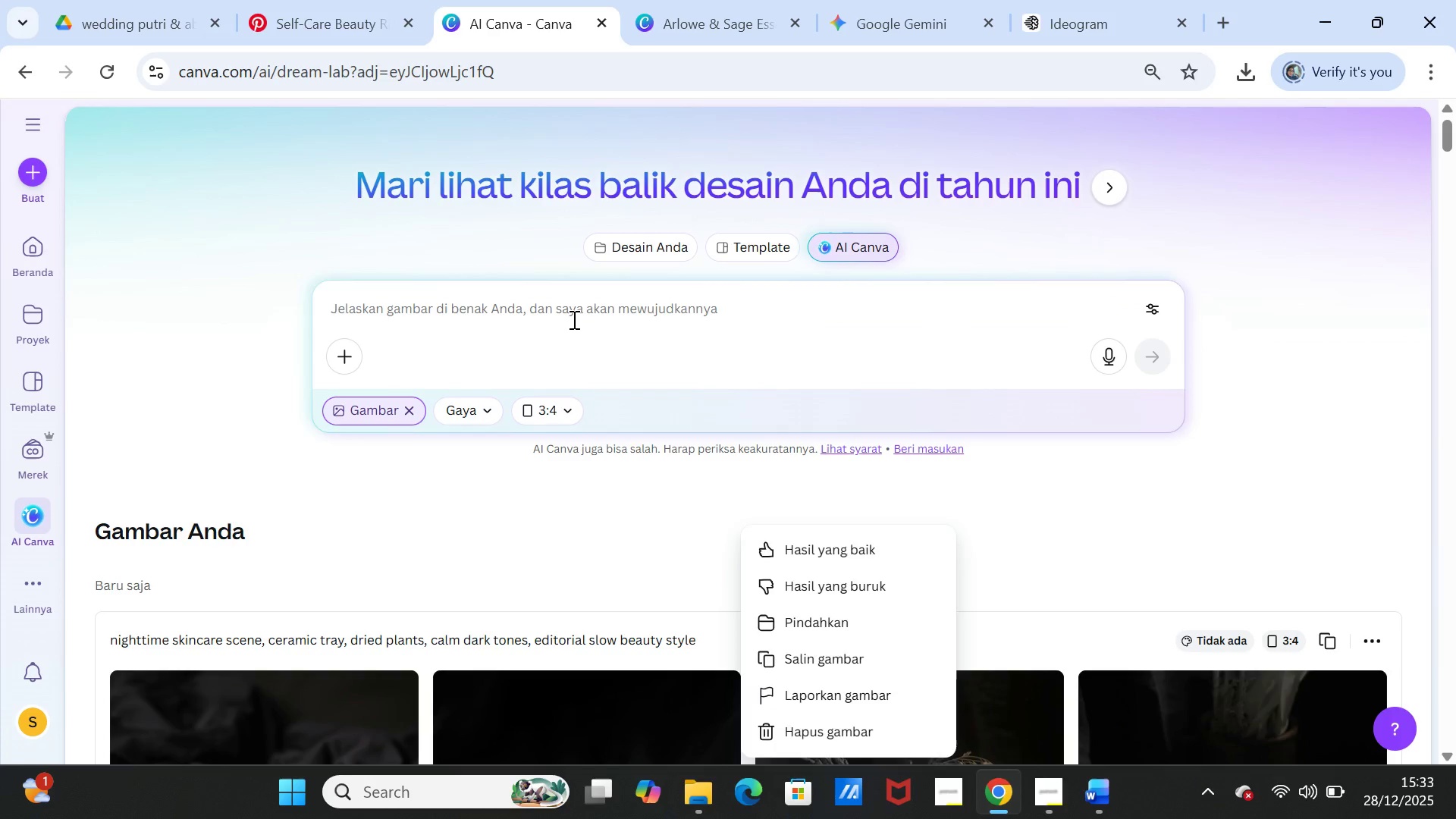 
key(Control+V)
 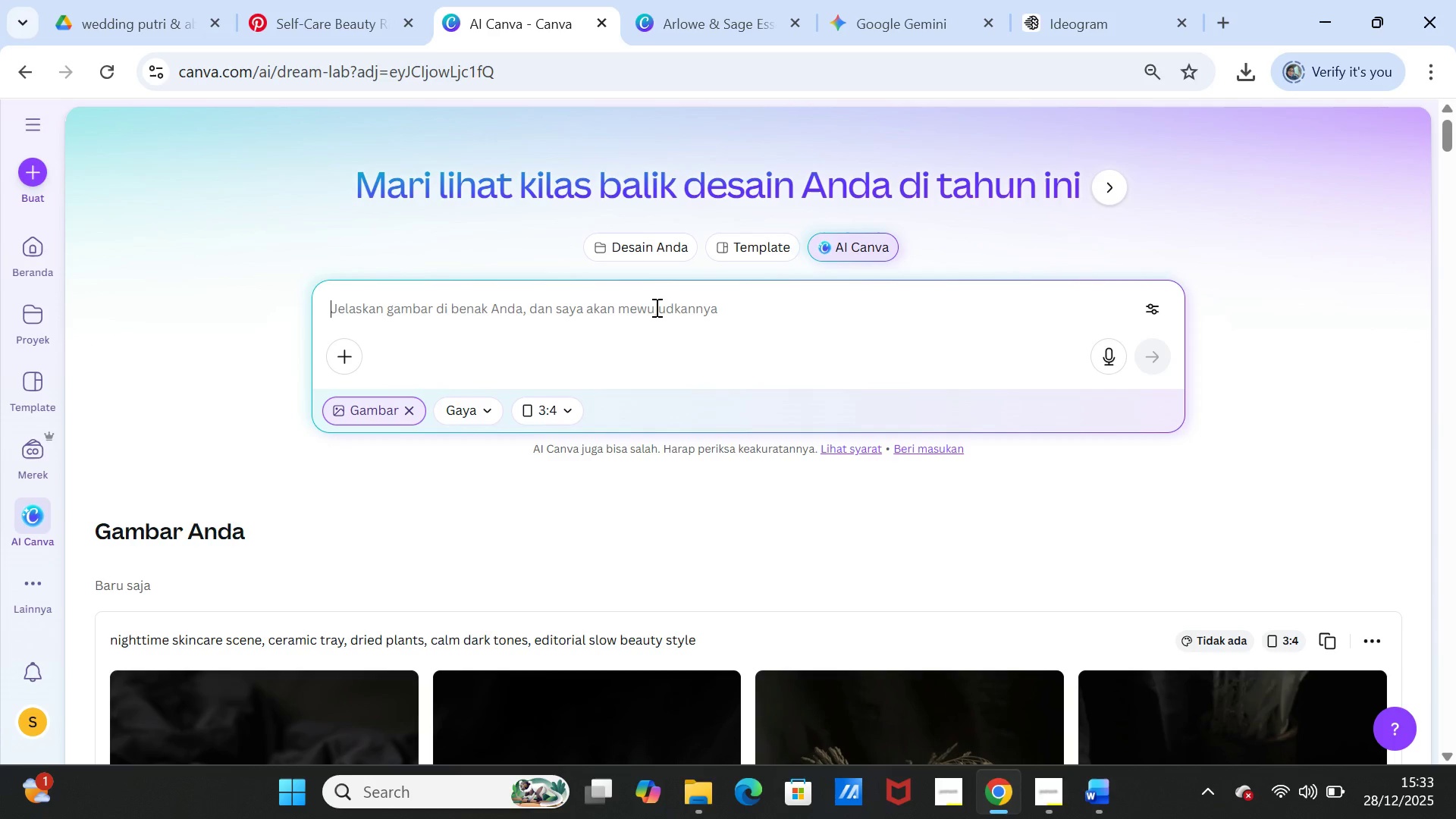 
key(Control+ControlLeft)
 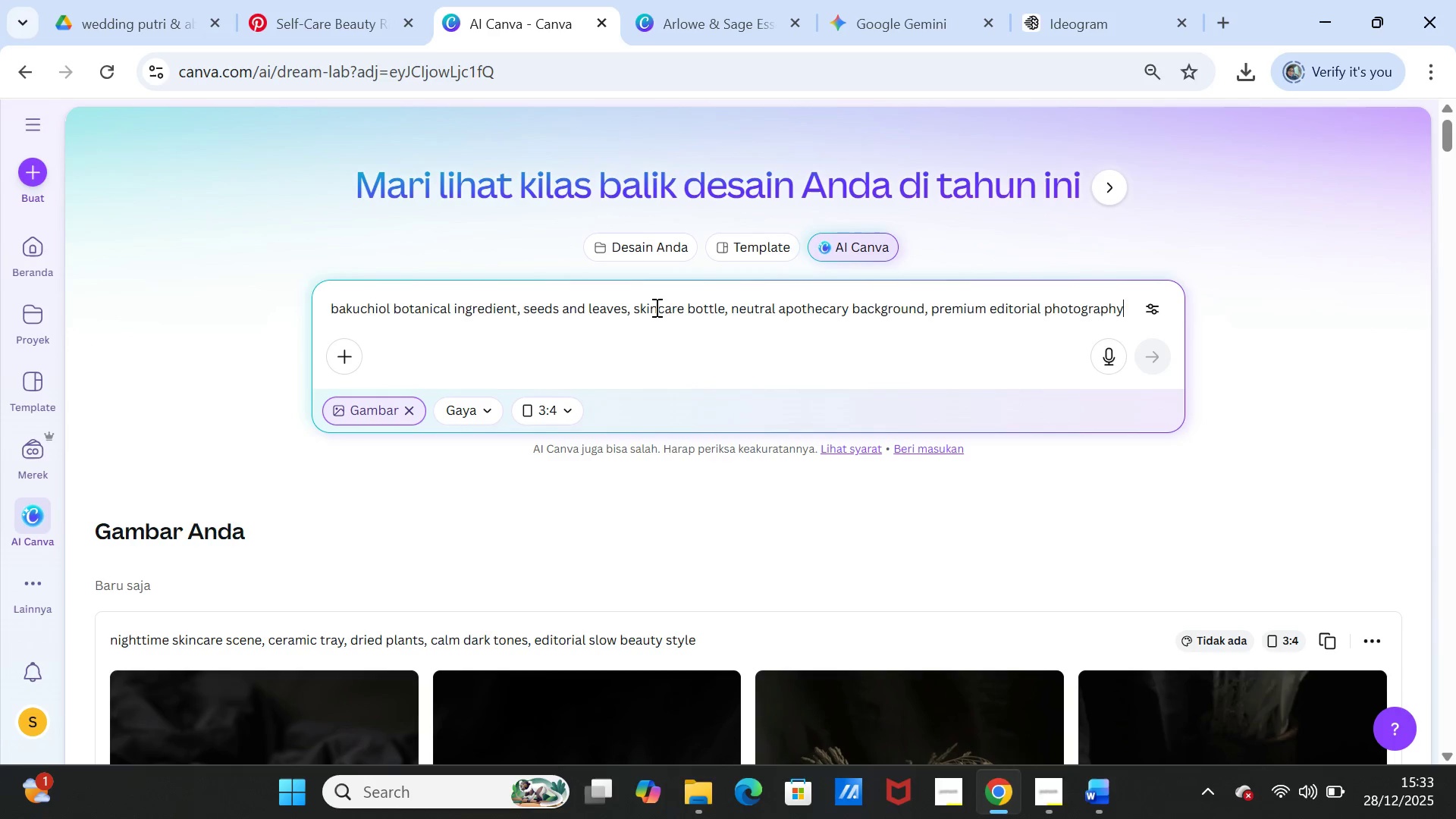 
key(Control+V)
 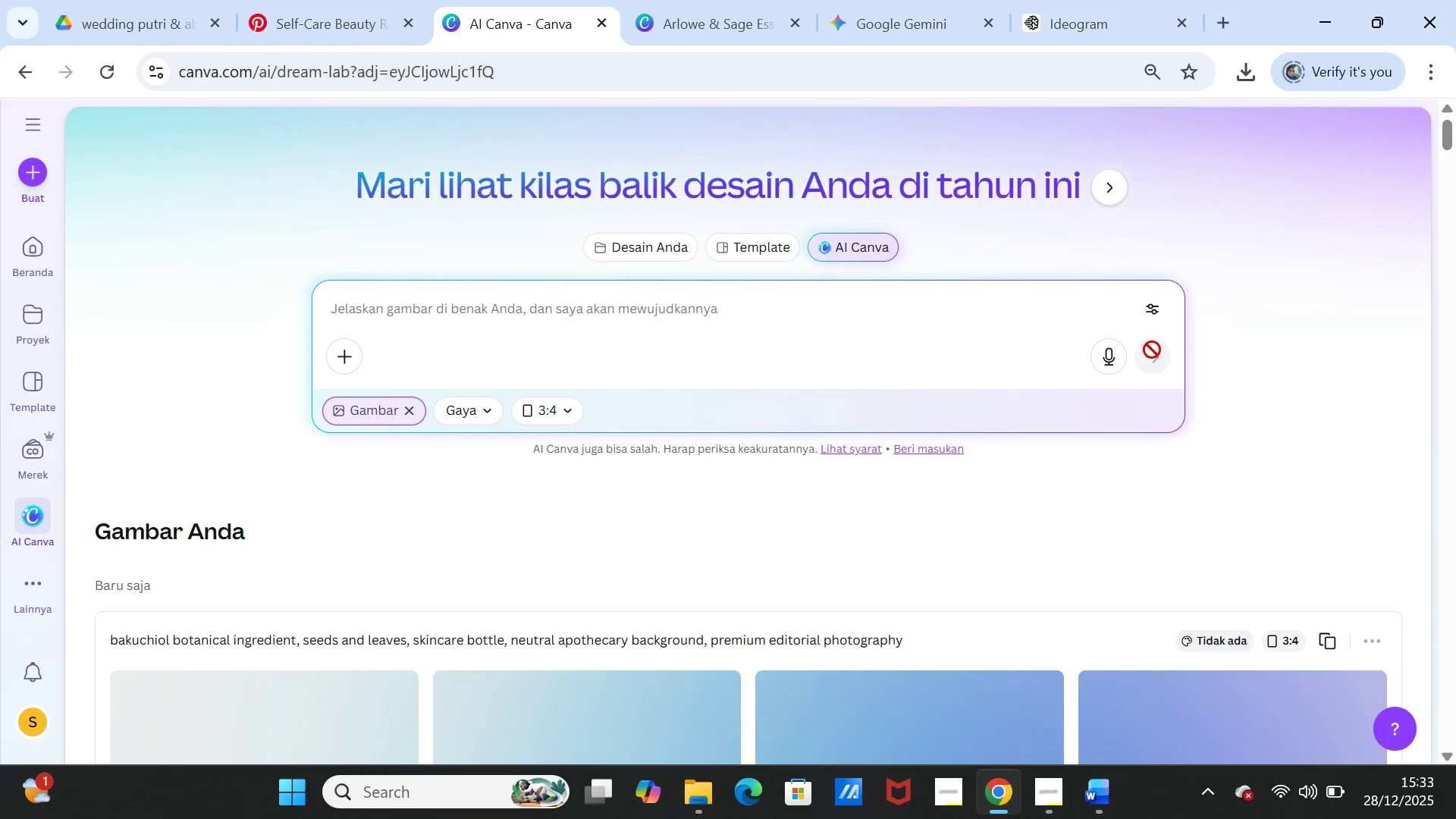 
scroll: coordinate [1152, 350], scroll_direction: down, amount: 3.0
 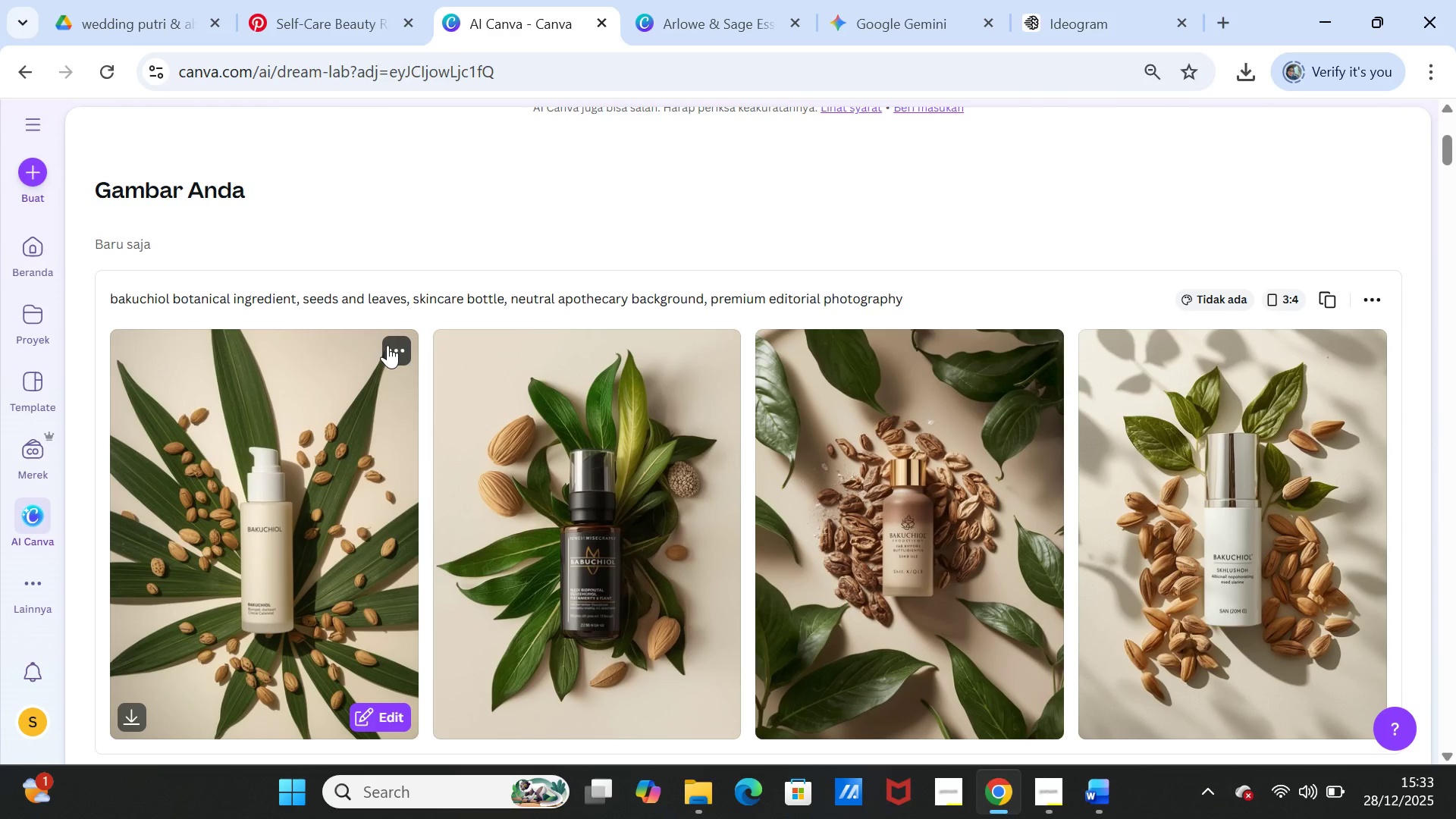 
wait(22.66)
 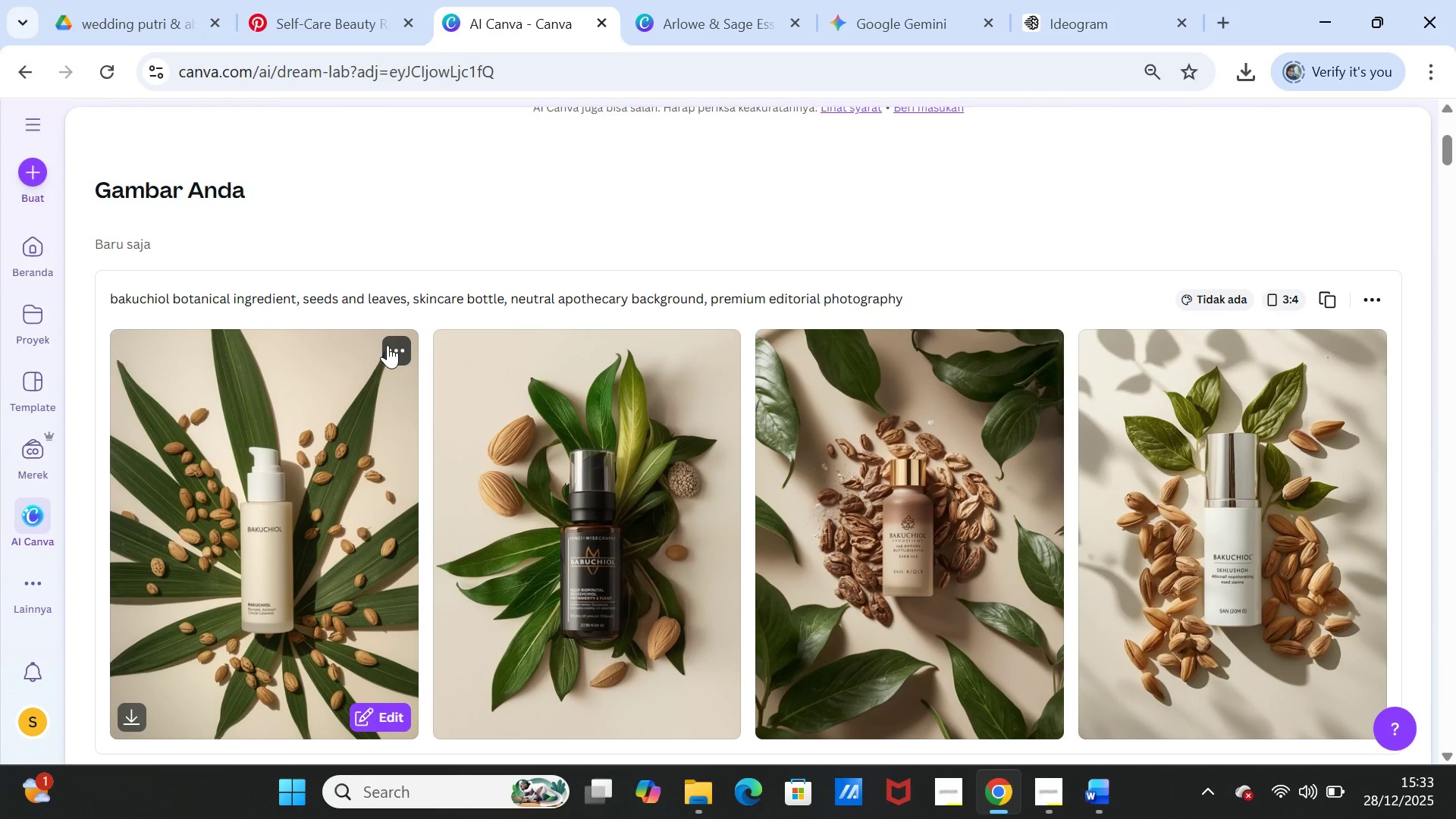 
mouse_move([1066, 377])
 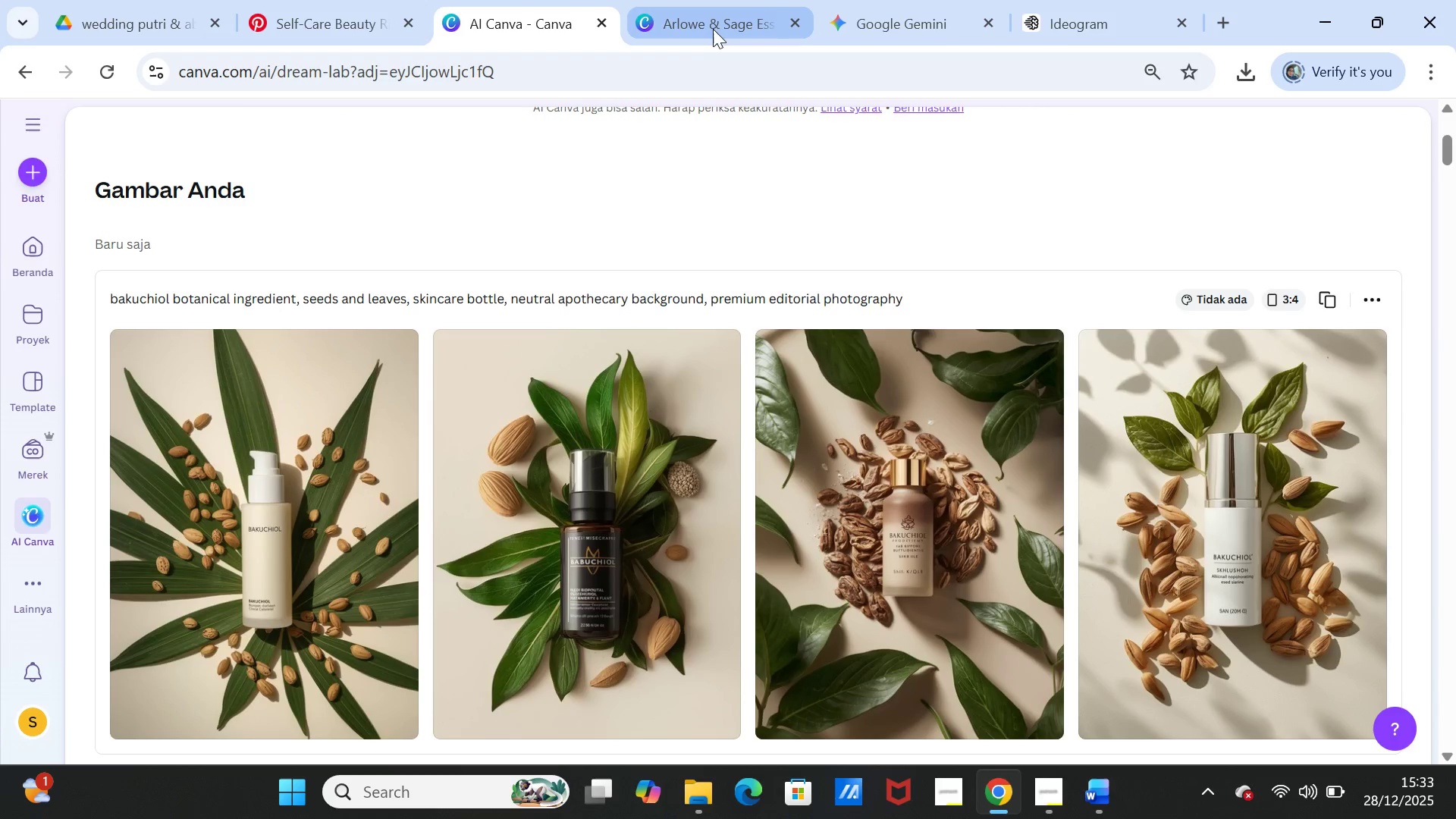 
left_click([711, 27])
 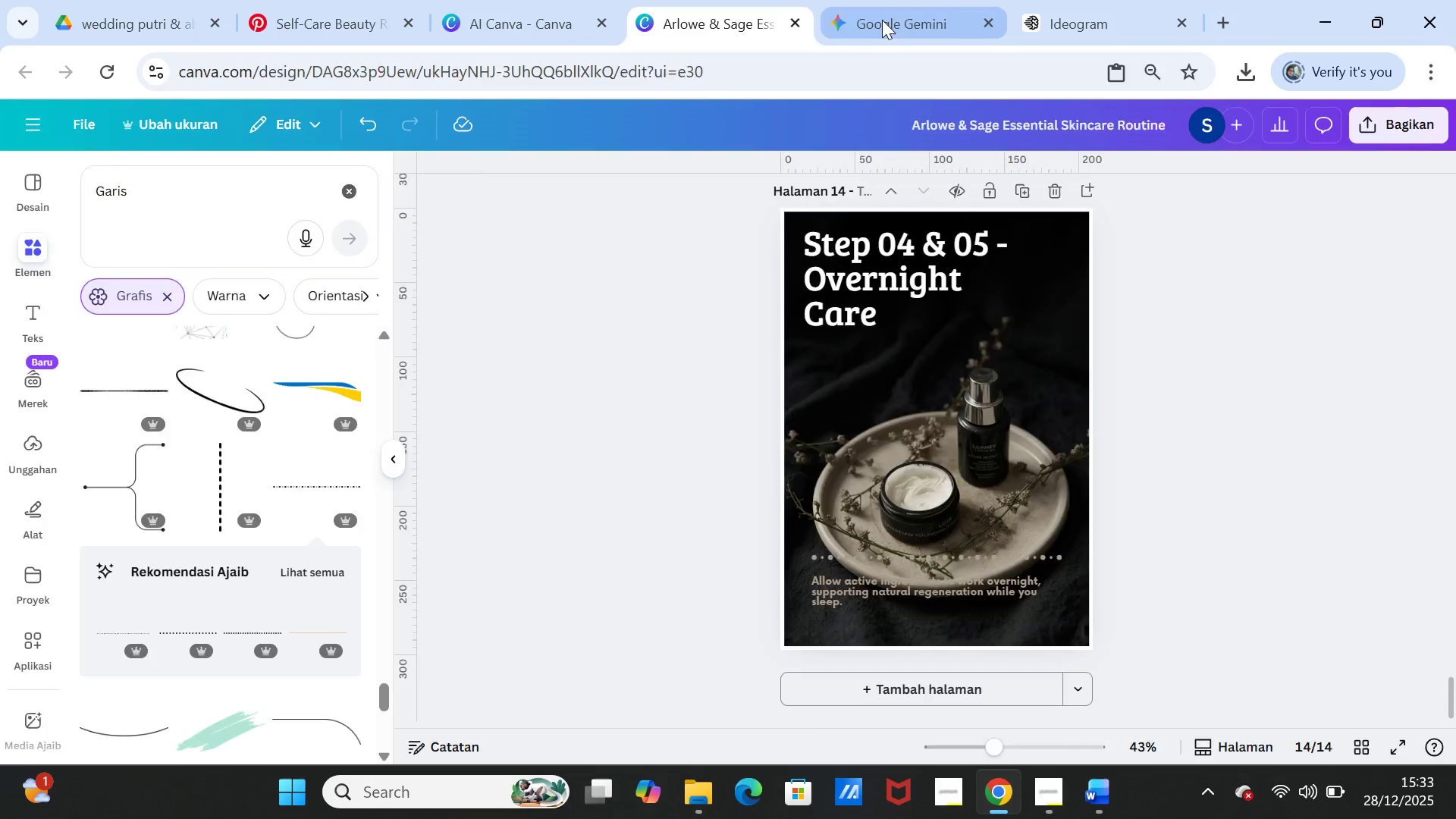 
left_click([882, 20])
 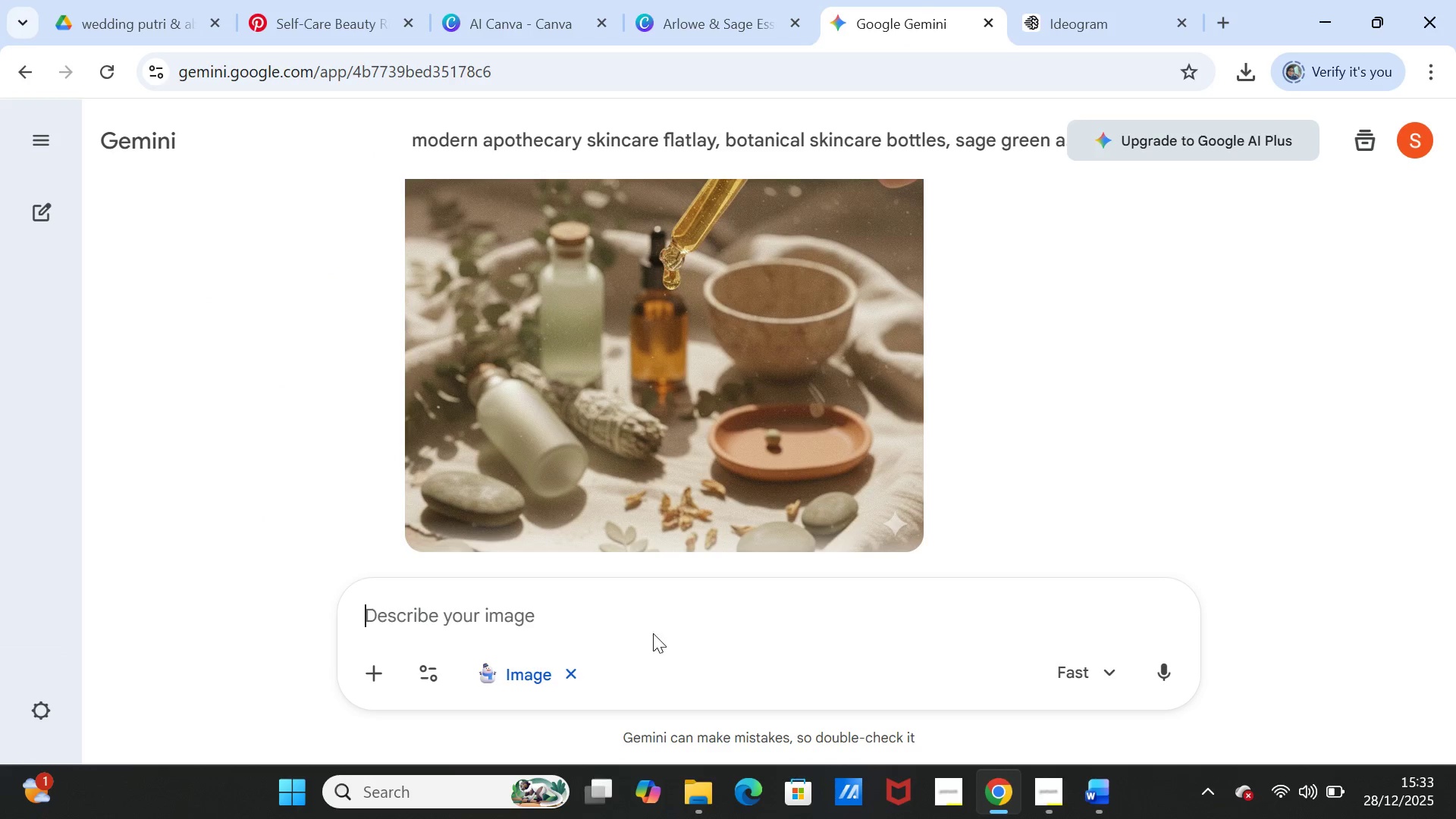 
left_click([652, 630])
 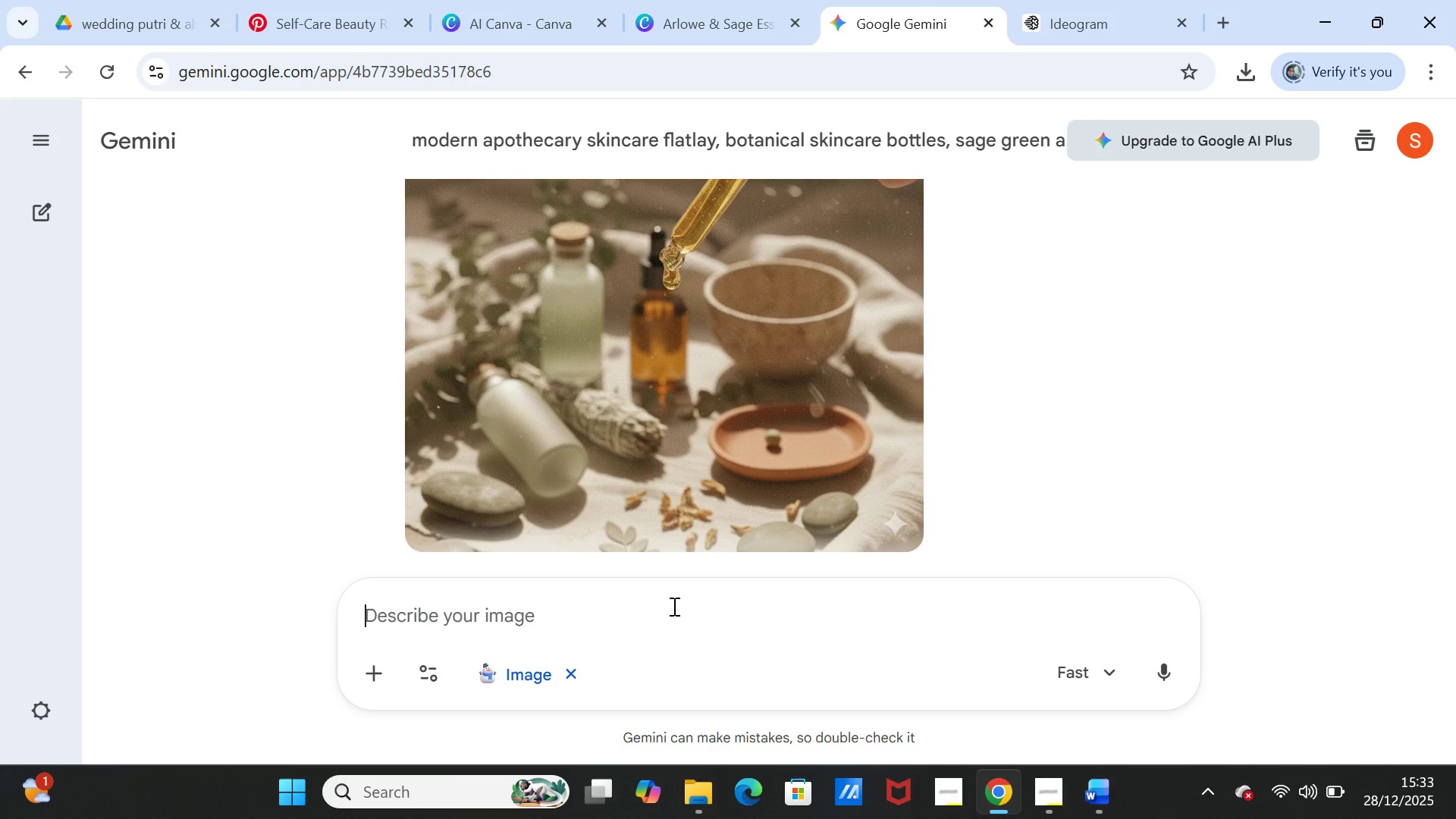 
key(Control+V)
 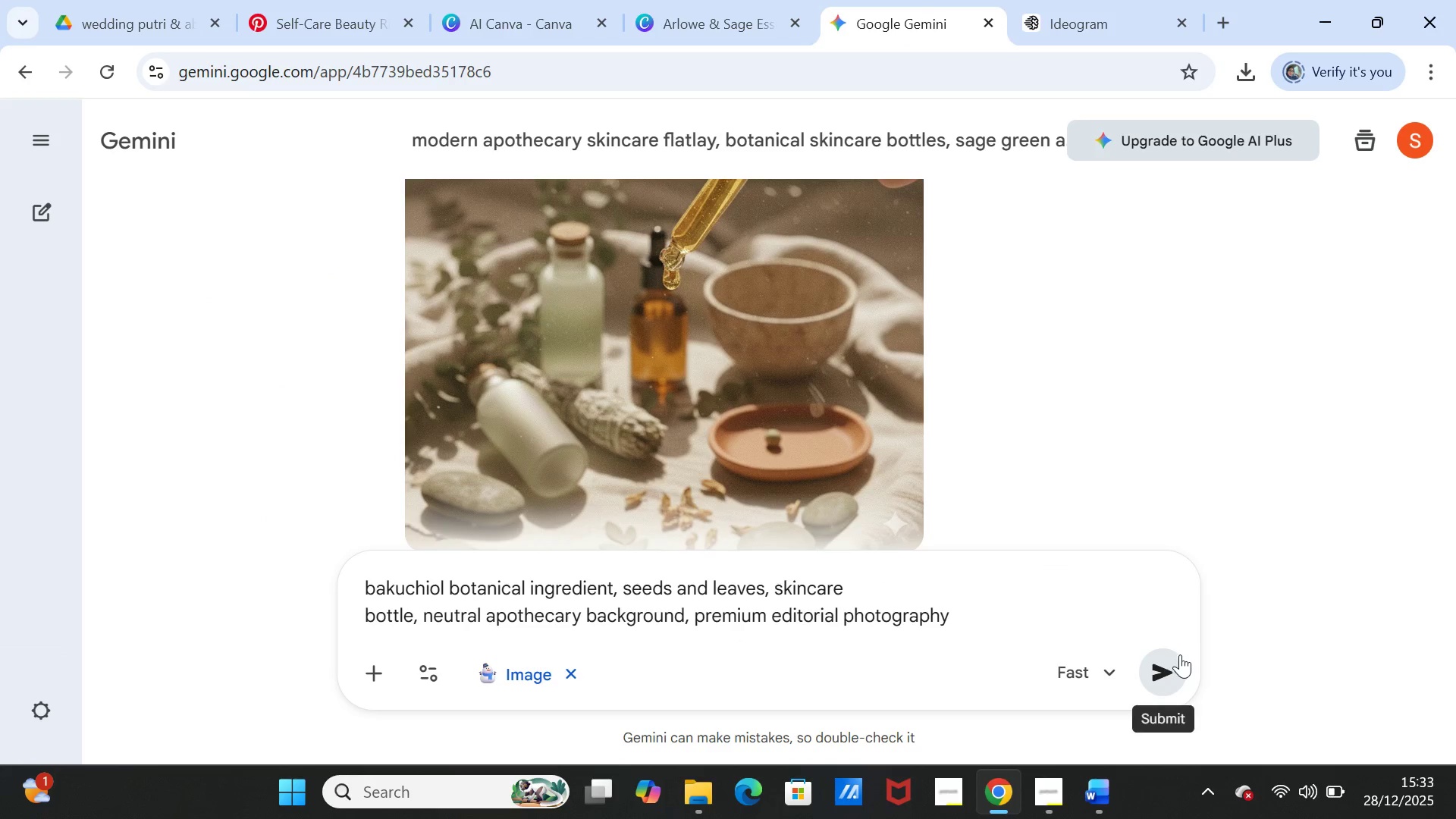 
left_click([1172, 672])
 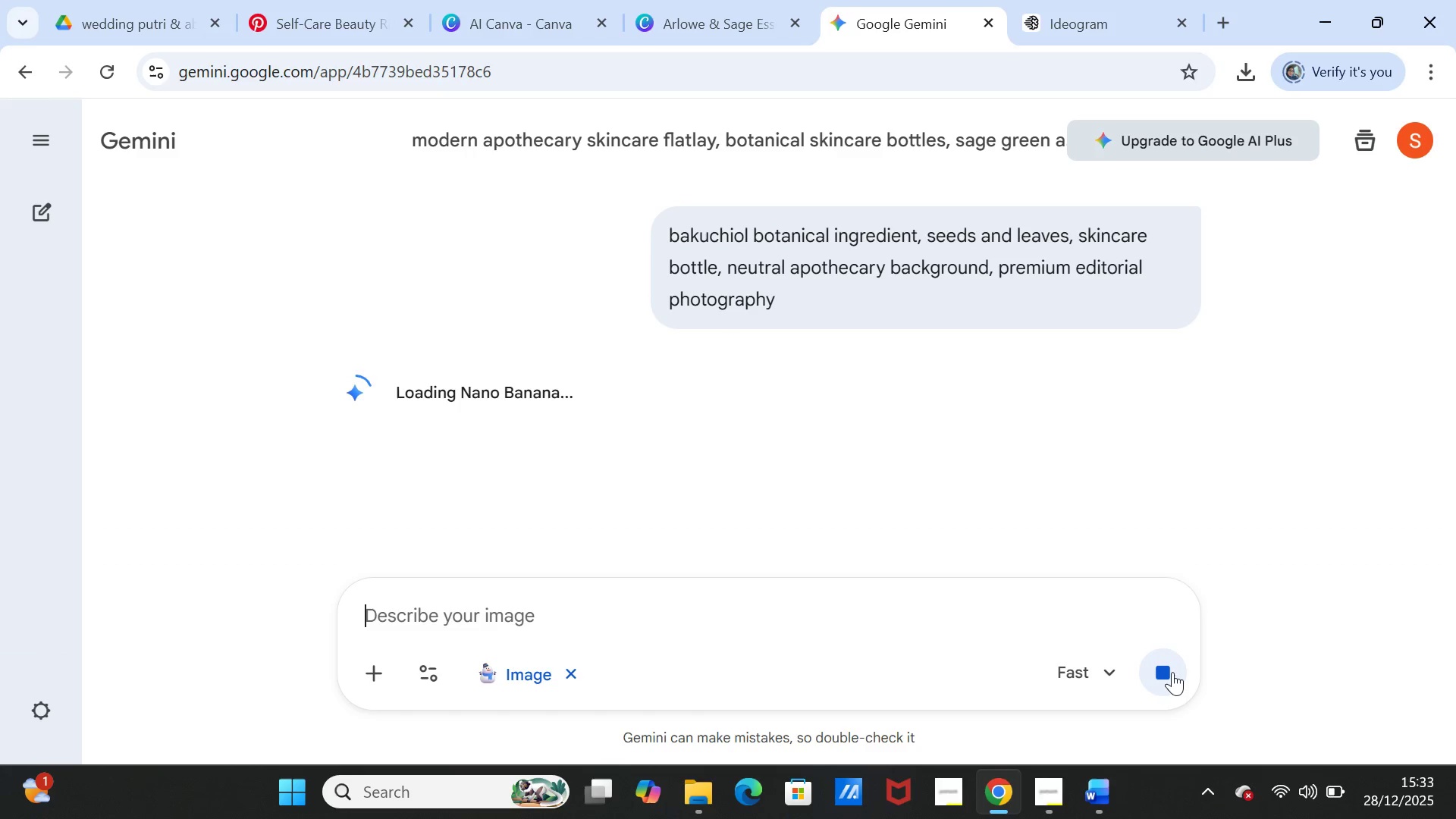 
wait(14.89)
 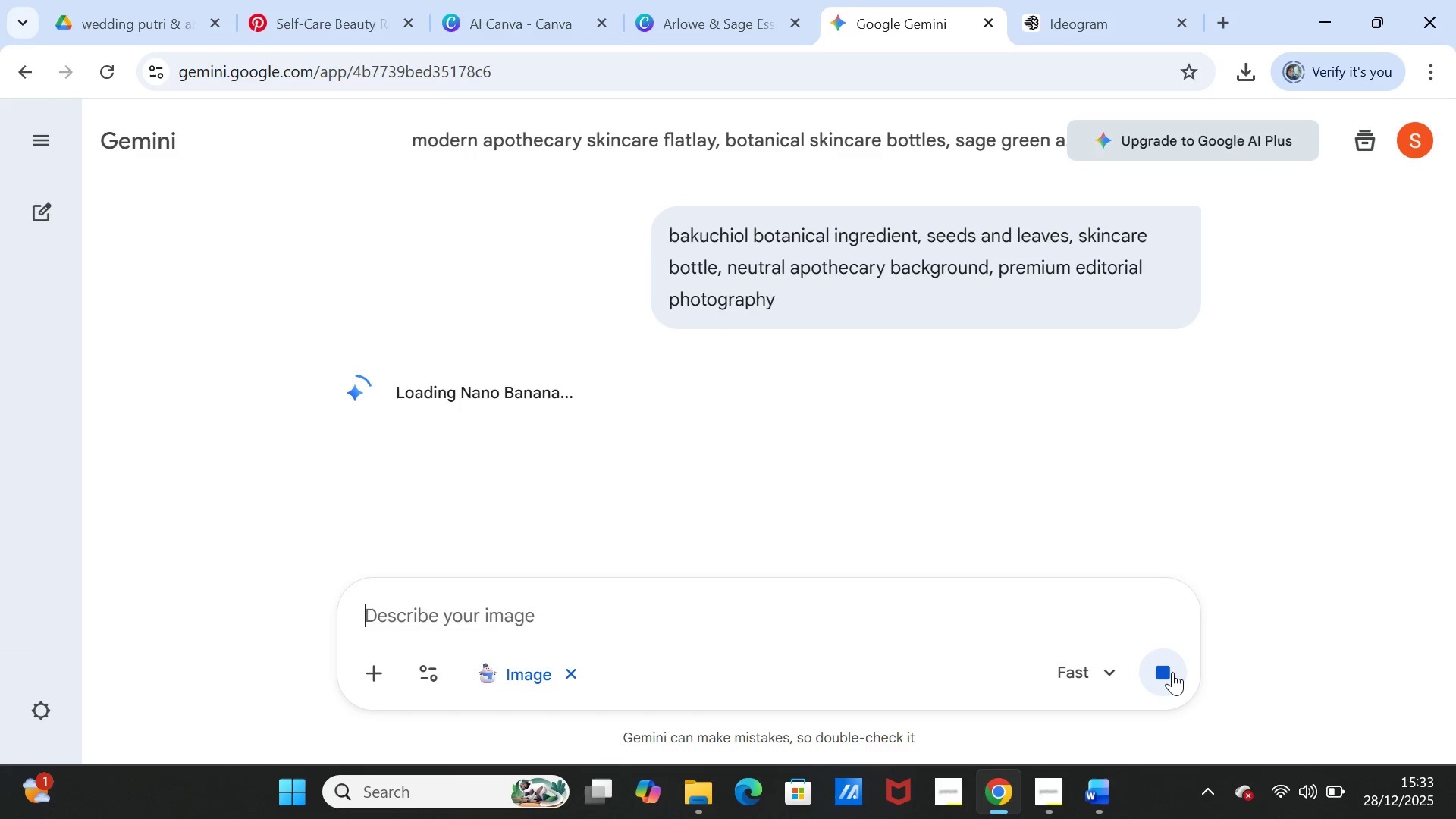 
scroll: coordinate [1188, 361], scroll_direction: down, amount: 4.0
 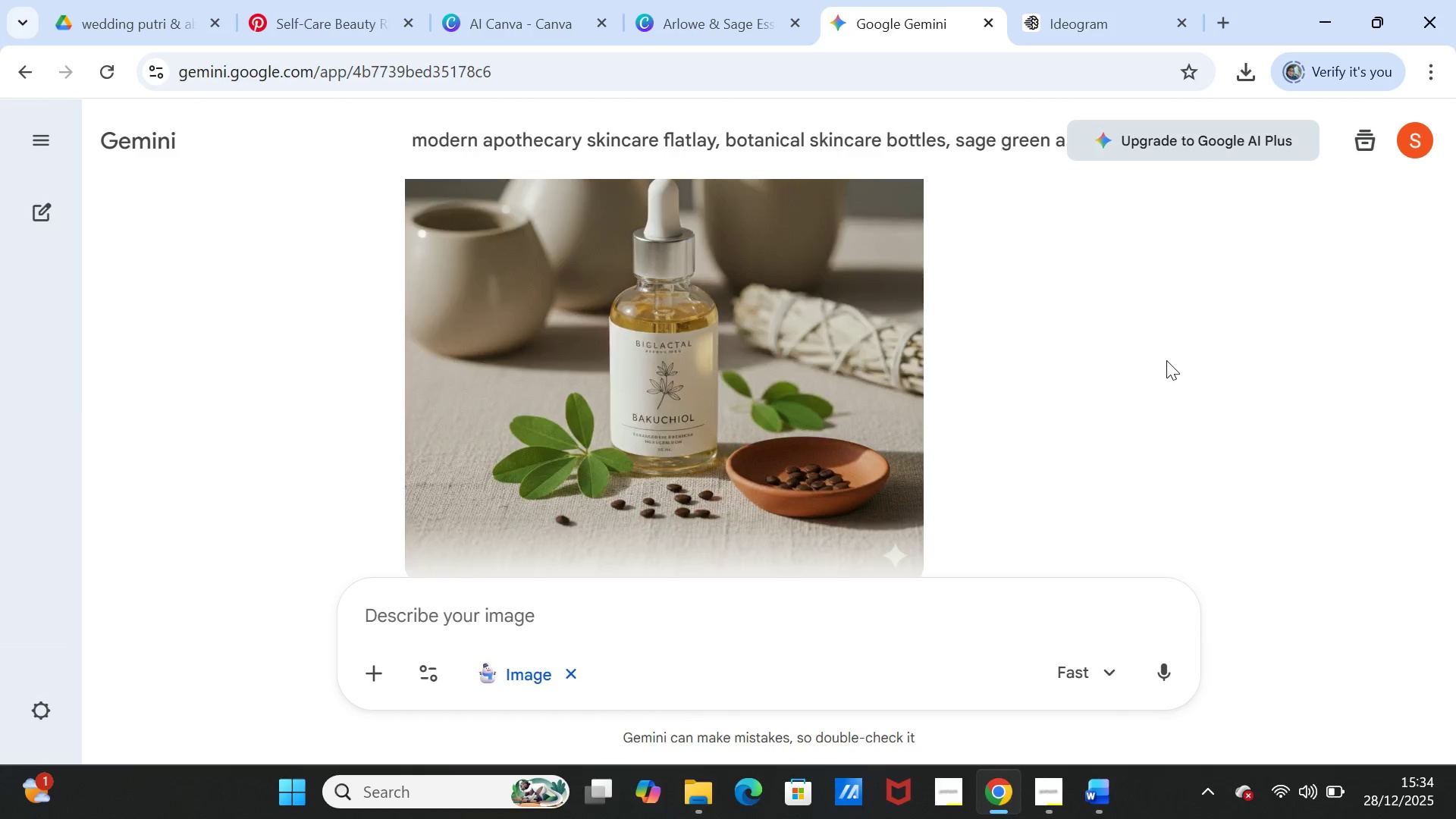 
scroll: coordinate [1166, 367], scroll_direction: up, amount: 2.0
 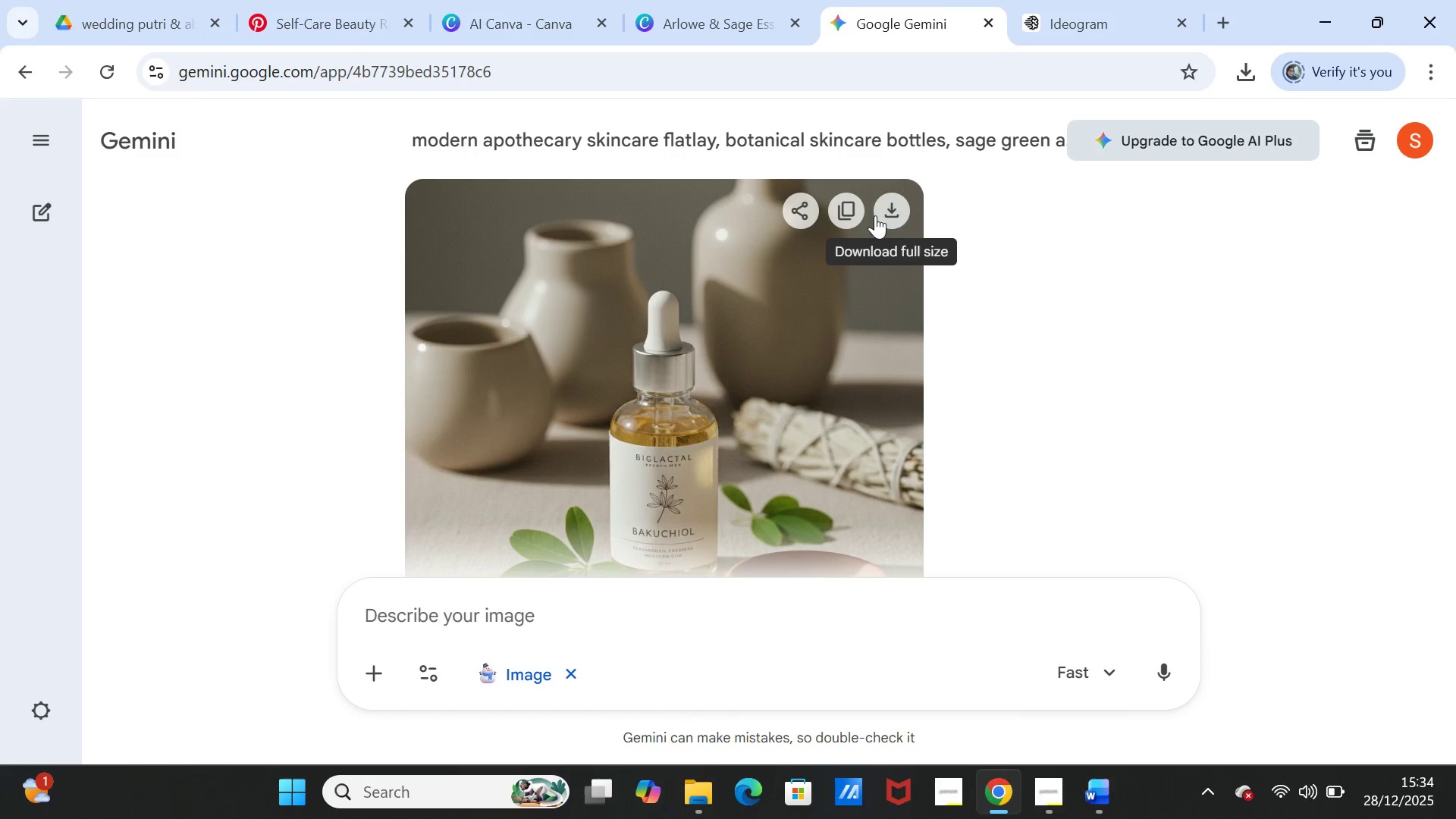 
left_click([887, 209])
 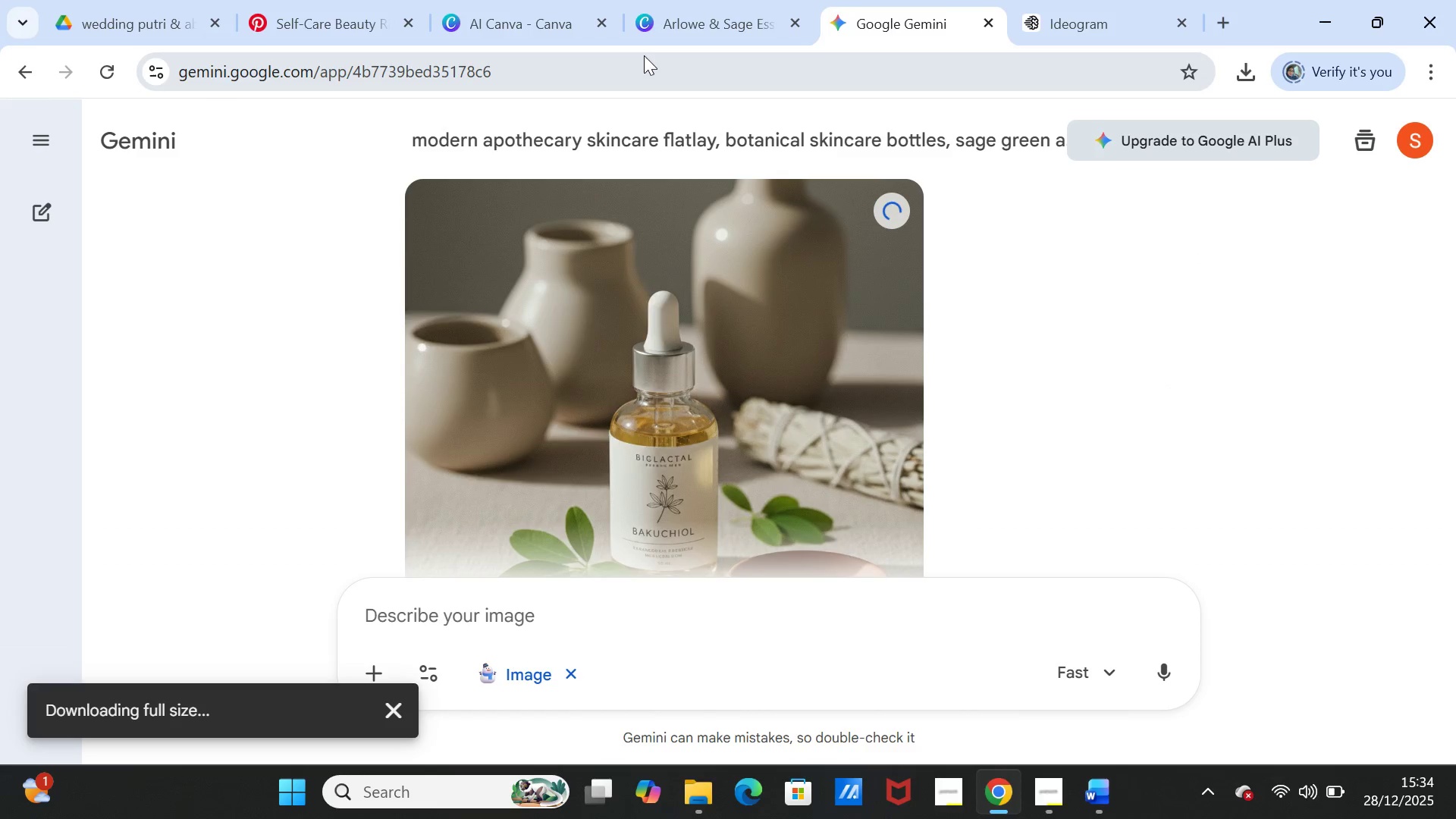 
left_click([654, 21])
 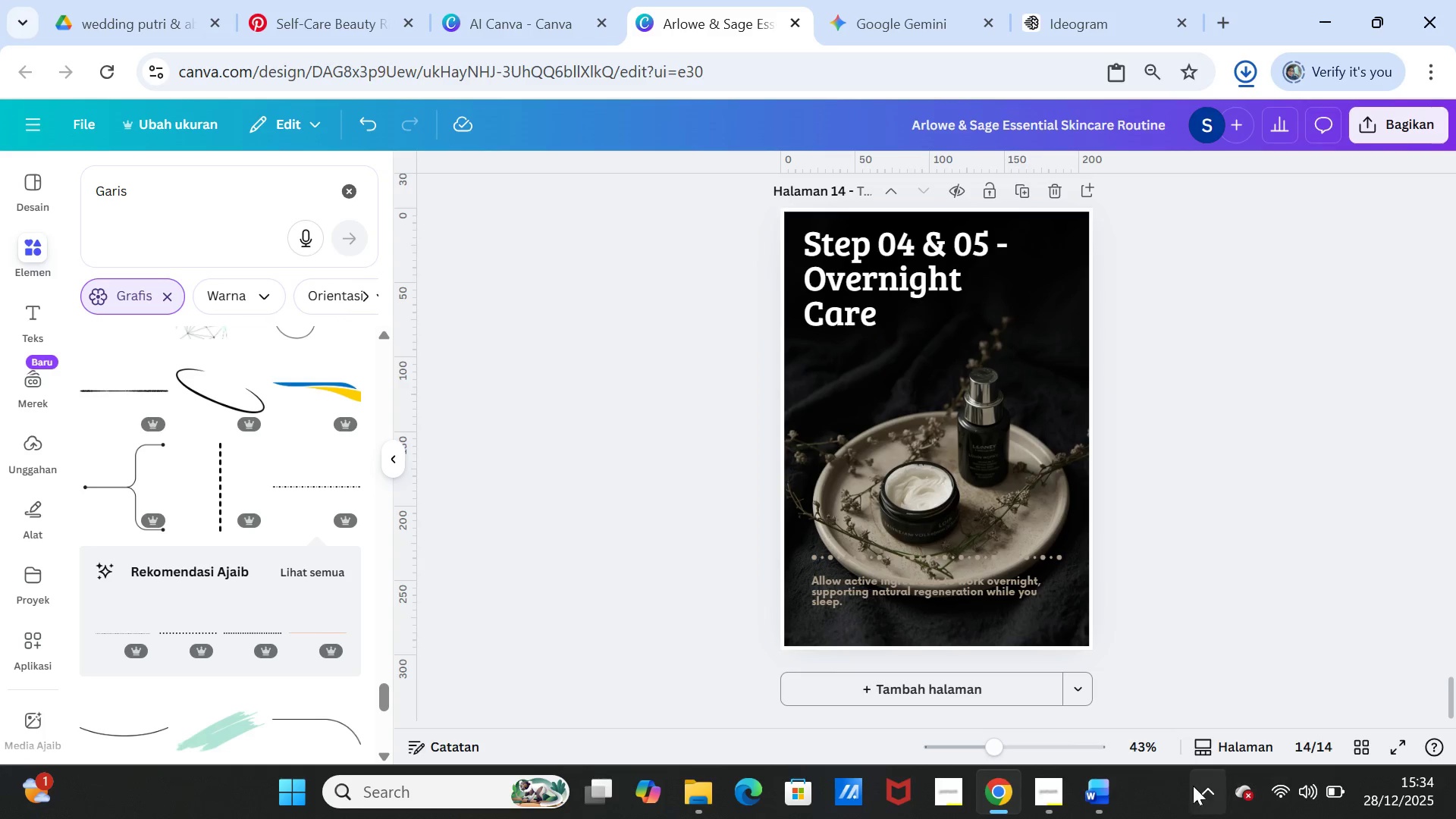 
left_click([1097, 797])
 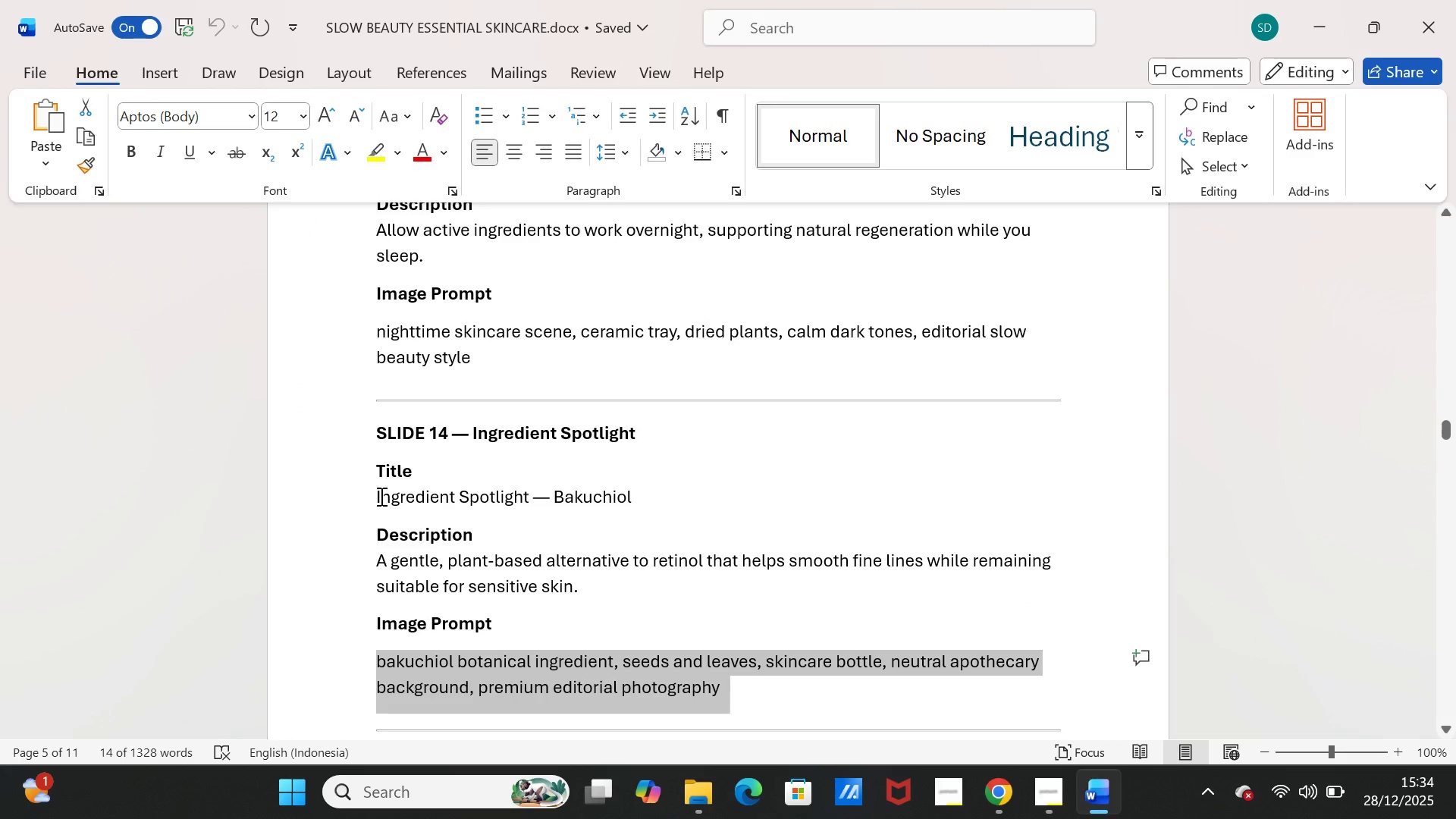 
left_click_drag(start_coordinate=[379, 497], to_coordinate=[618, 492])
 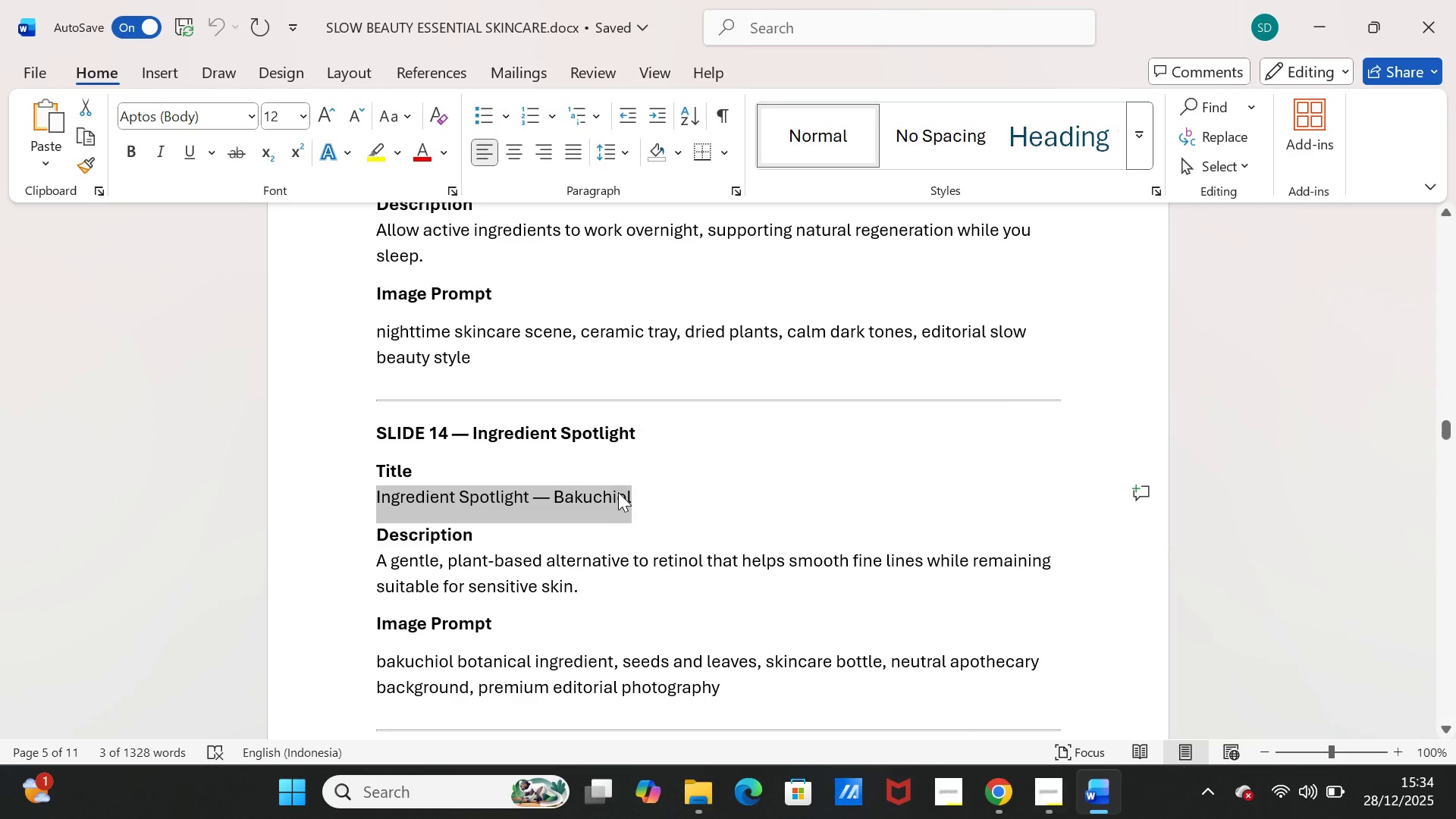 
key(Control+C)
 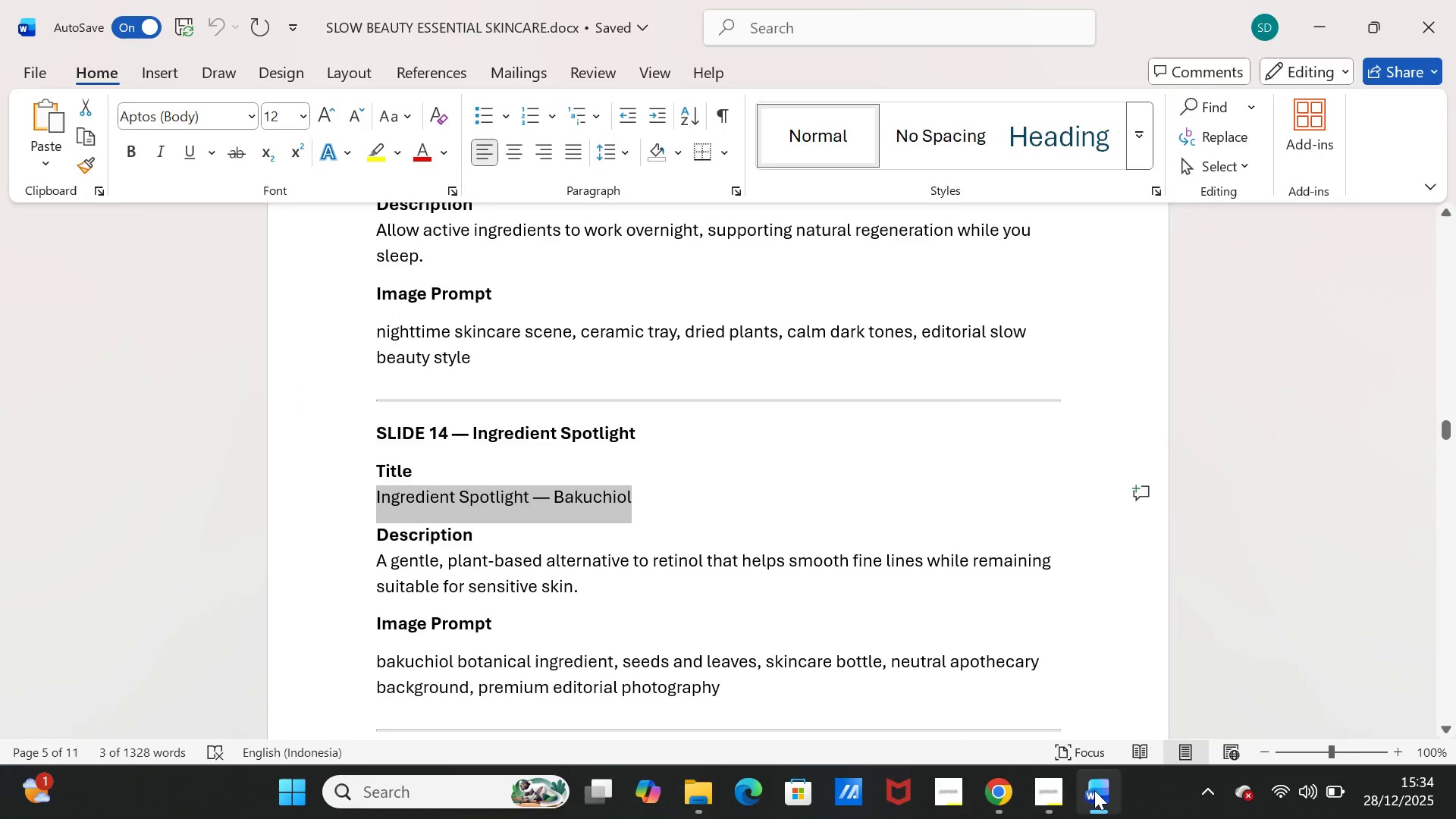 
left_click([1094, 790])
 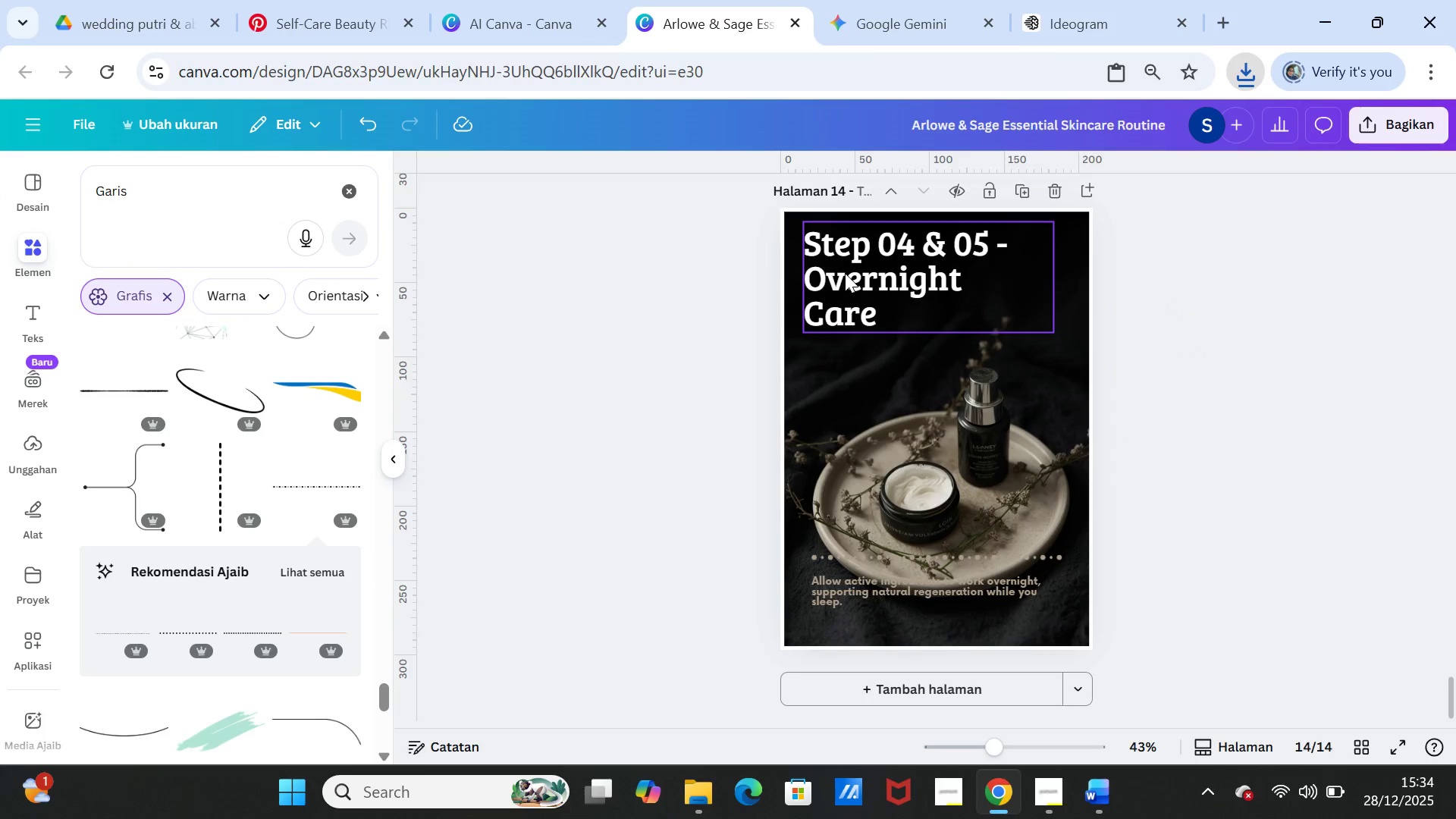 
double_click([845, 273])
 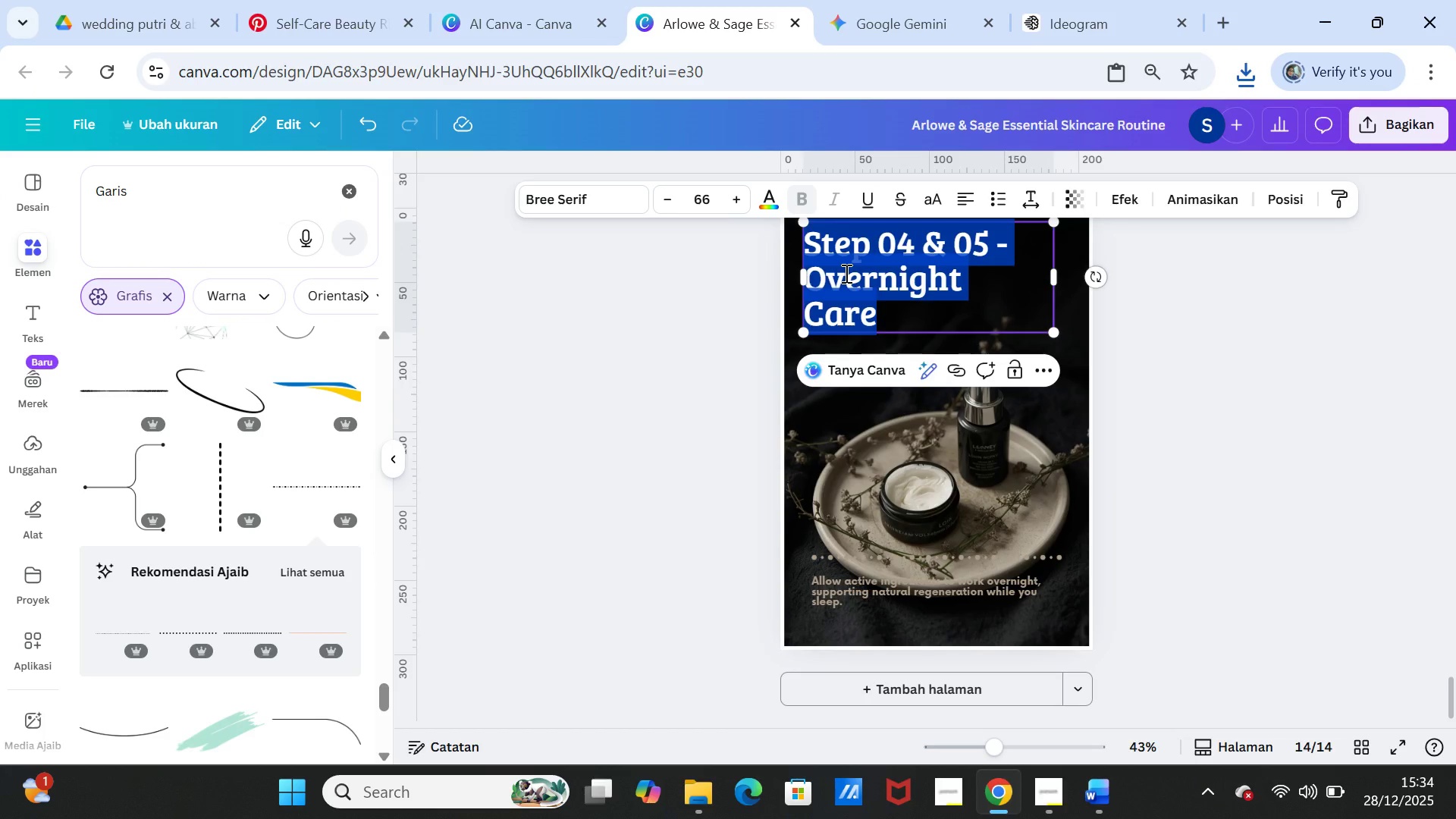 
key(Control+V)
 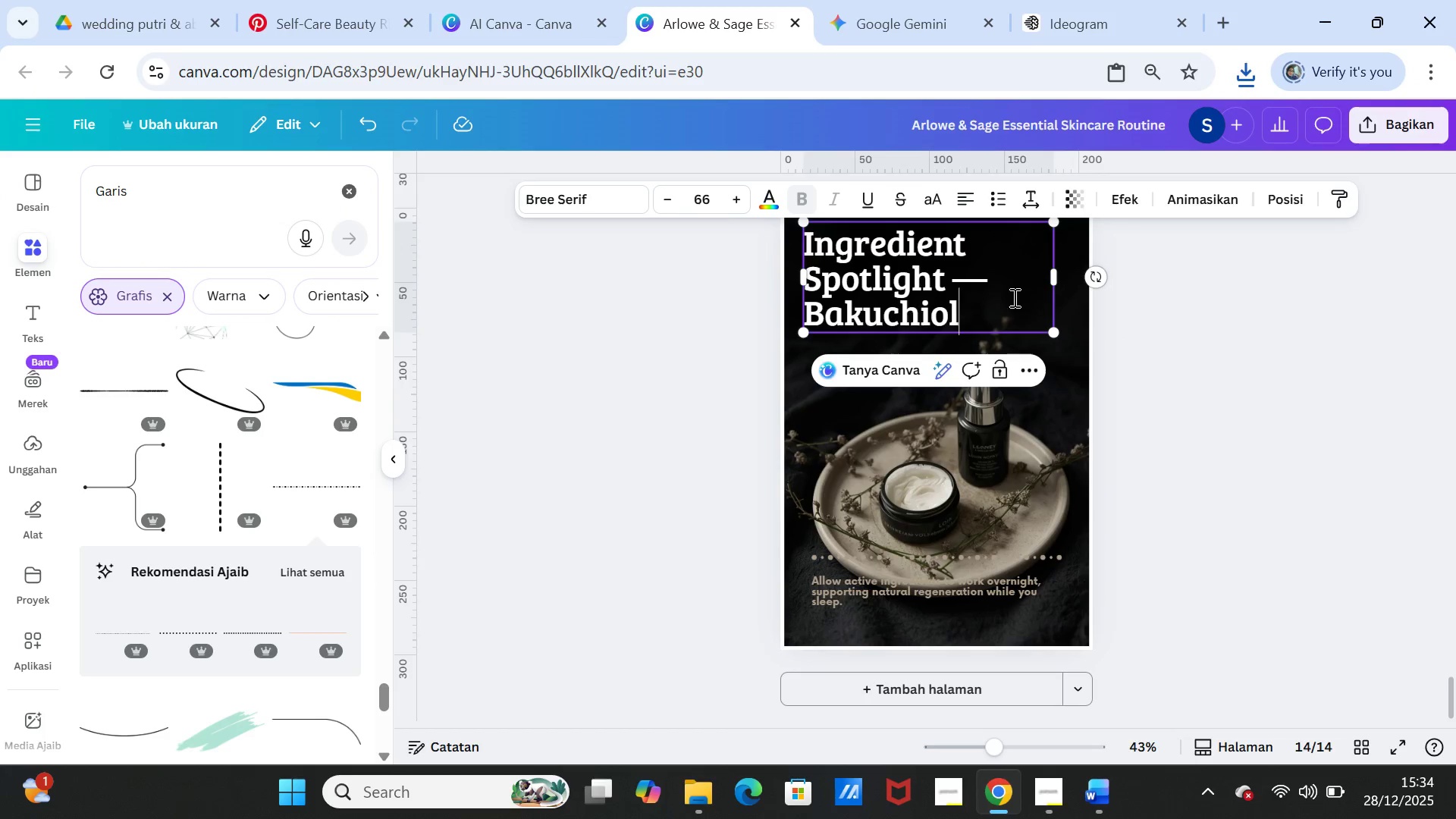 
left_click([1007, 287])
 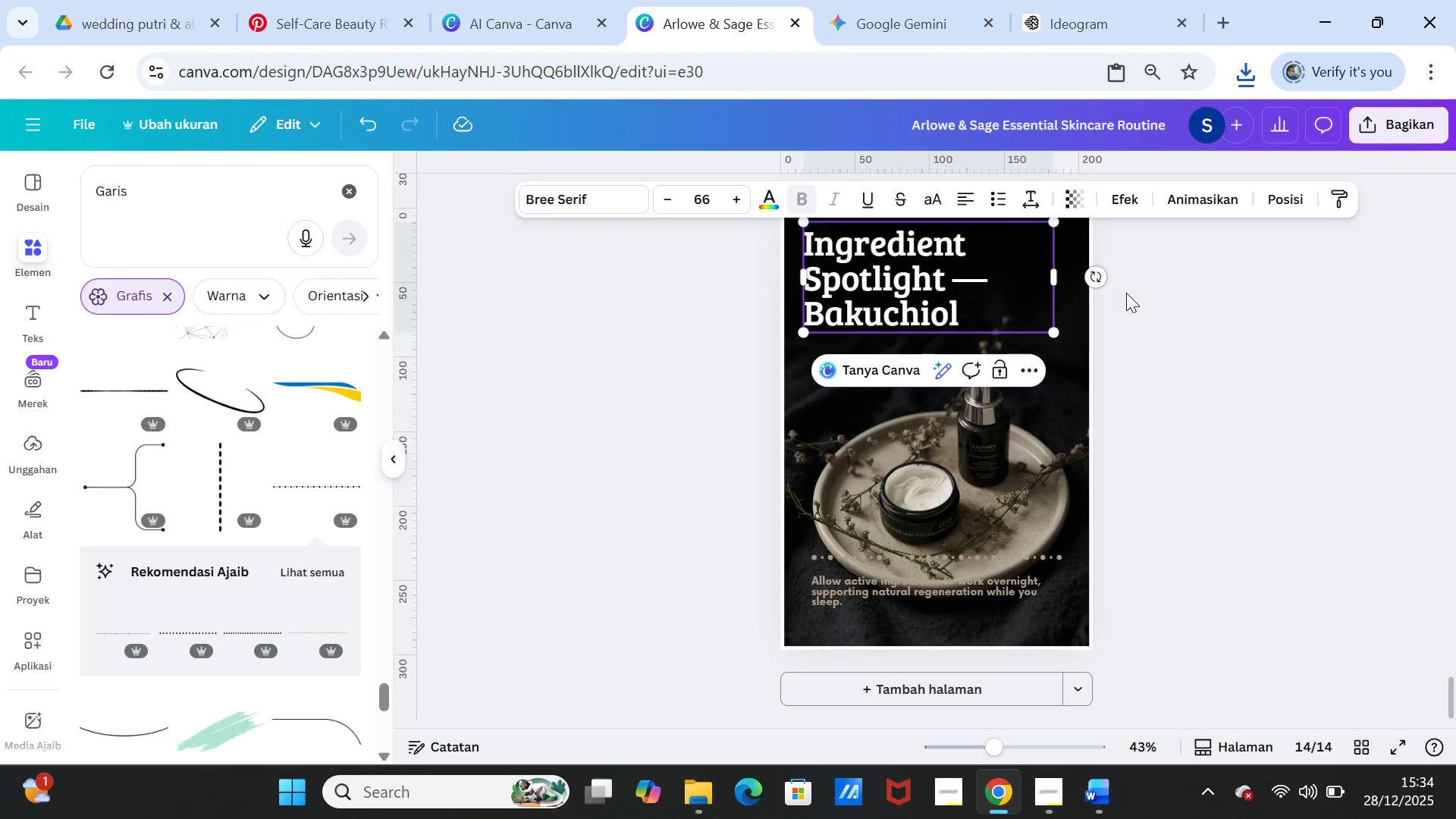 
key(Backspace)
 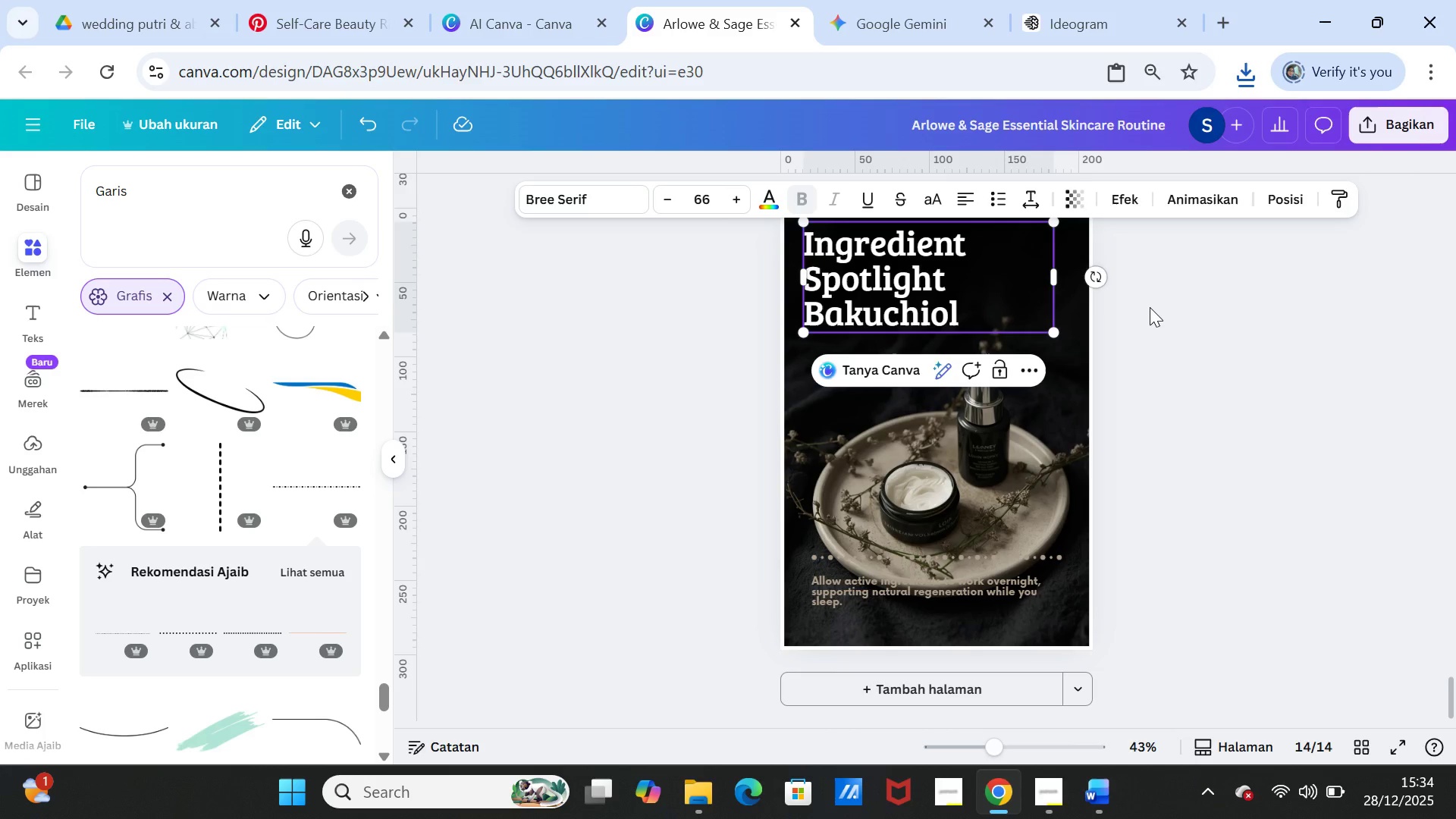 
key(Minus)
 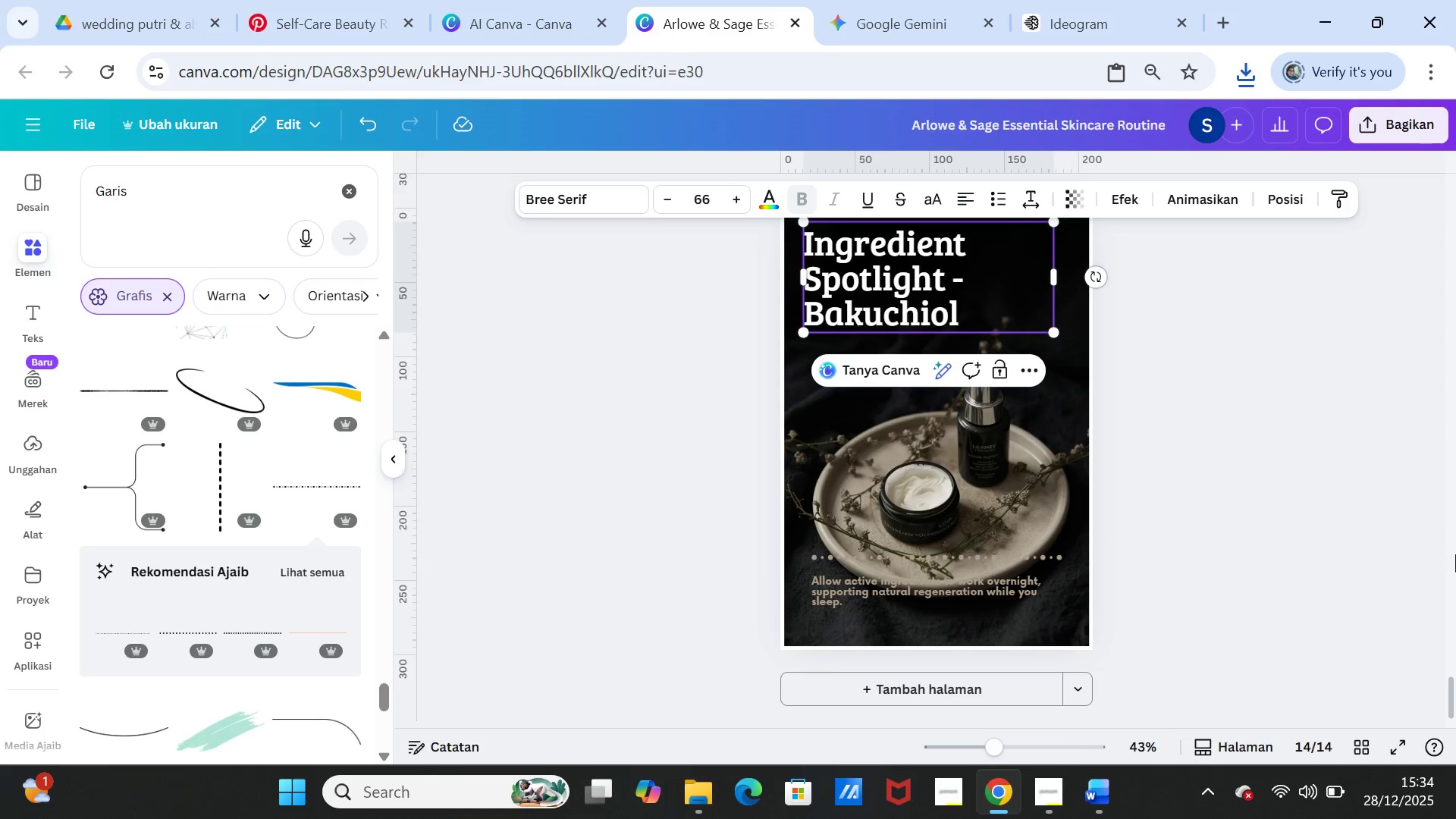 
left_click([1455, 554])
 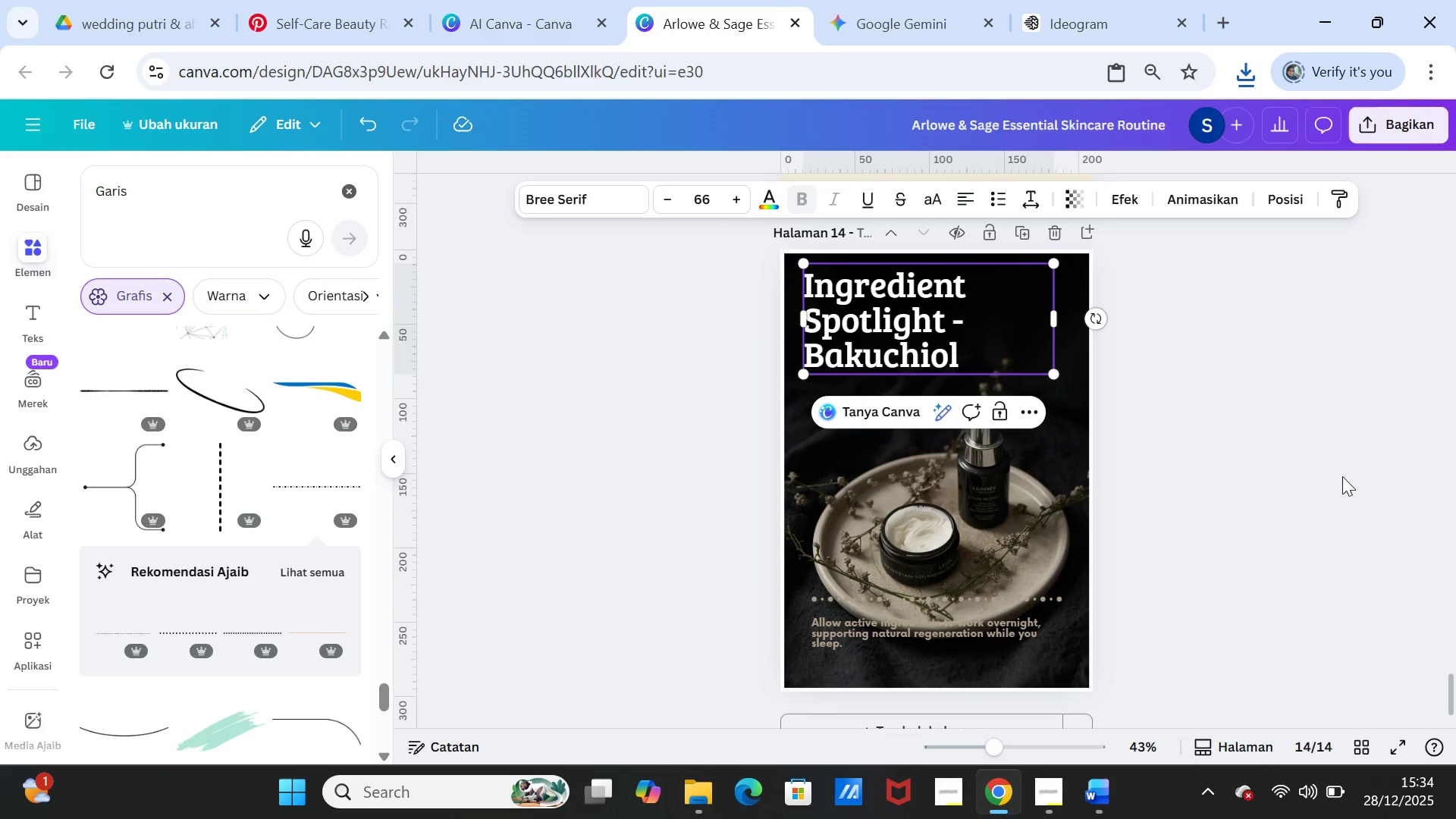 
left_click([1320, 467])
 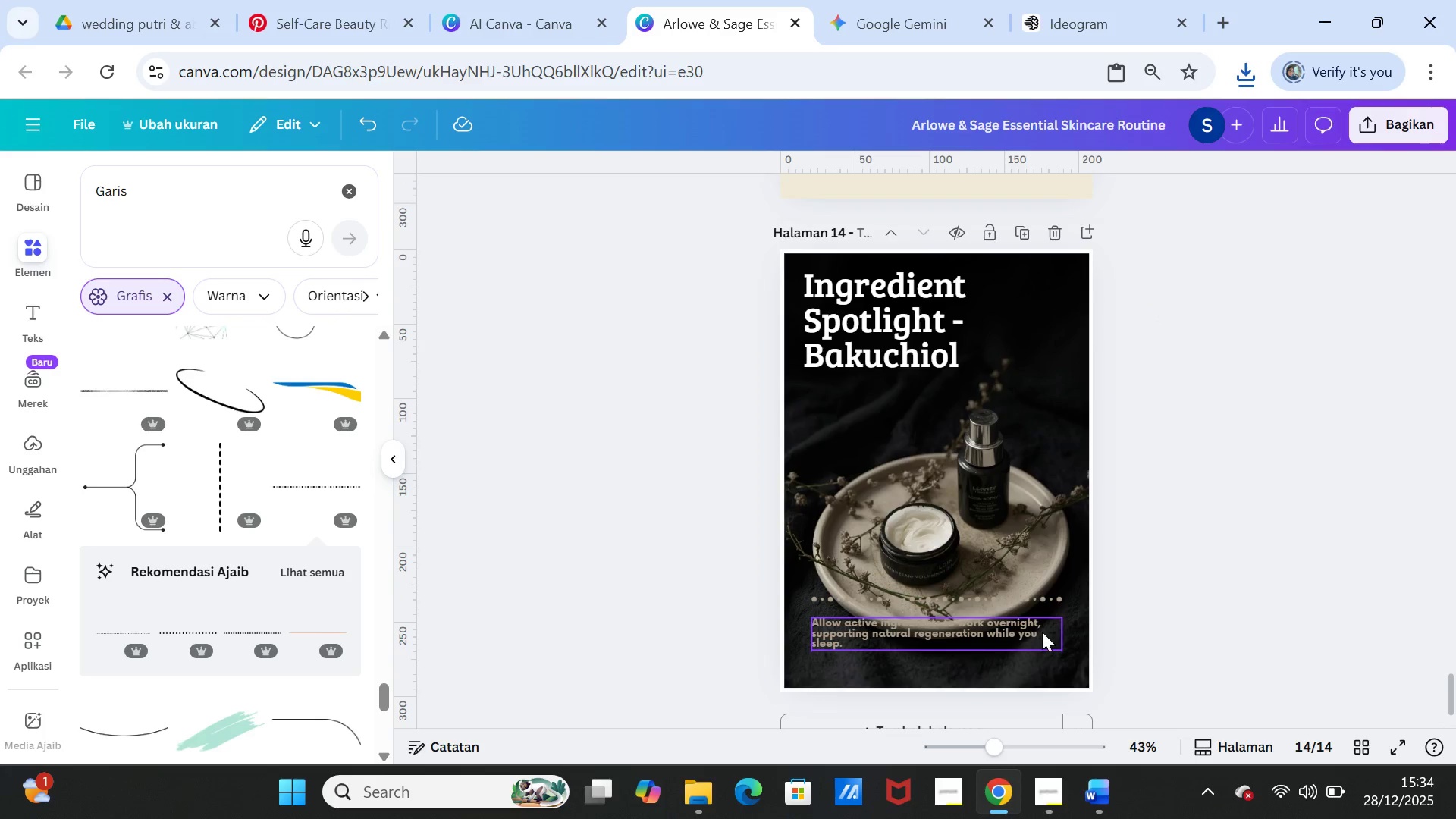 
scroll: coordinate [1078, 536], scroll_direction: none, amount: 0.0
 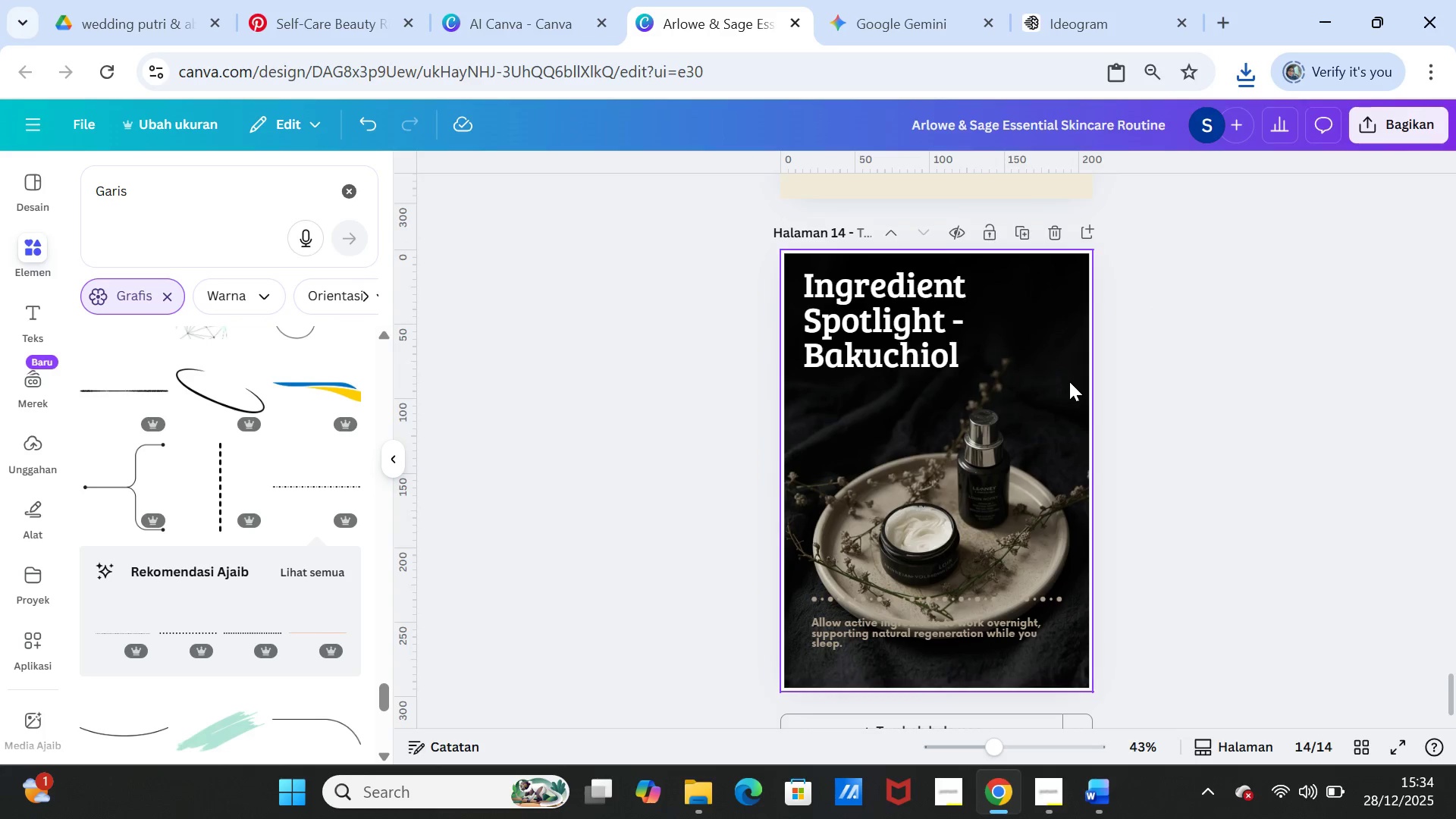 
left_click([1069, 381])
 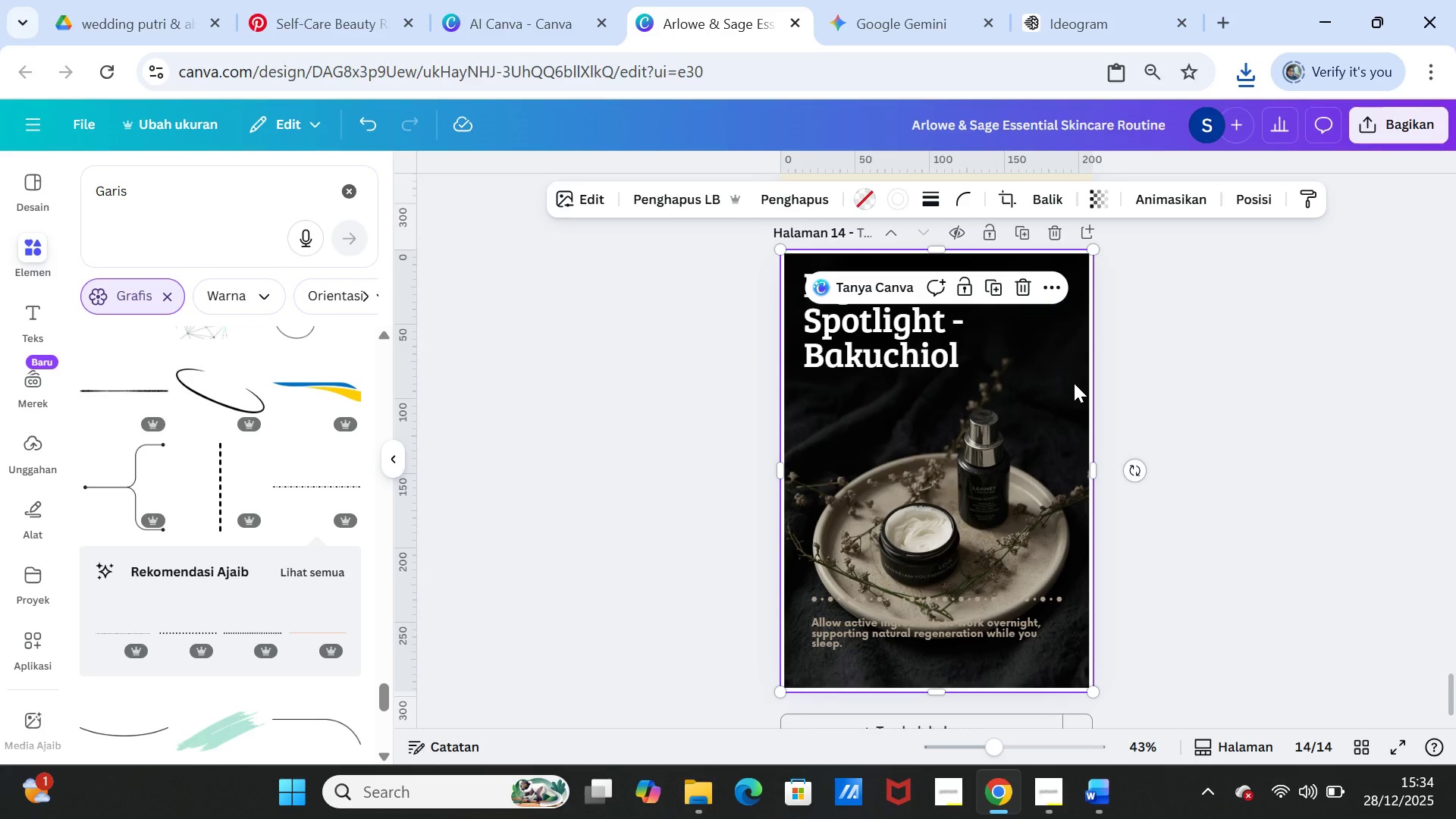 
key(Delete)
 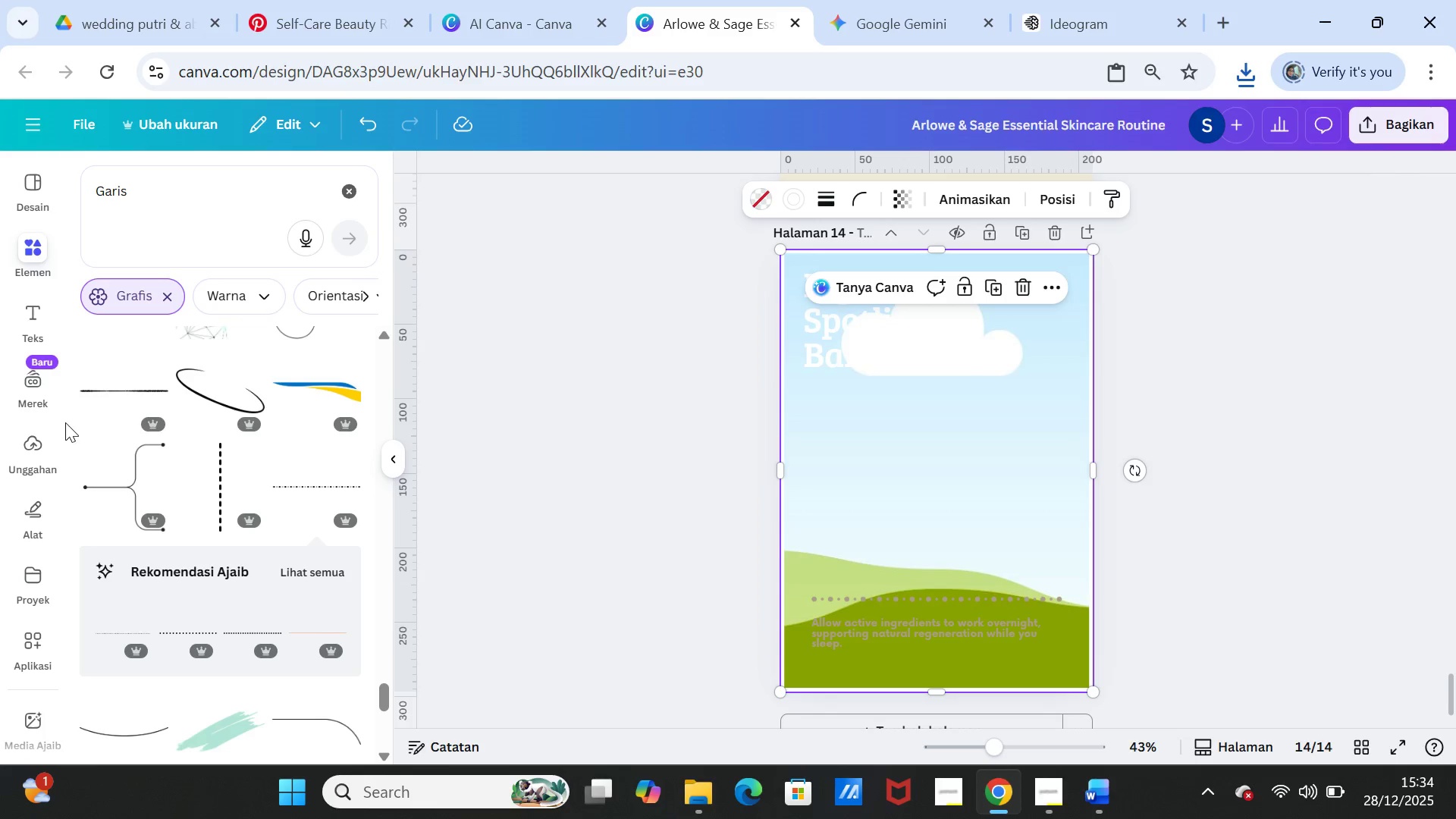 
left_click([37, 443])
 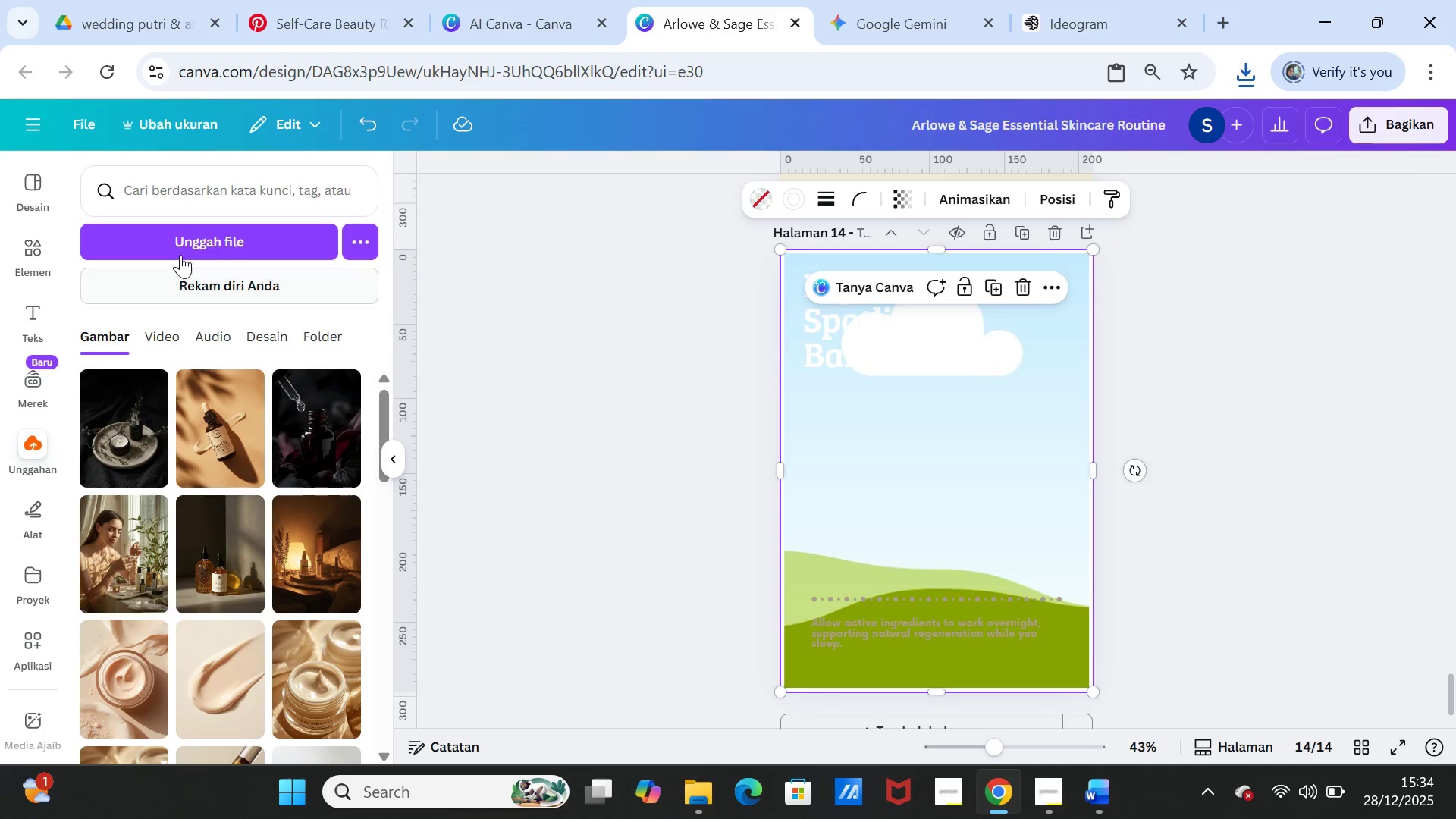 
left_click([180, 241])
 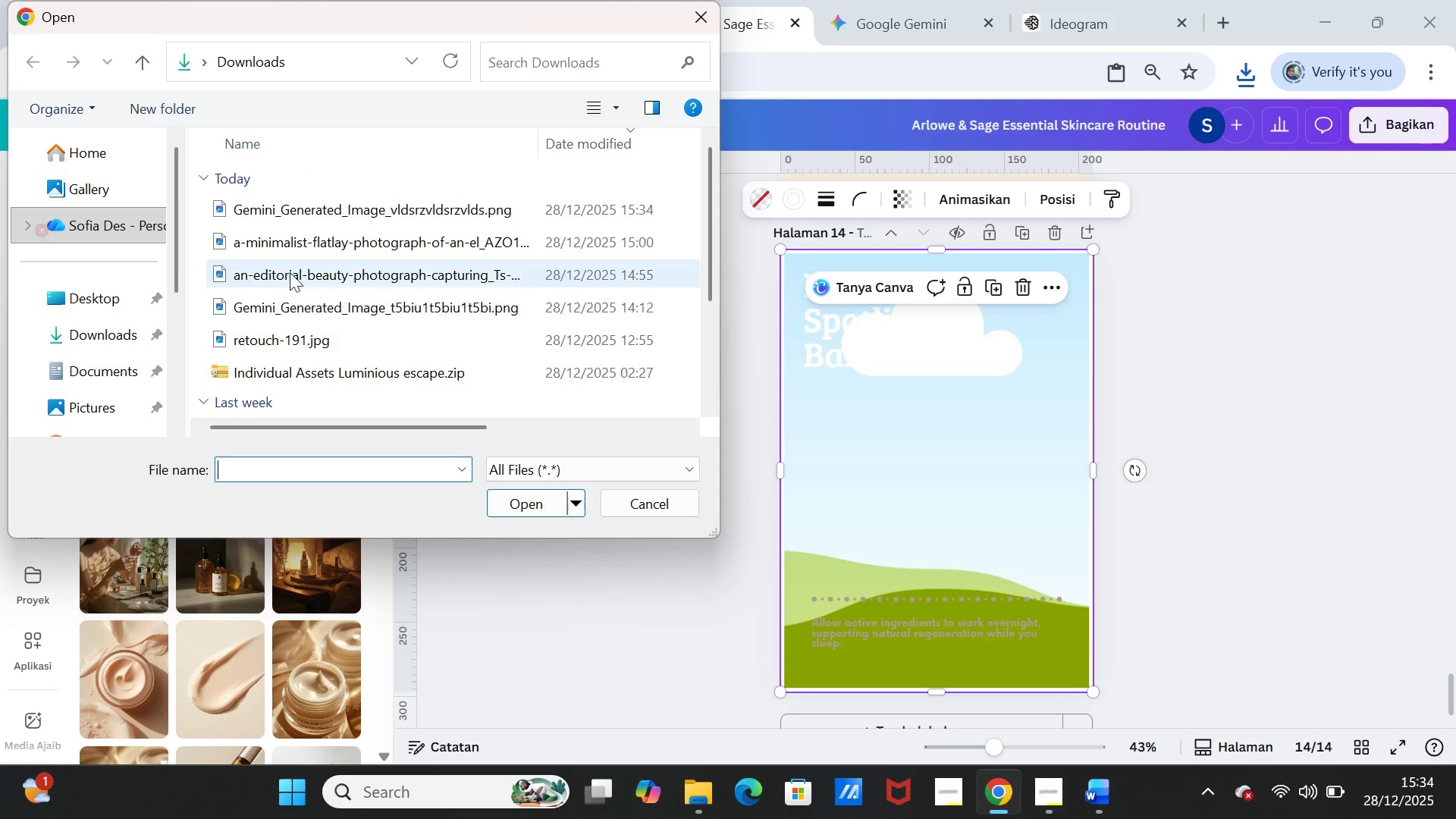 
left_click([298, 216])
 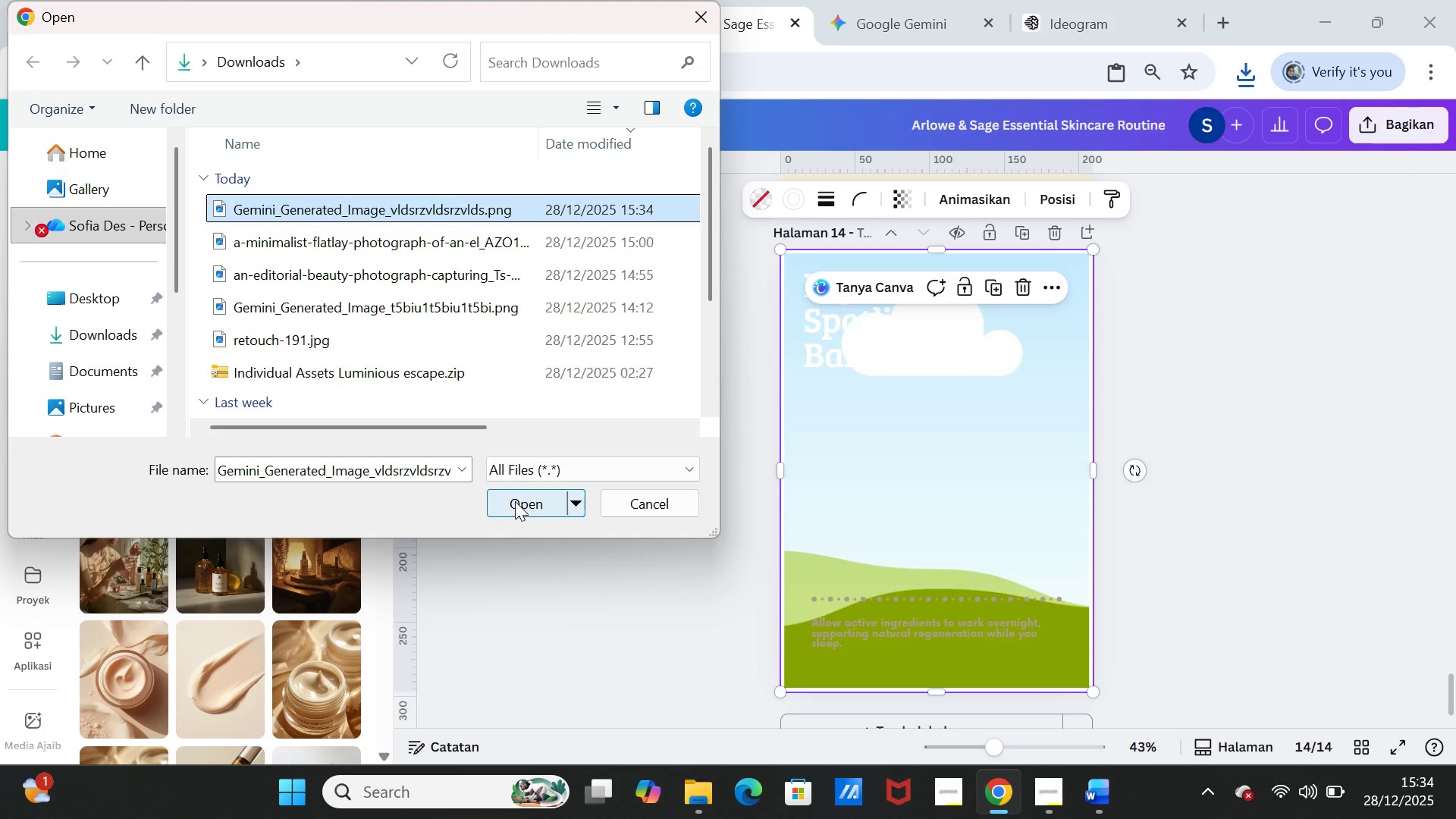 
left_click([515, 501])
 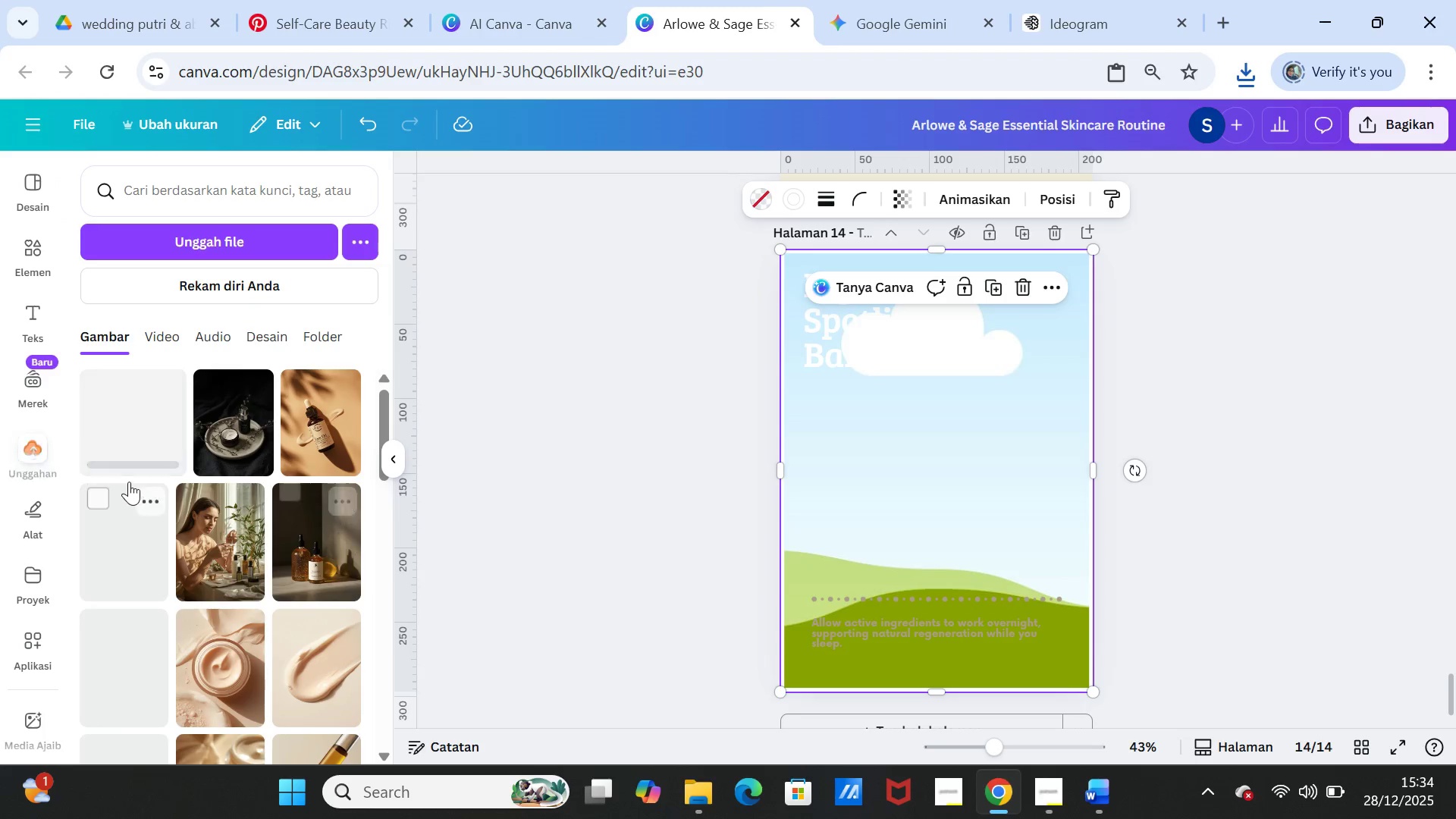 
left_click([124, 438])
 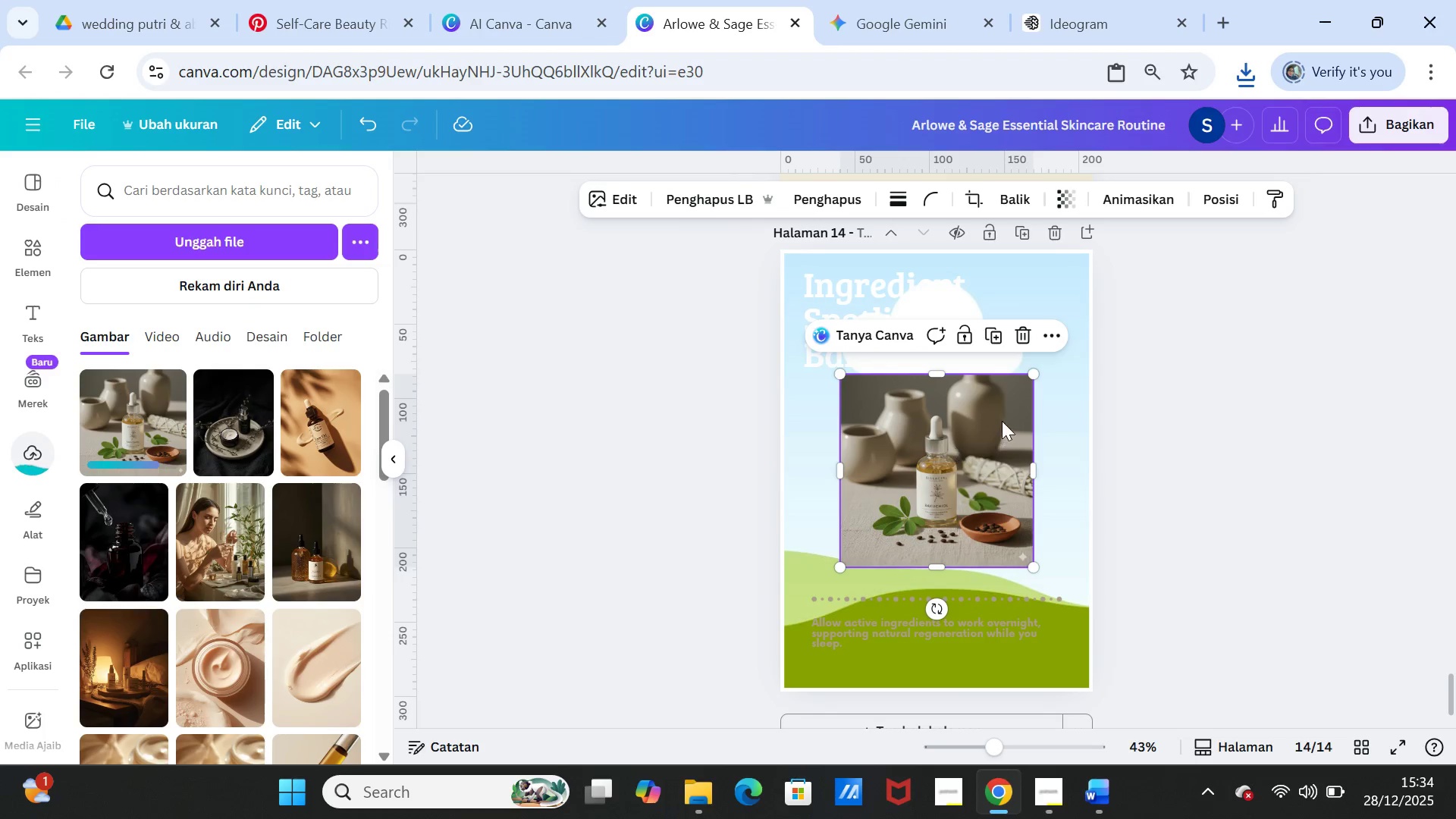 
left_click_drag(start_coordinate=[1002, 414], to_coordinate=[1002, 399])
 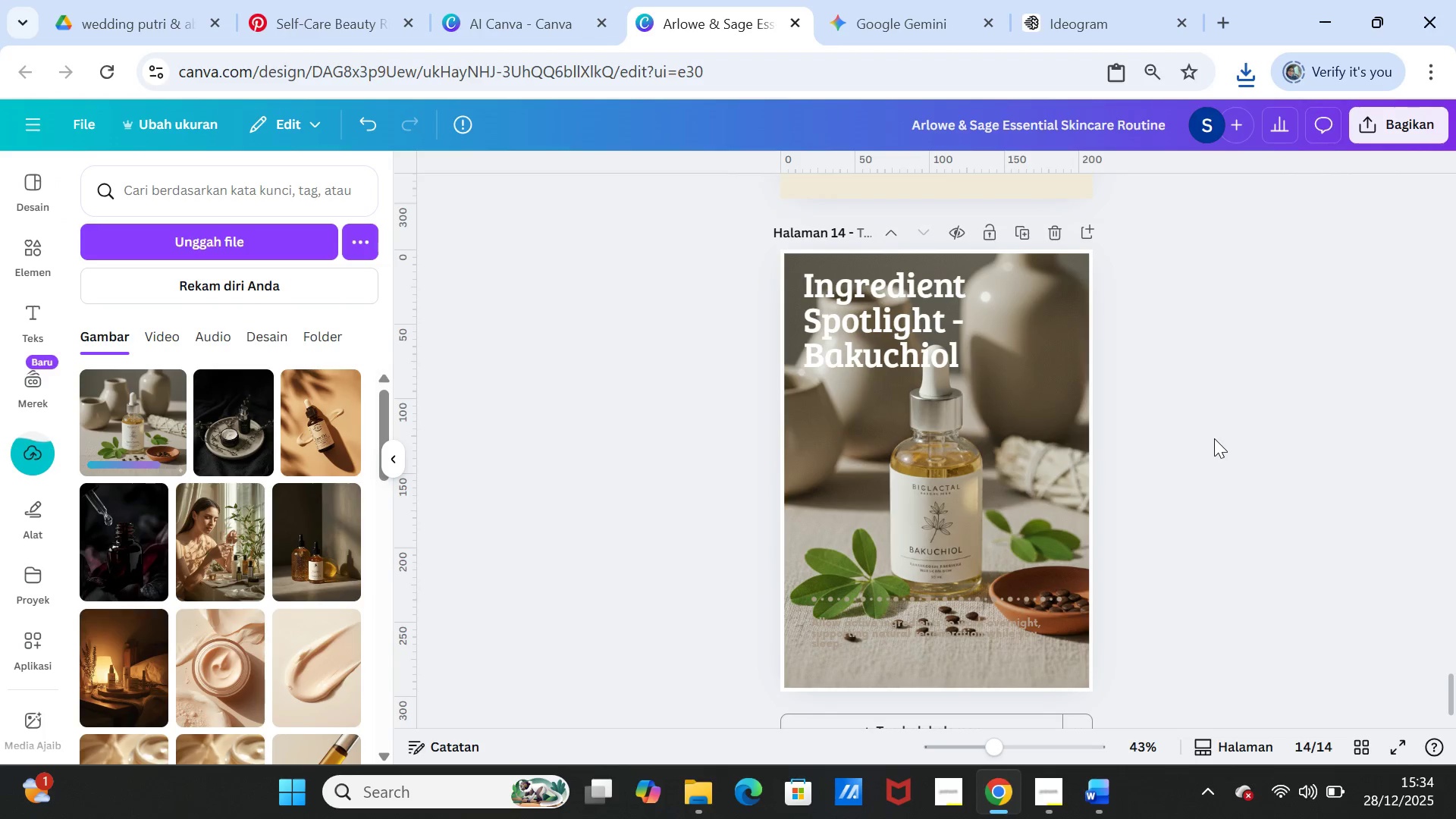 
left_click([1214, 438])
 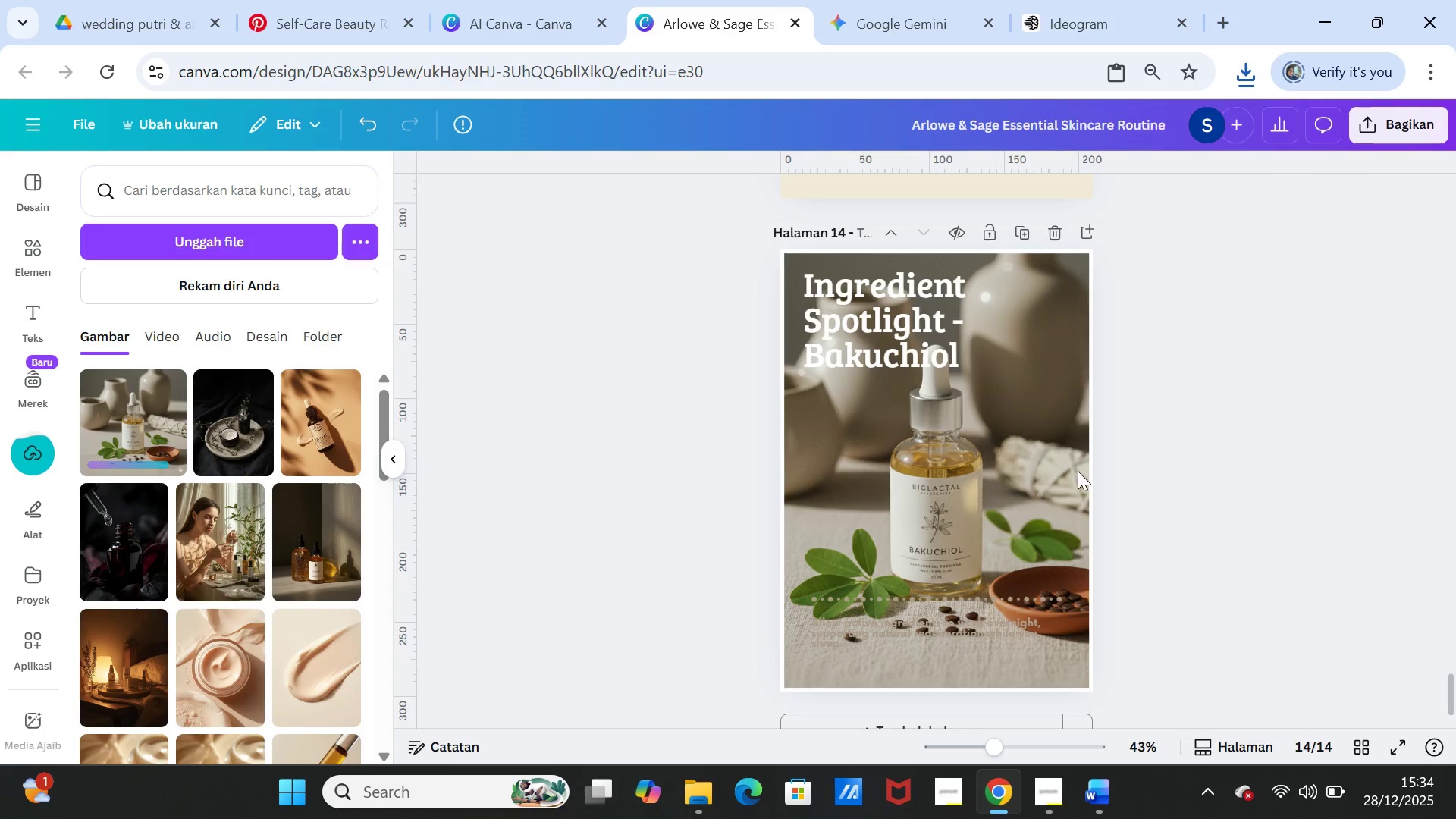 
double_click([1062, 447])
 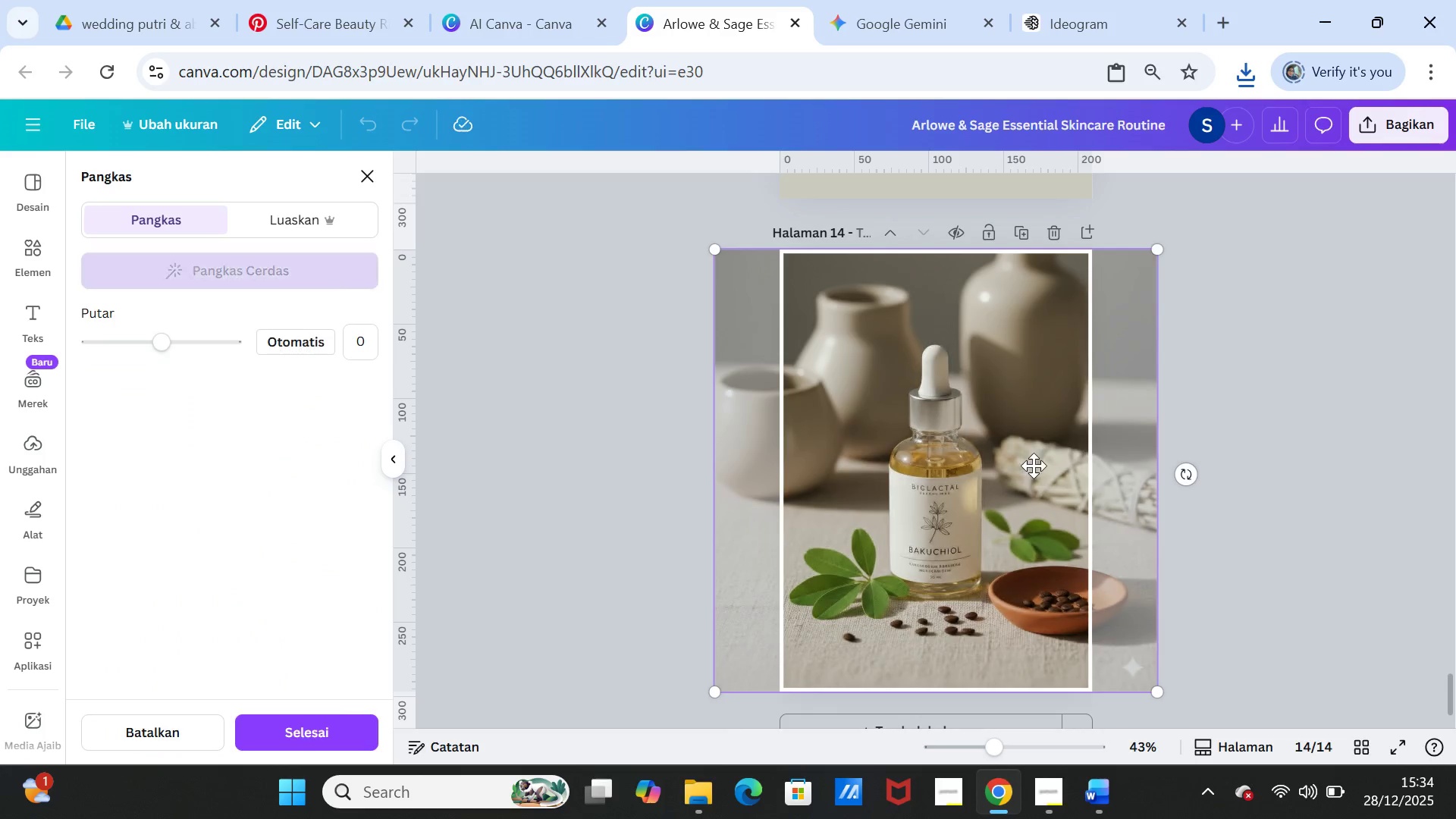 
left_click_drag(start_coordinate=[1034, 466], to_coordinate=[1003, 479])
 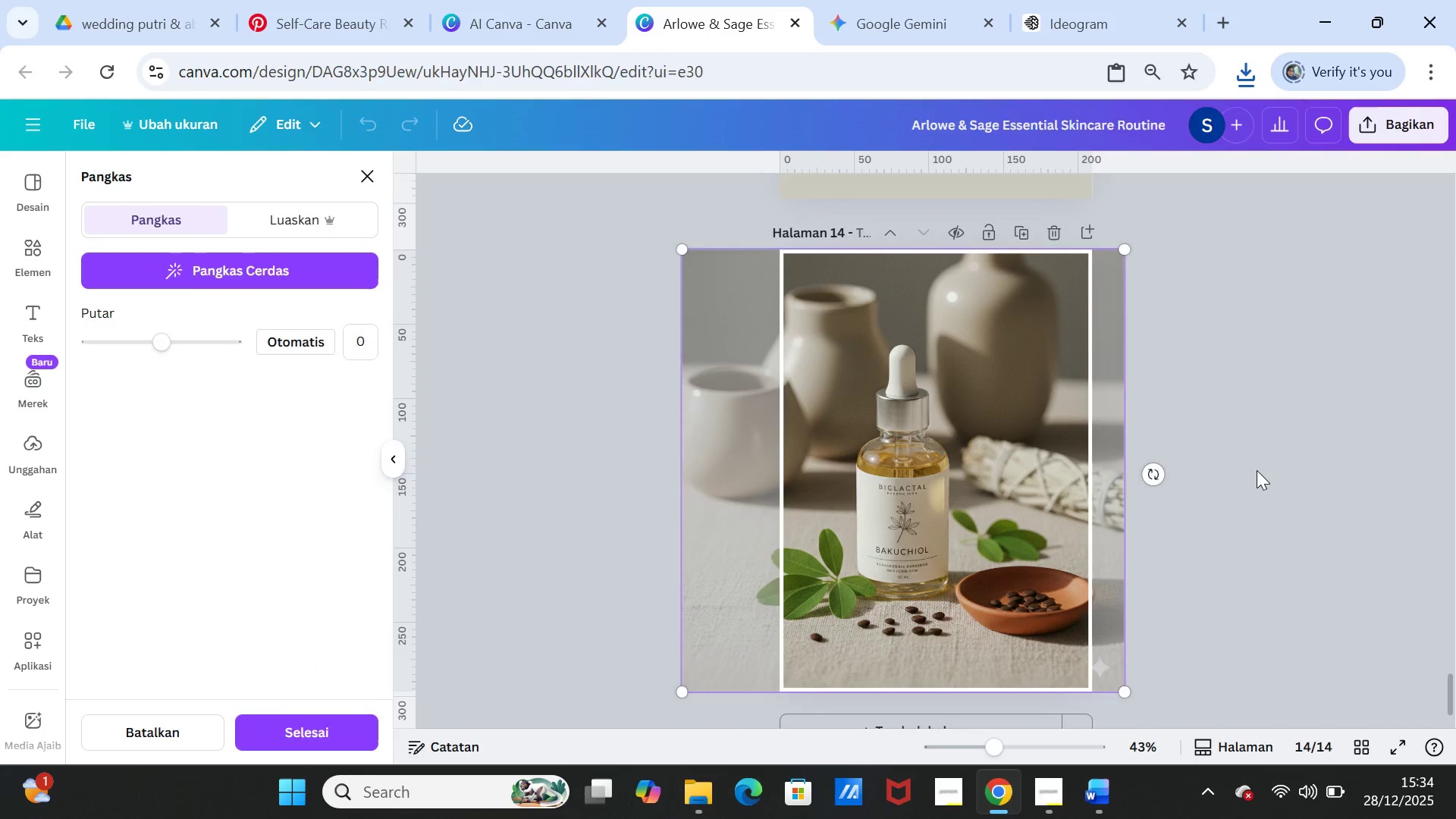 
left_click([1257, 470])
 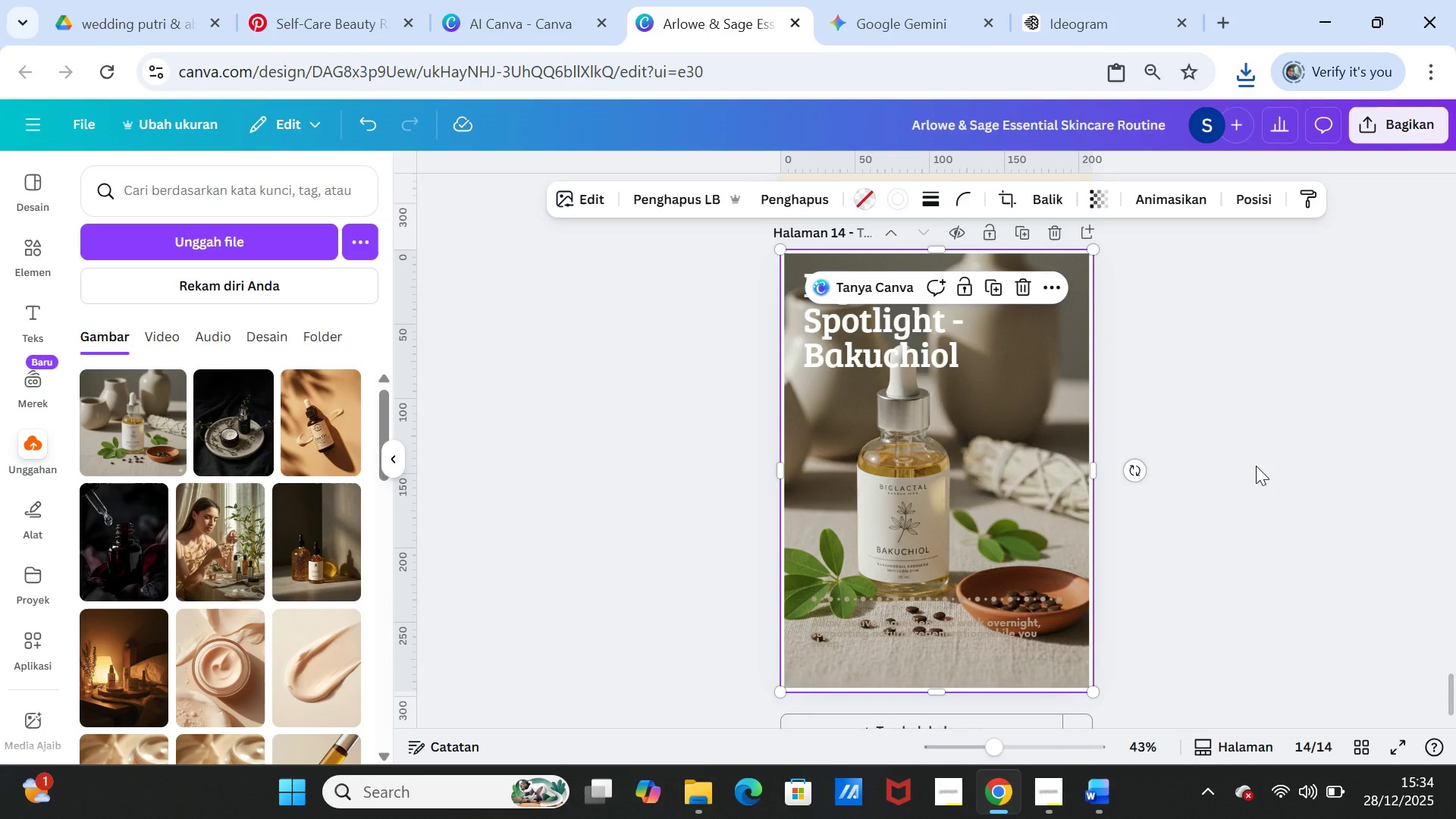 
left_click([1256, 466])
 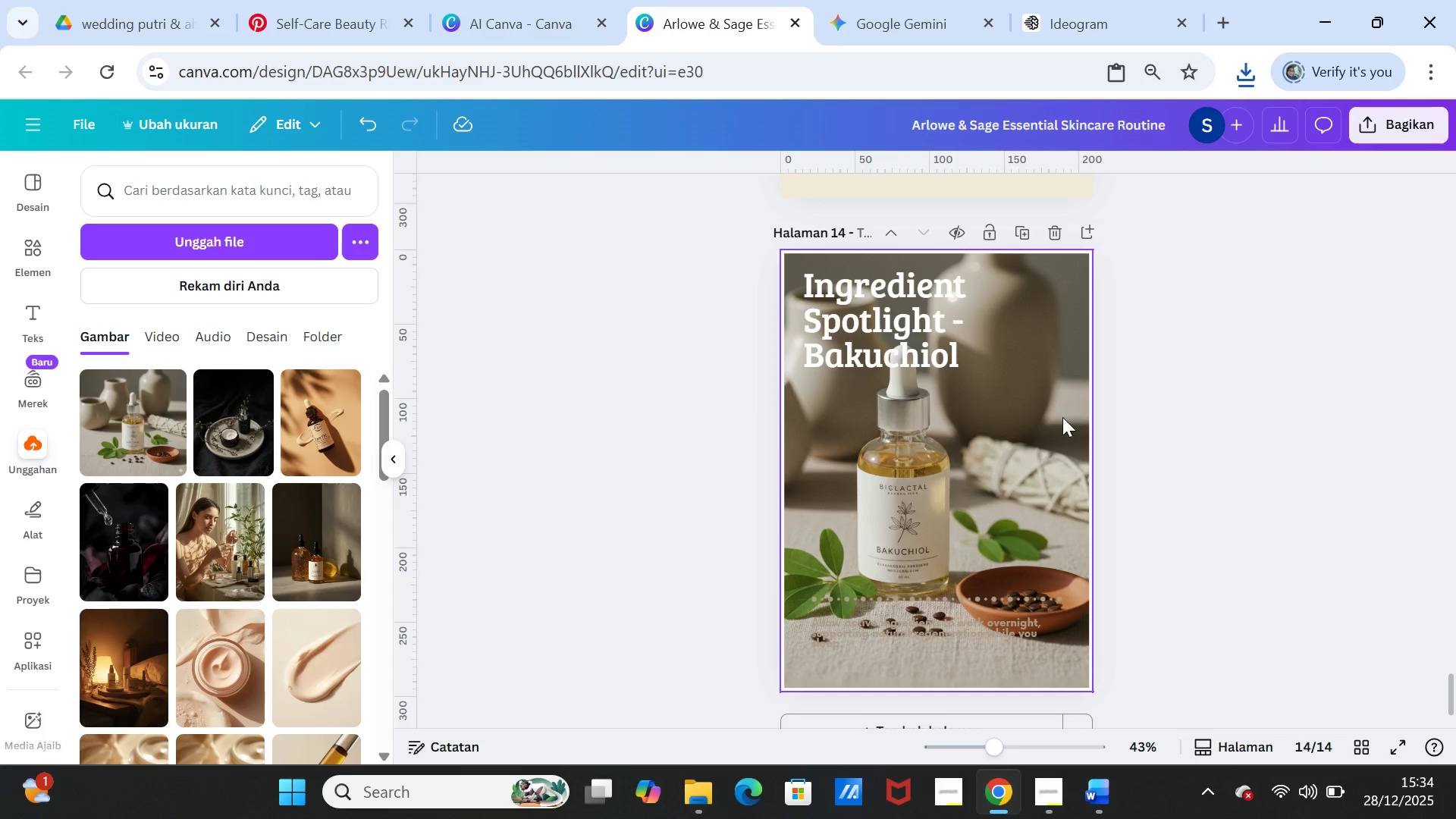 
wait(5.39)
 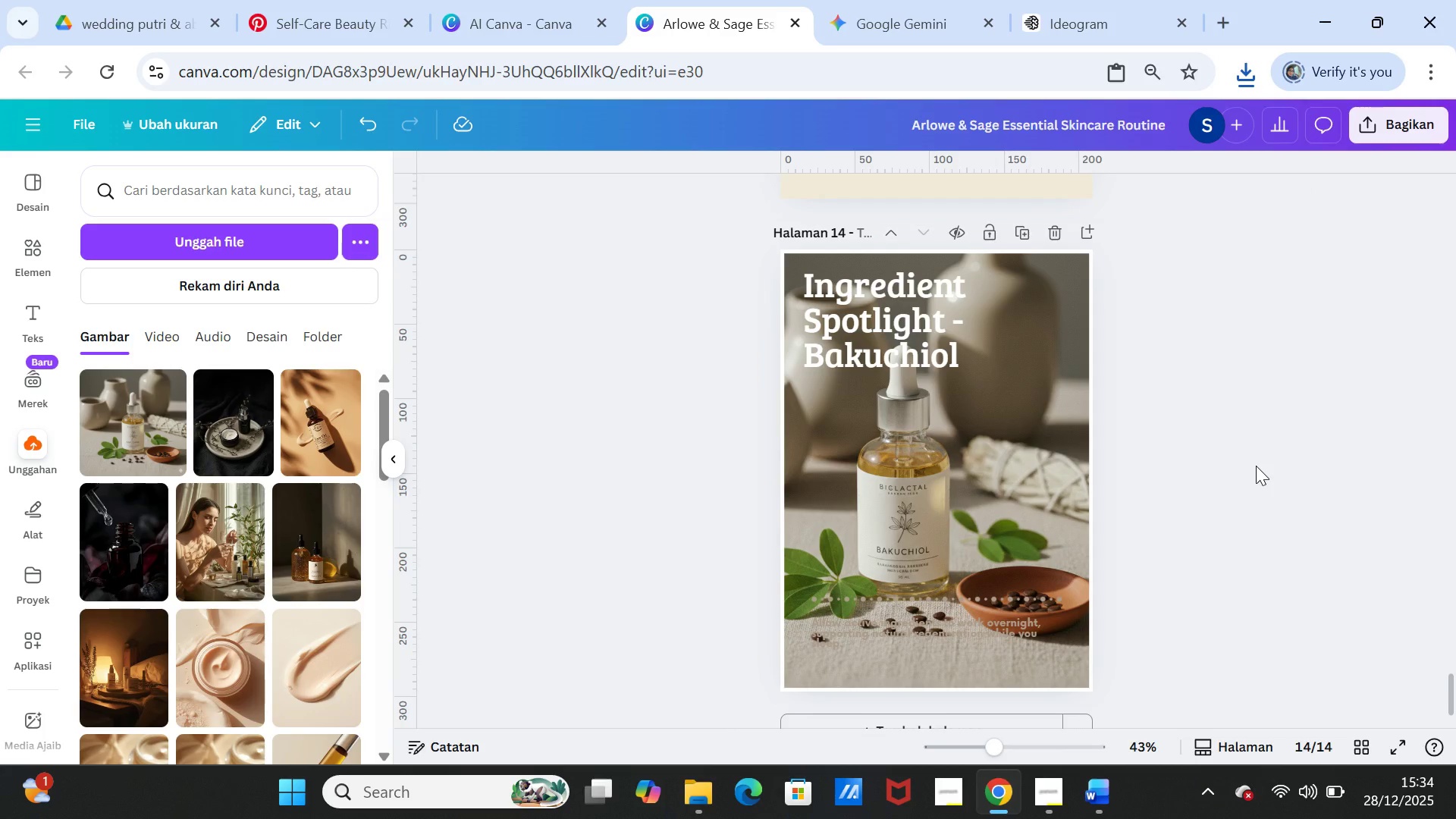 
left_click_drag(start_coordinate=[956, 344], to_coordinate=[949, 342])
 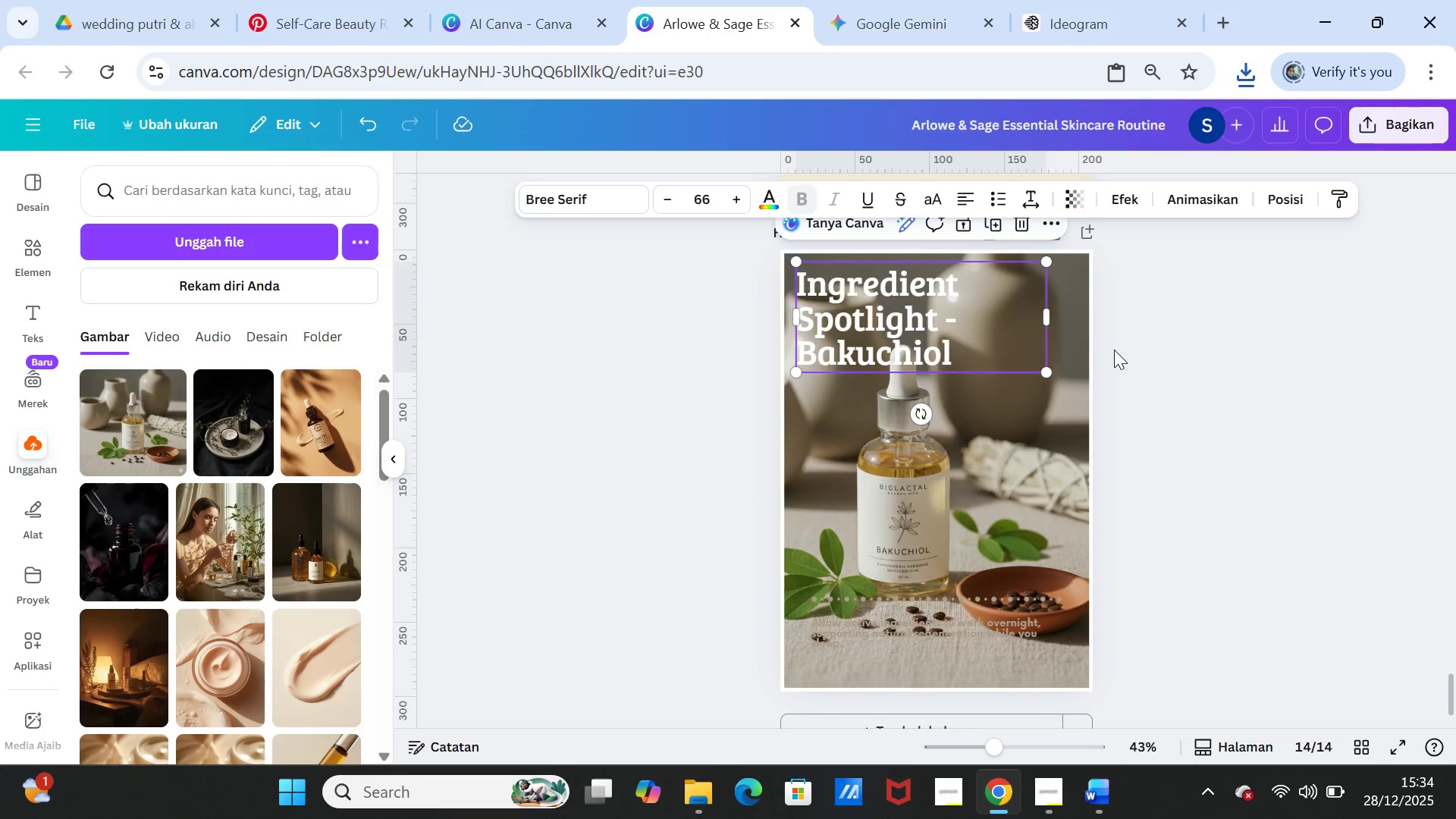 
left_click([1114, 350])
 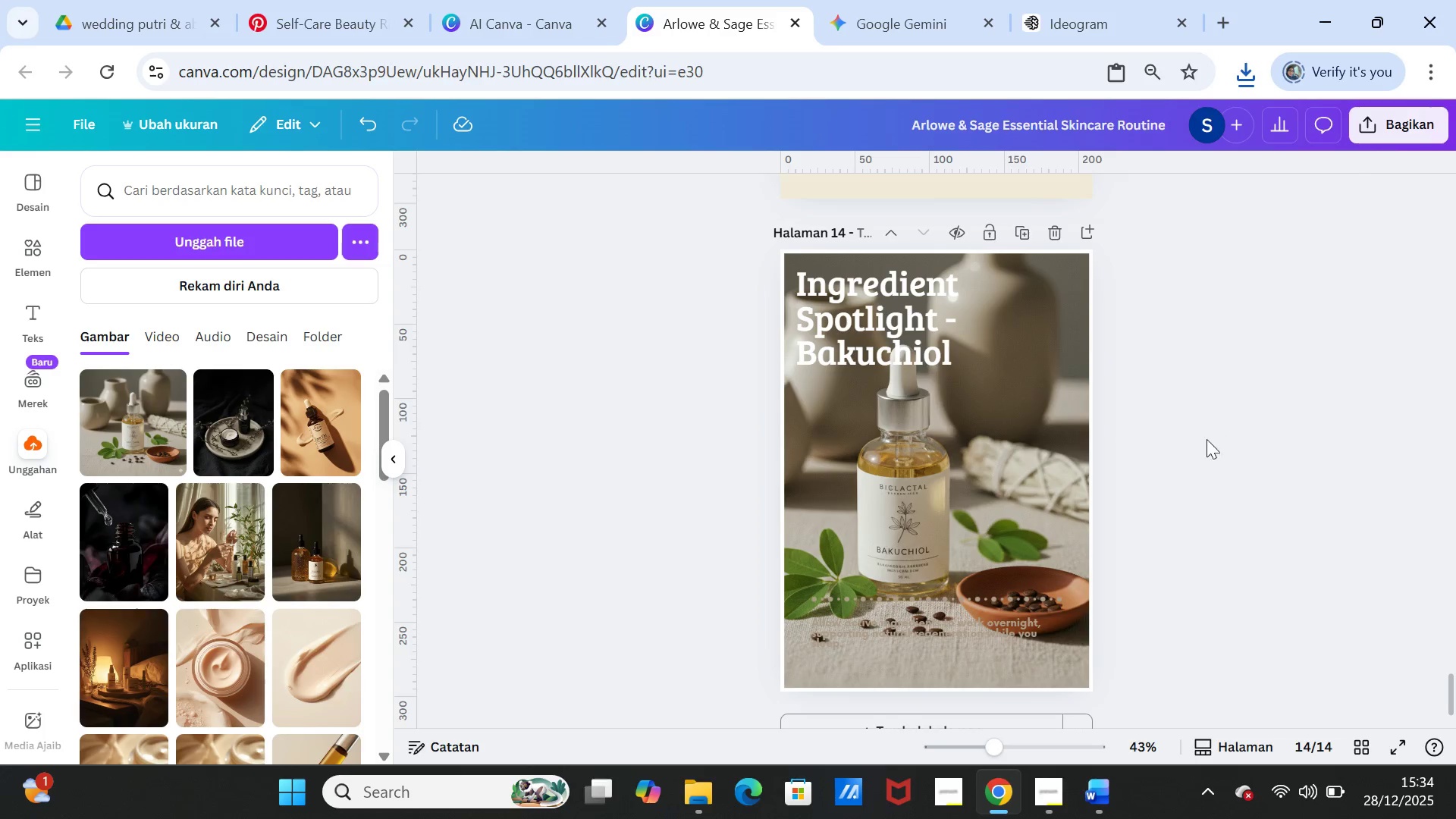 
scroll: coordinate [1197, 493], scroll_direction: down, amount: 2.0
 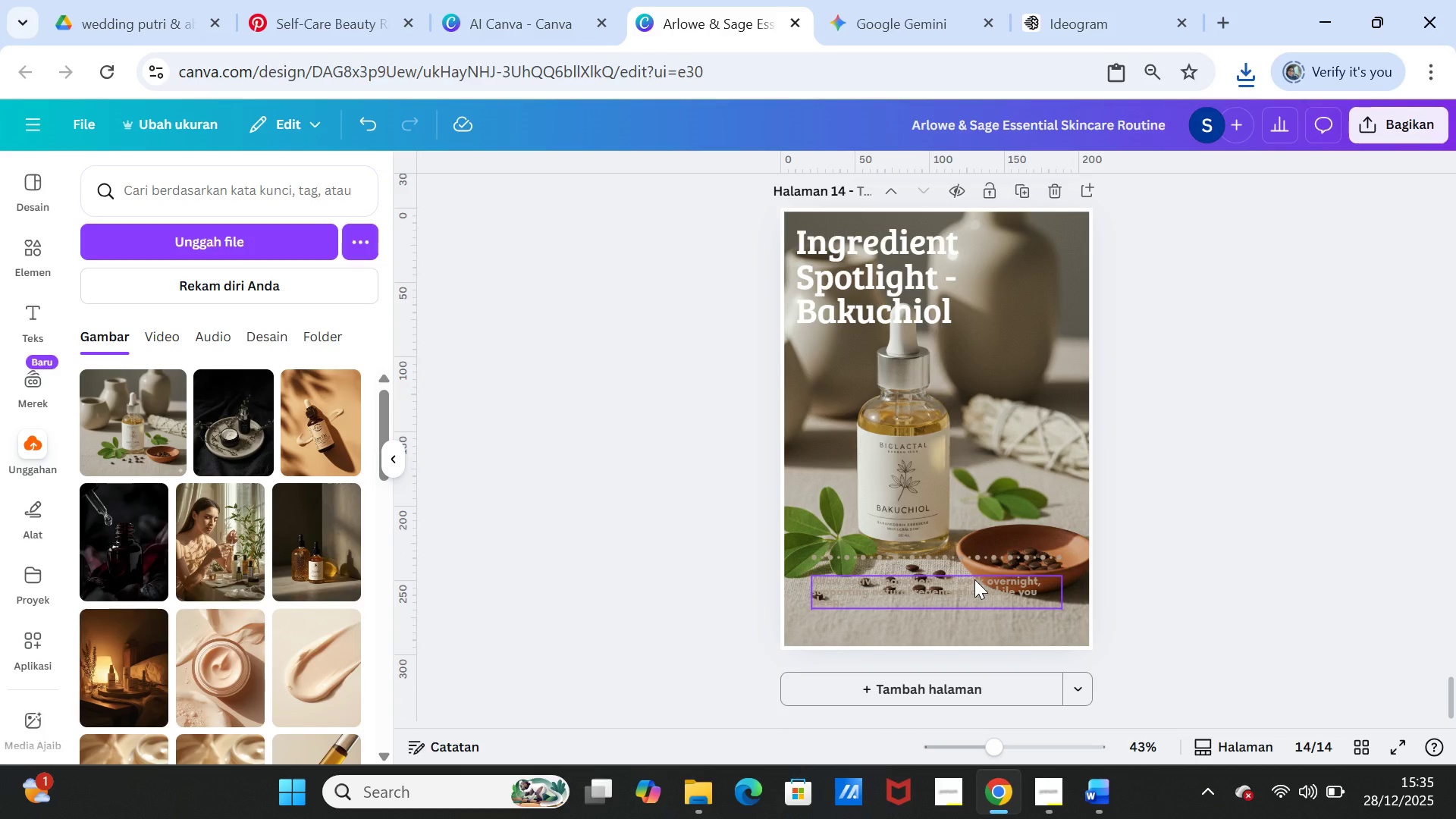 
left_click([974, 579])
 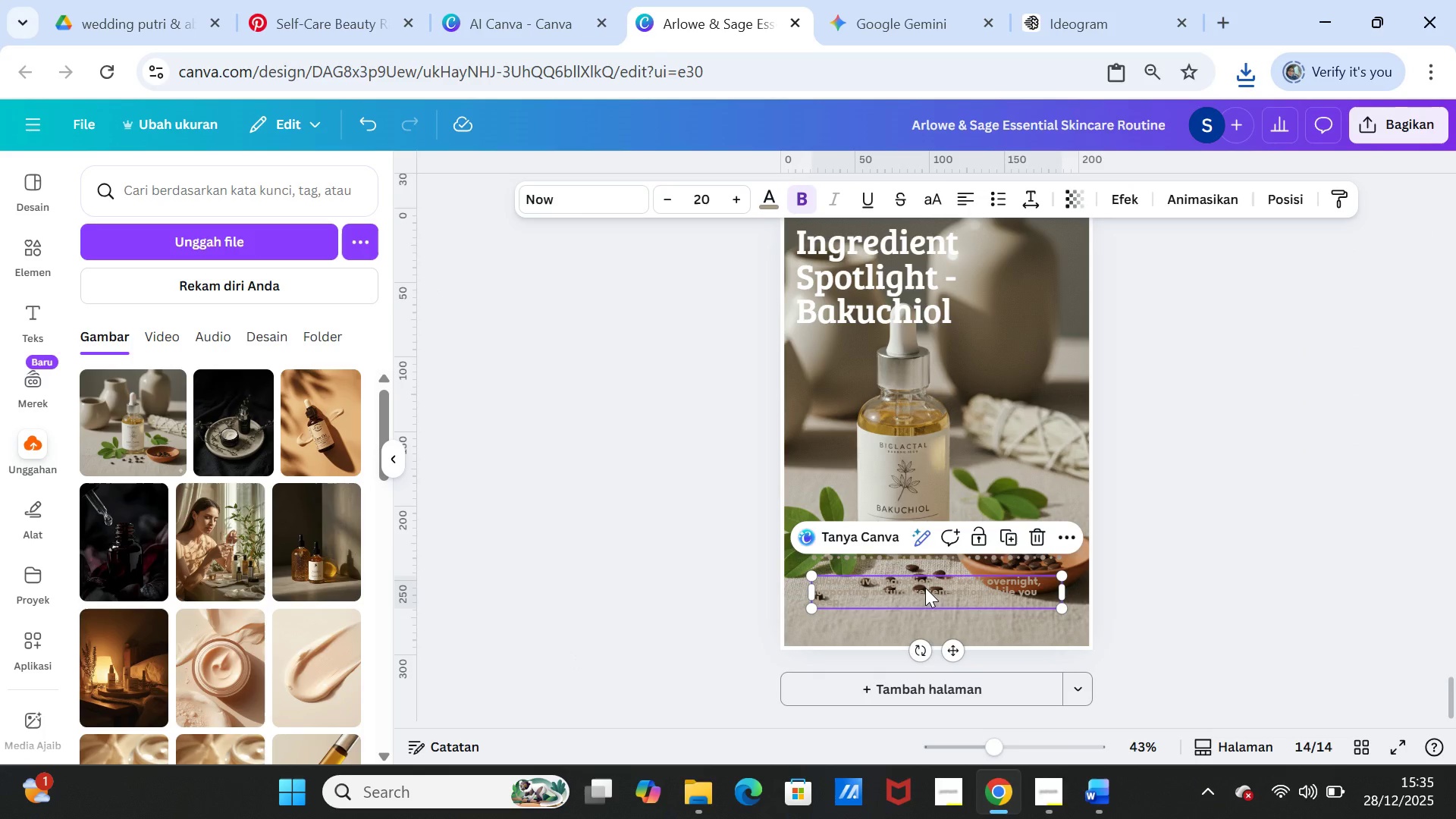 
wait(6.08)
 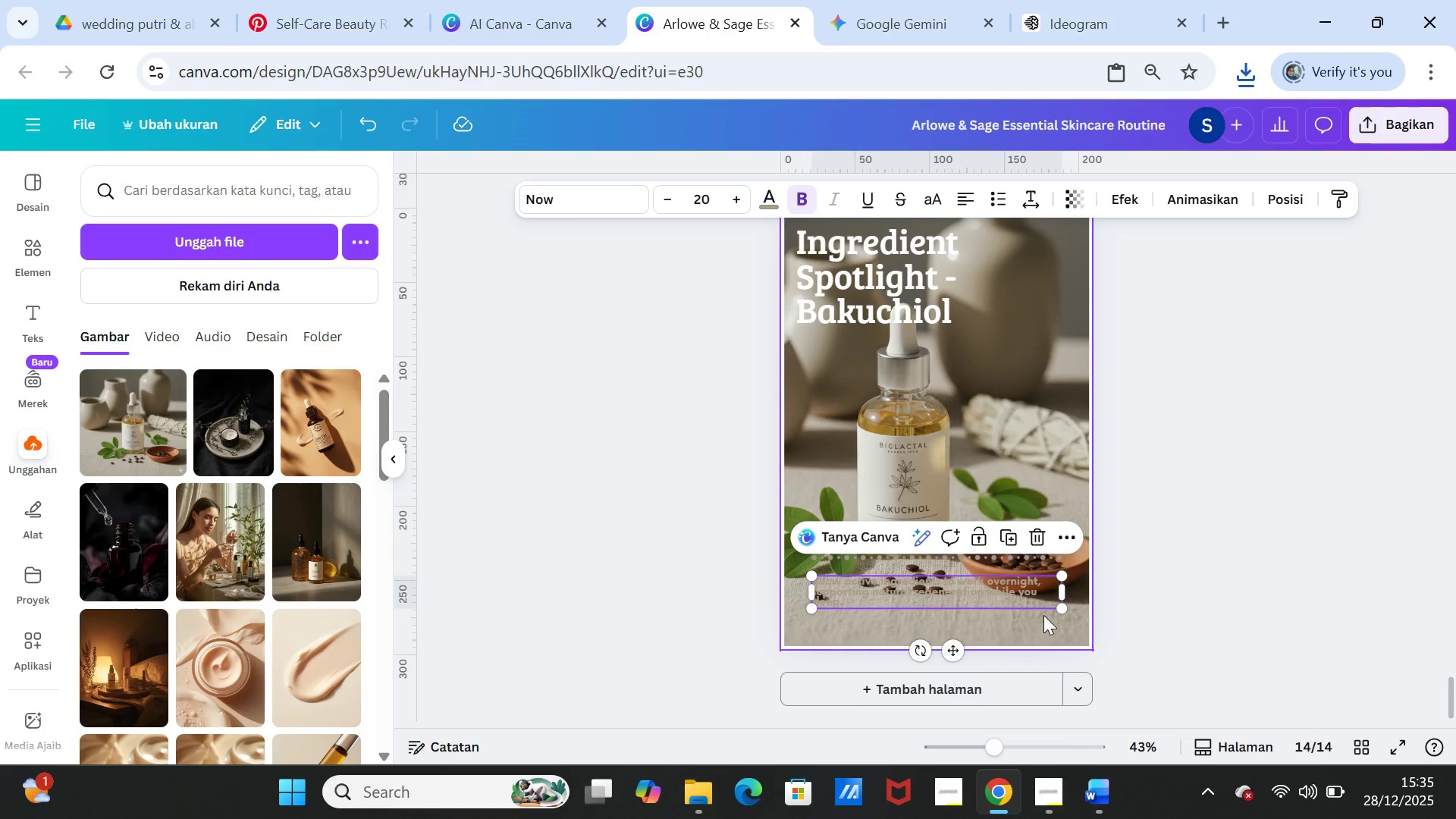 
left_click([1094, 782])
 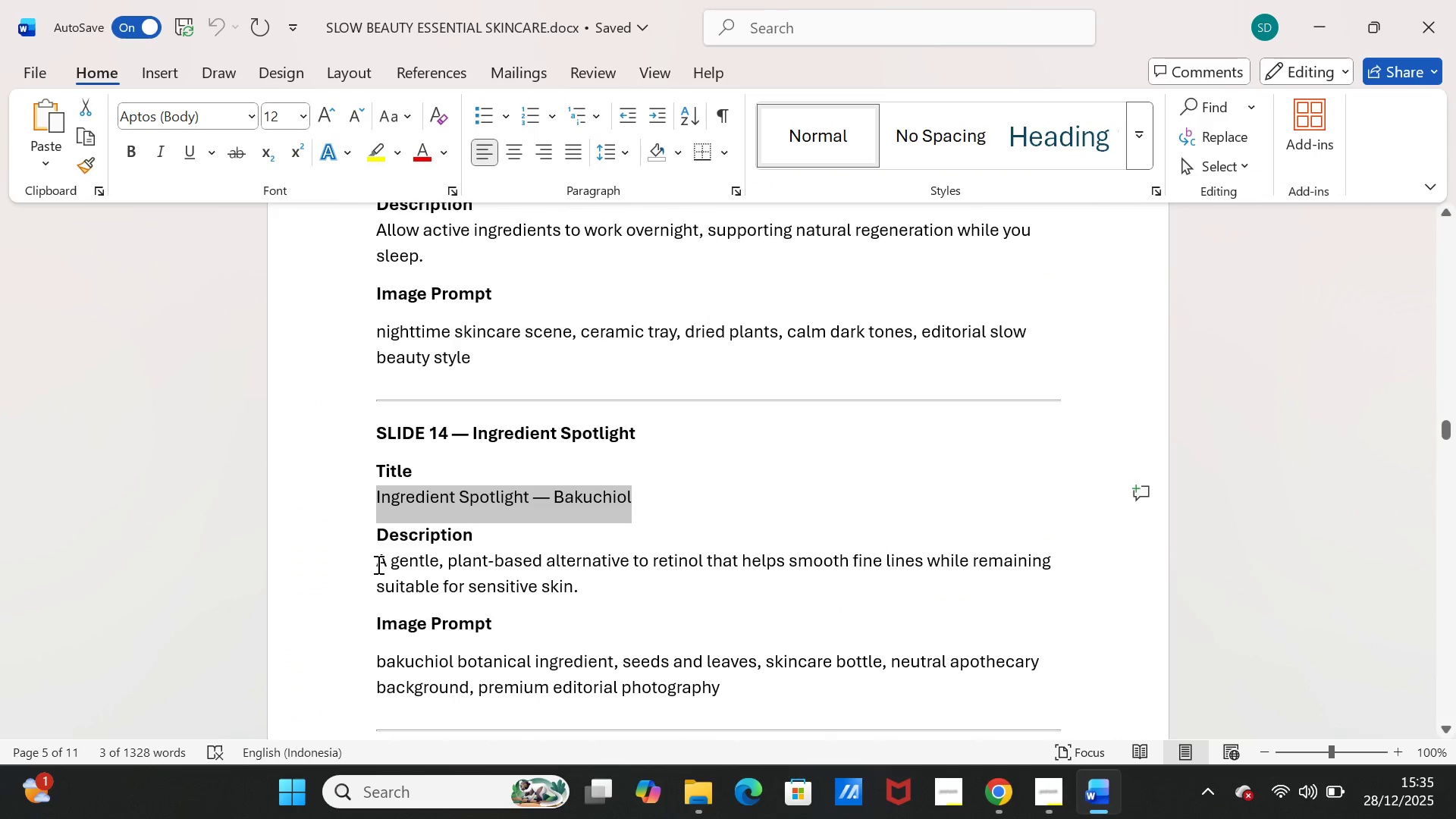 
left_click_drag(start_coordinate=[372, 562], to_coordinate=[579, 575])
 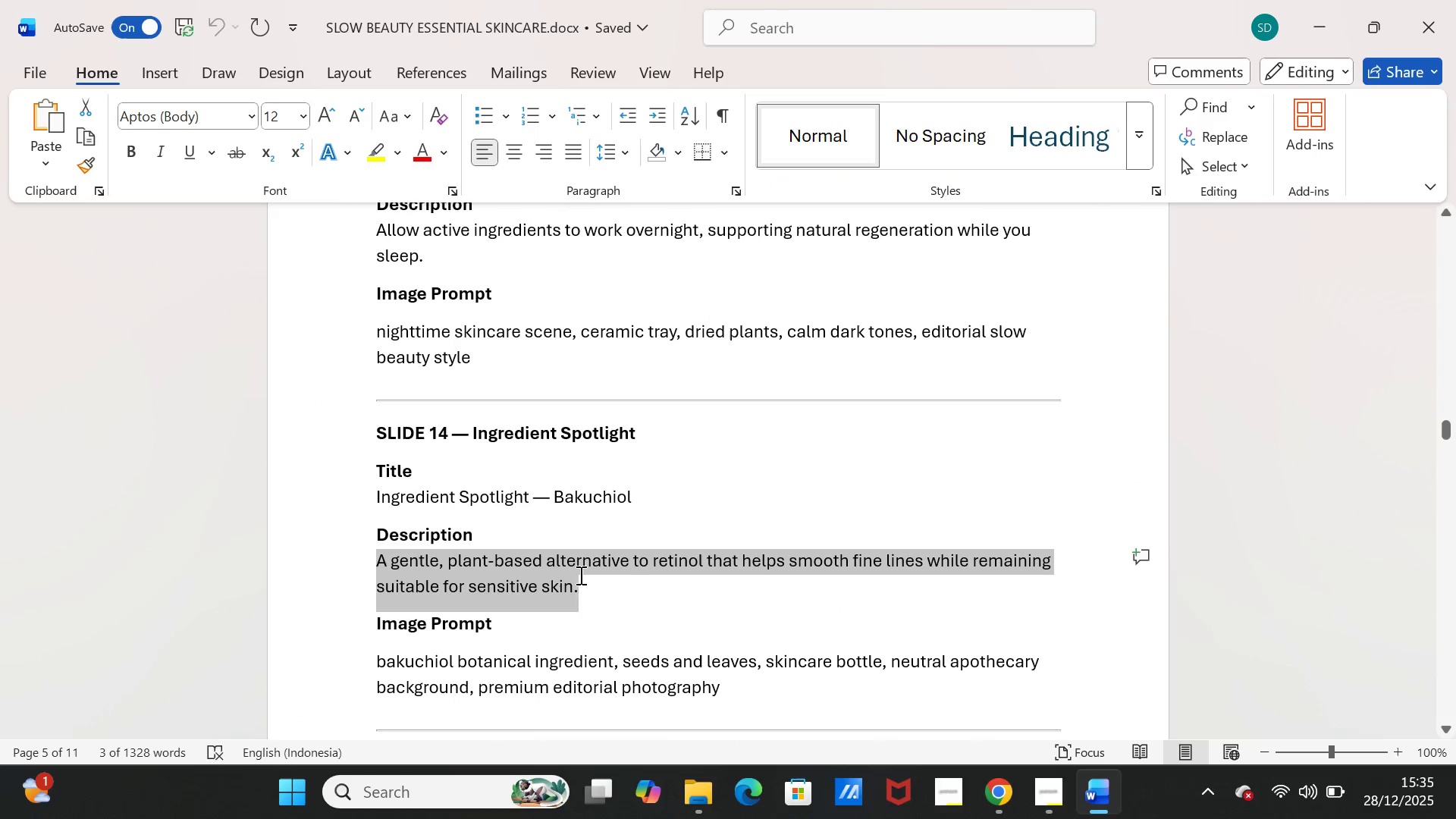 
key(Control+C)
 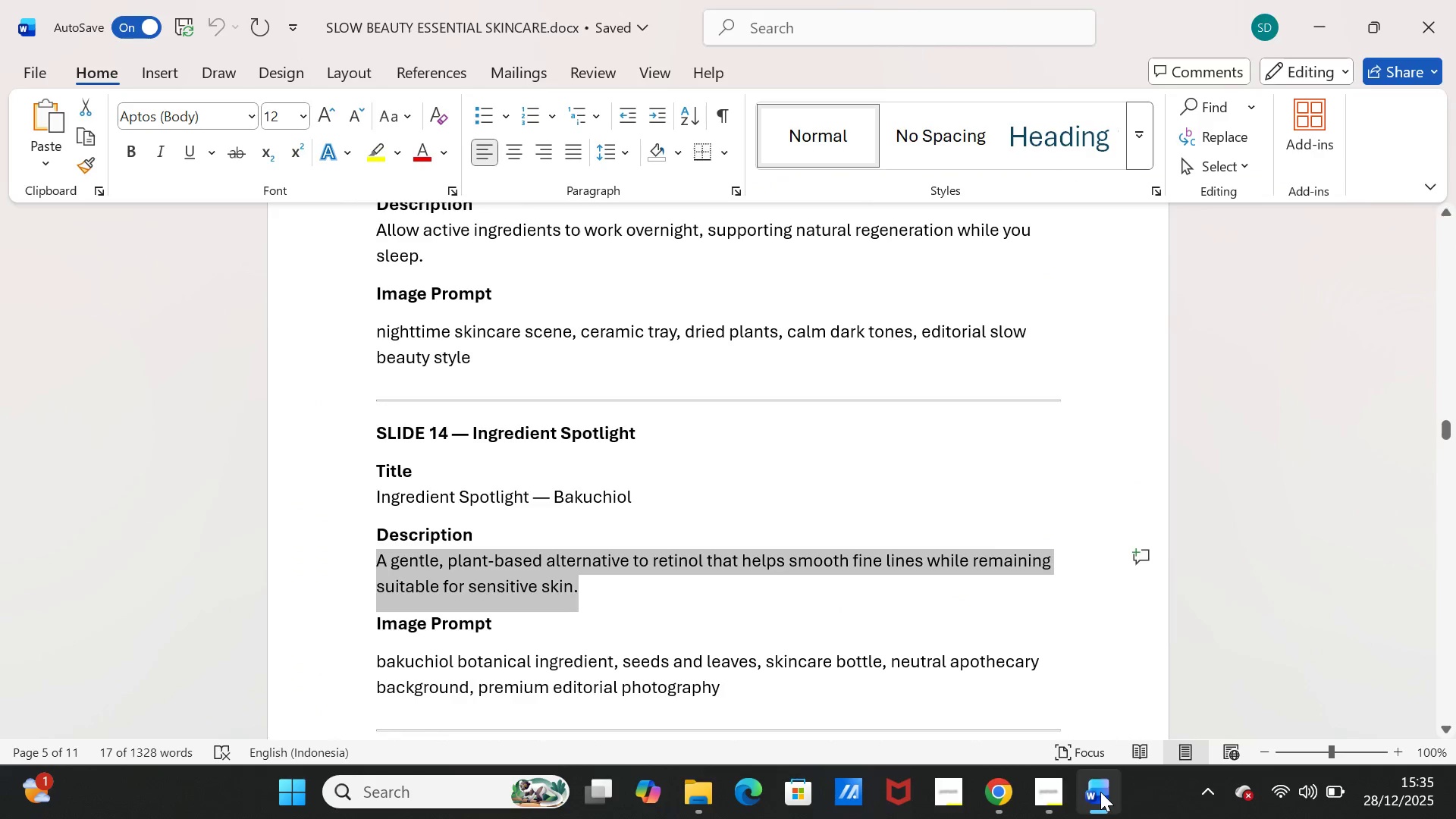 
left_click([1100, 792])
 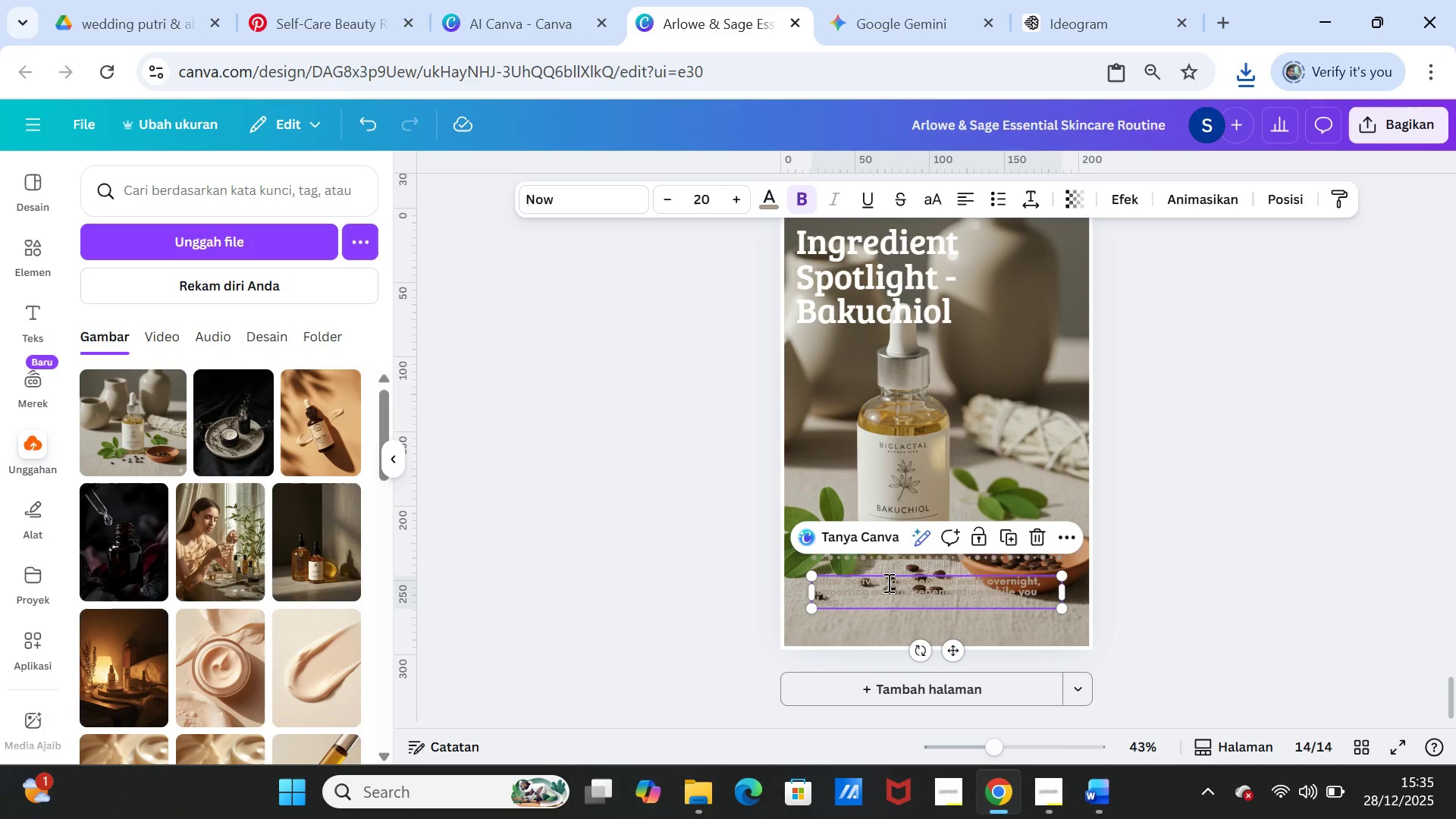 
double_click([887, 582])
 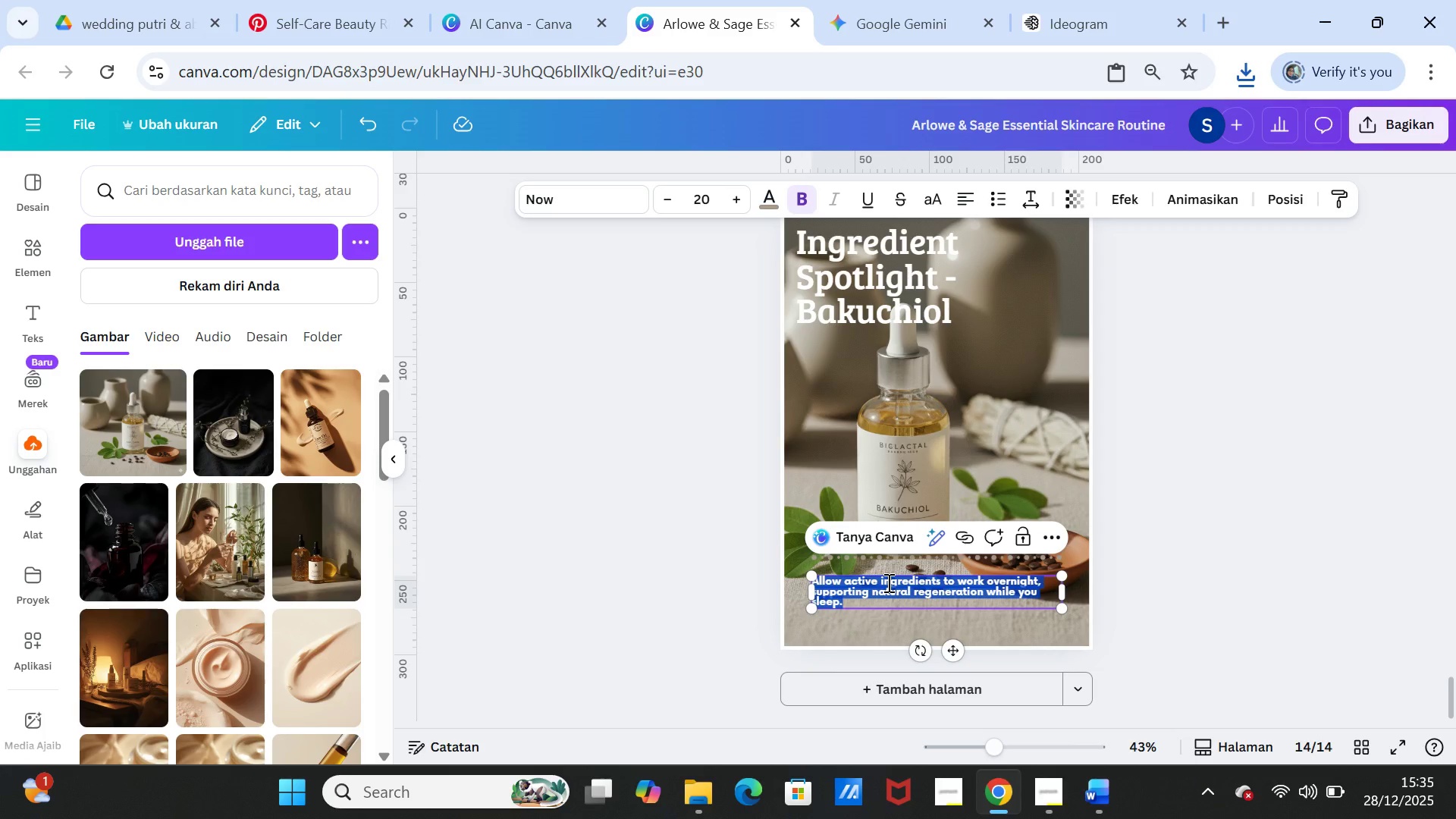 
key(Control+V)
 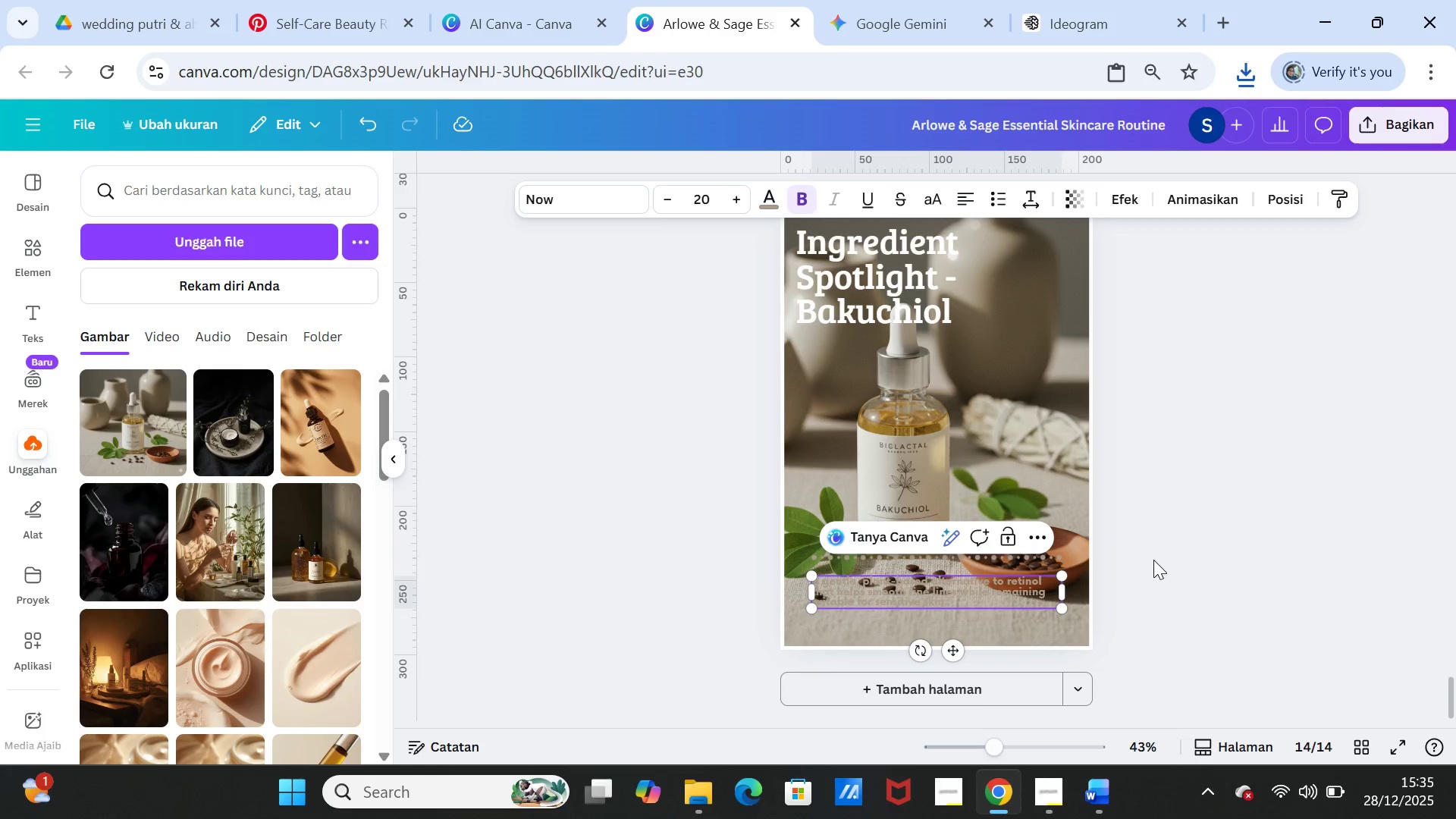 
left_click([1153, 560])
 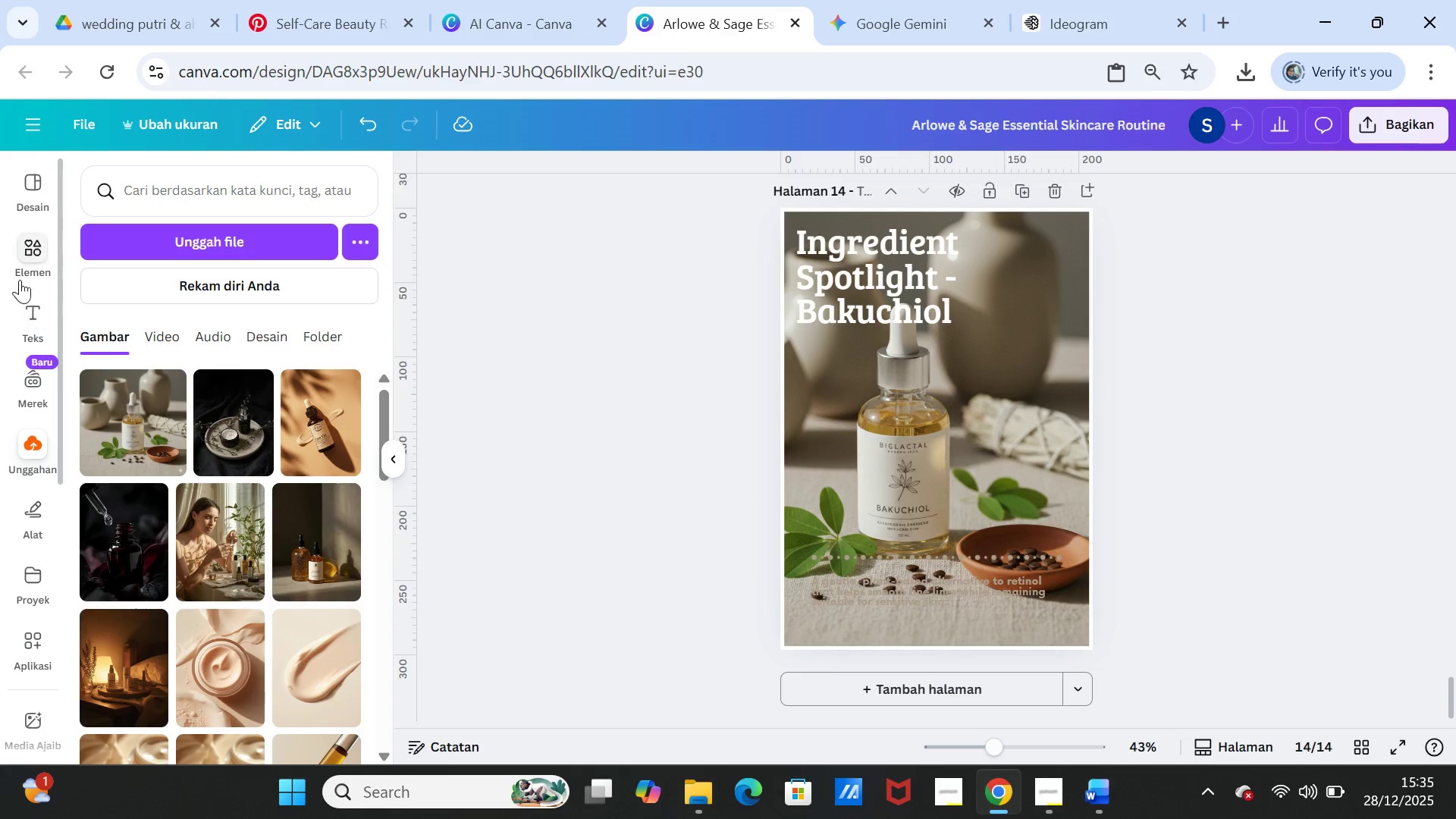 
left_click([24, 250])
 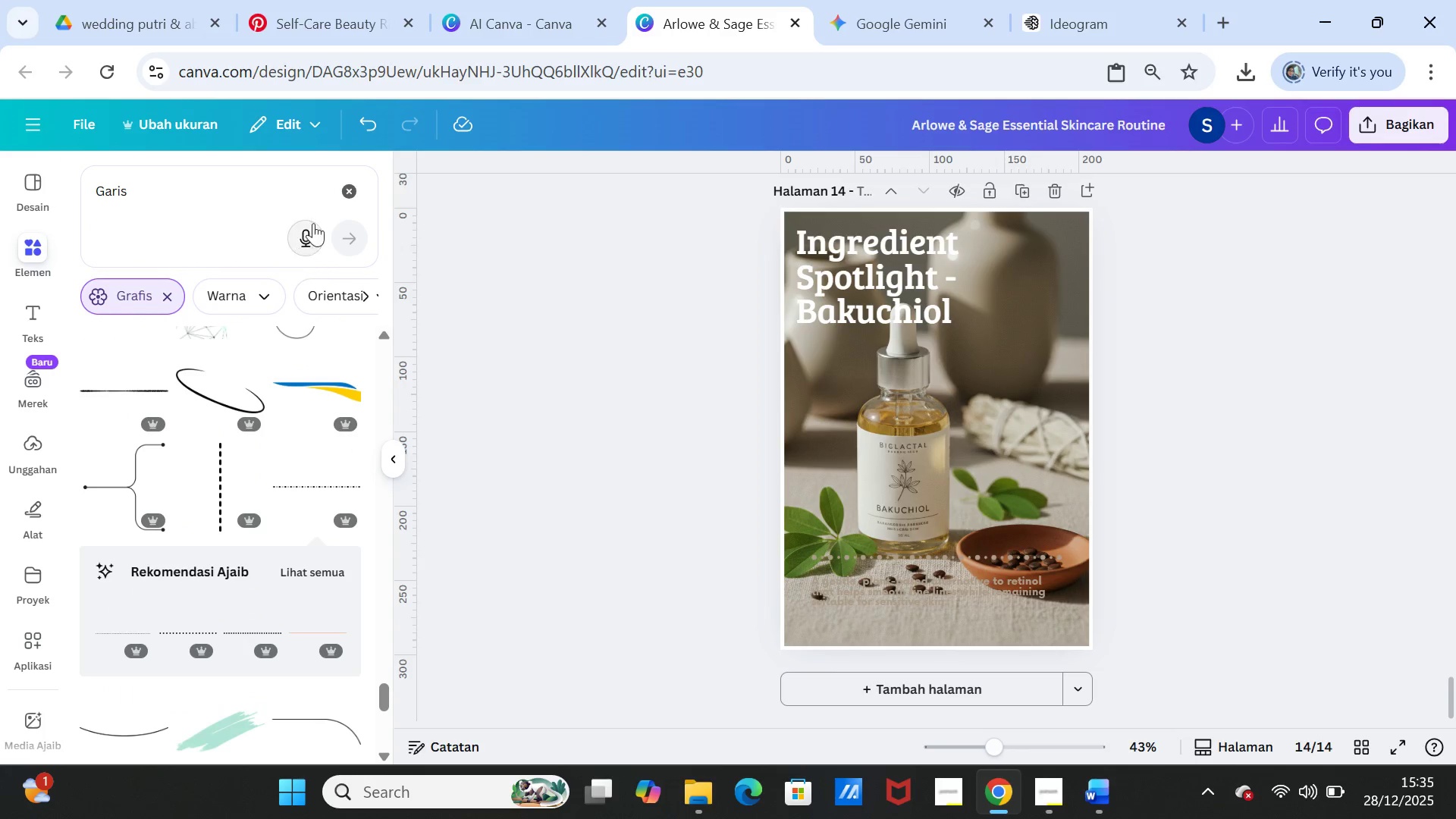 
left_click([344, 192])
 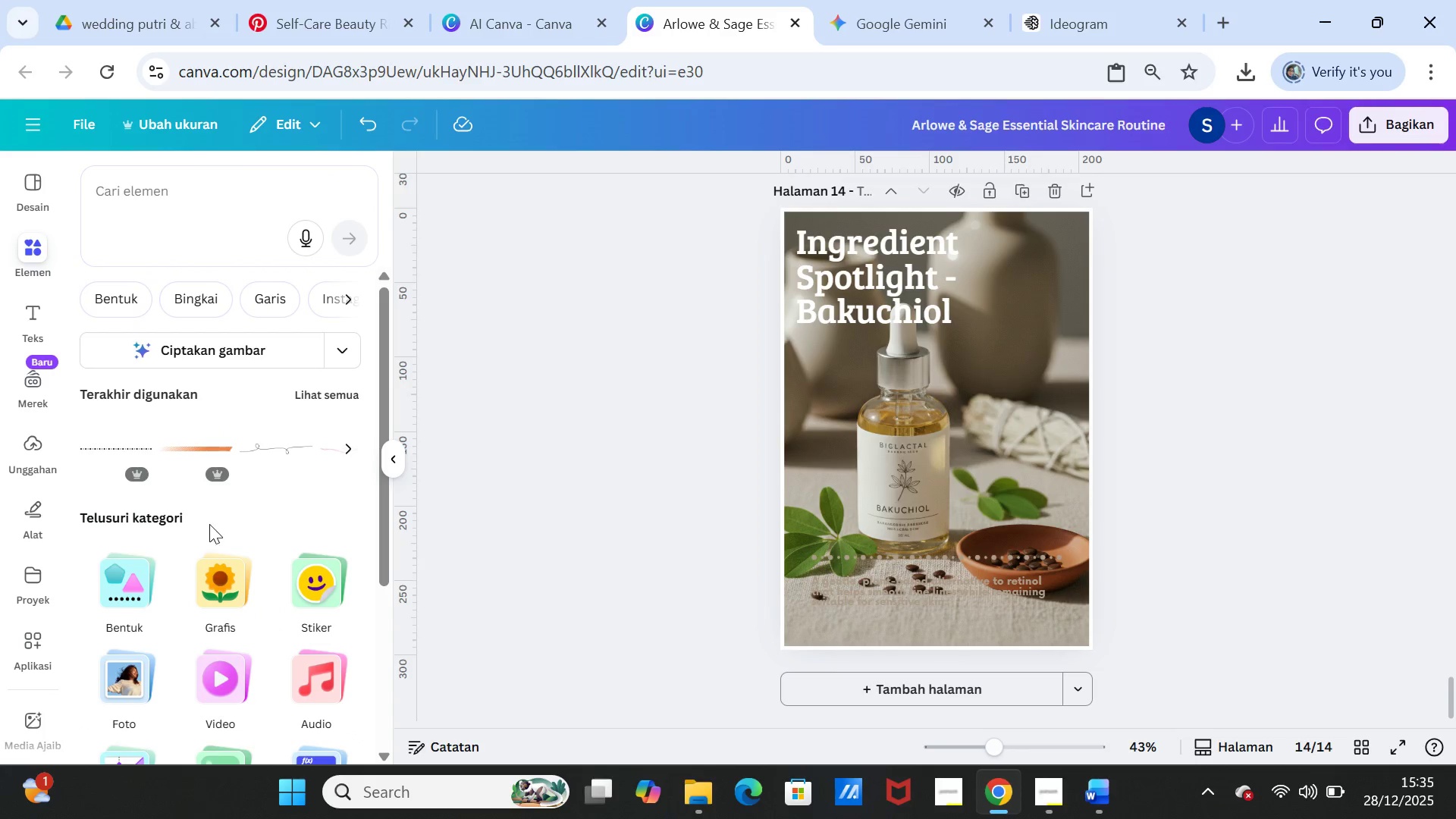 
scroll: coordinate [215, 513], scroll_direction: up, amount: 6.0
 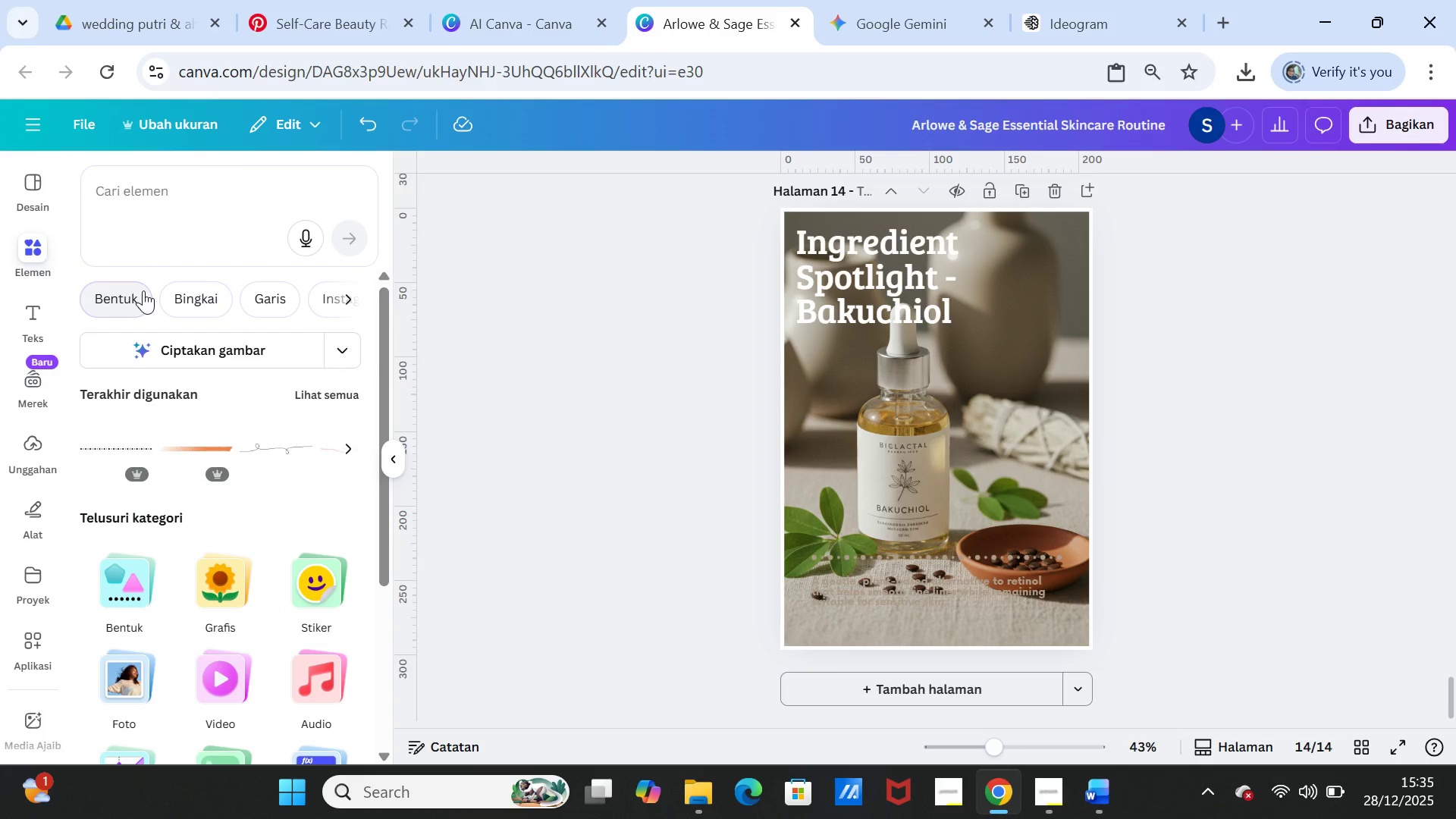 
left_click([140, 290])
 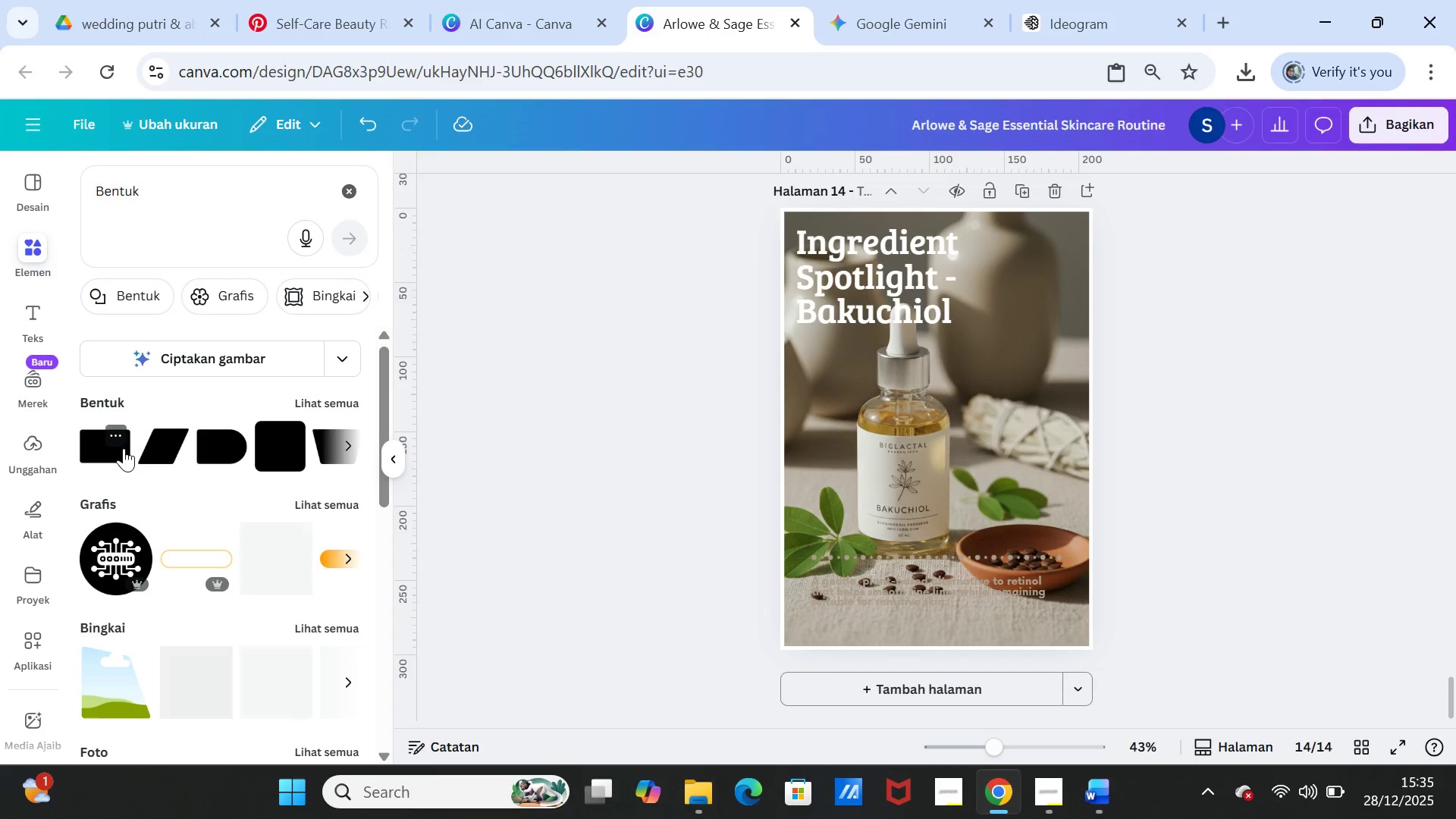 
left_click([118, 445])
 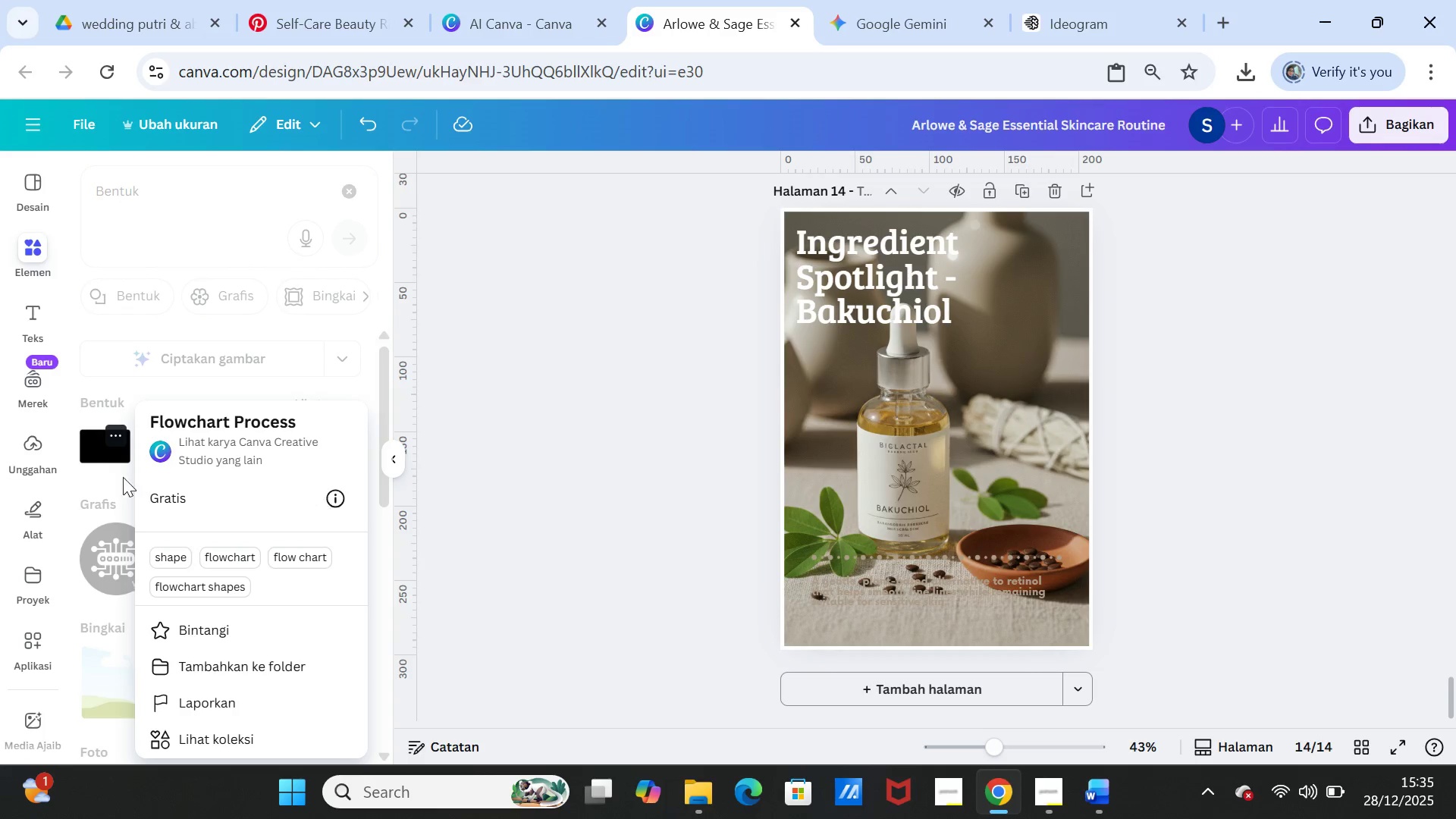 
left_click([92, 438])
 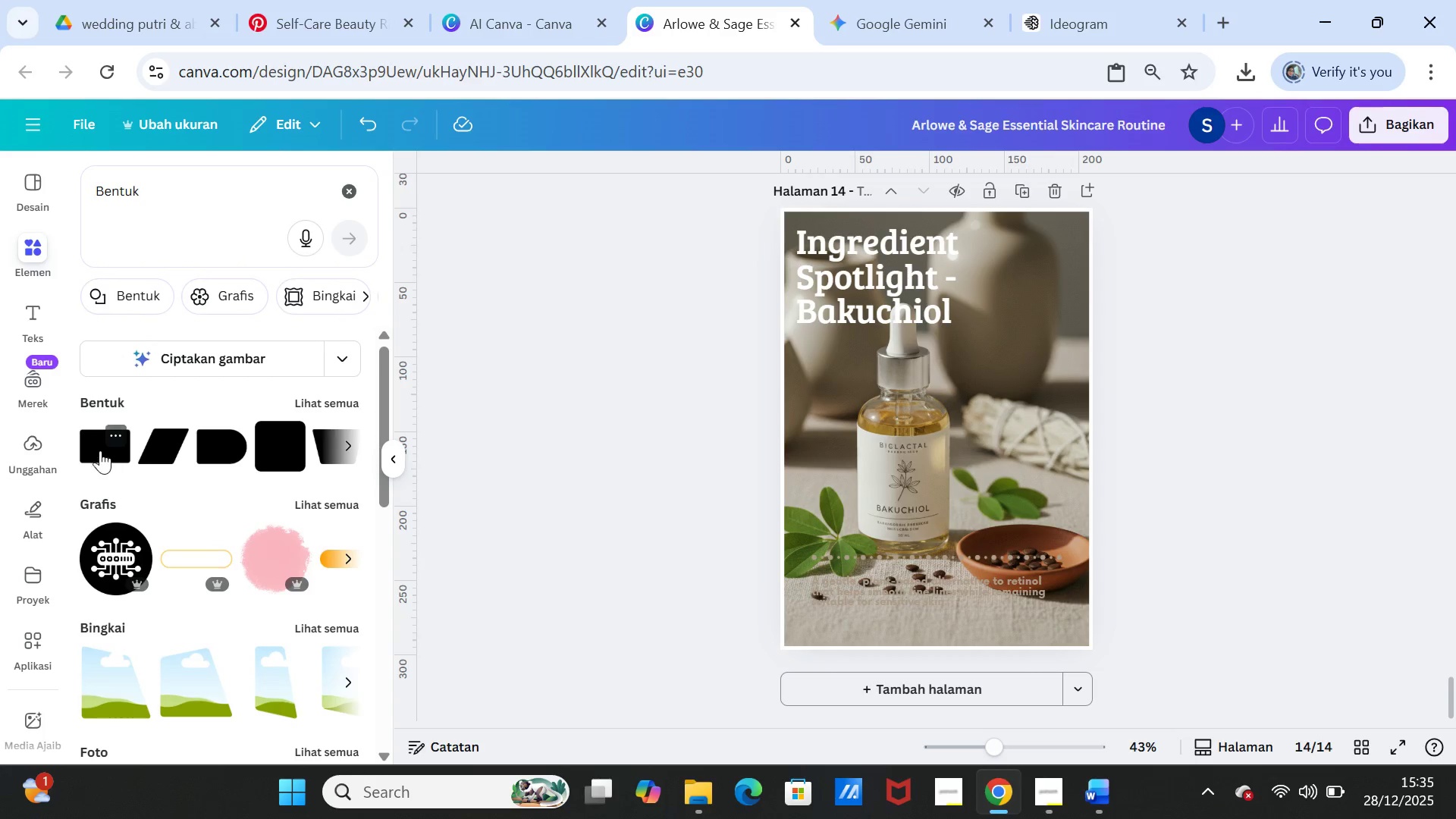 
left_click([99, 447])
 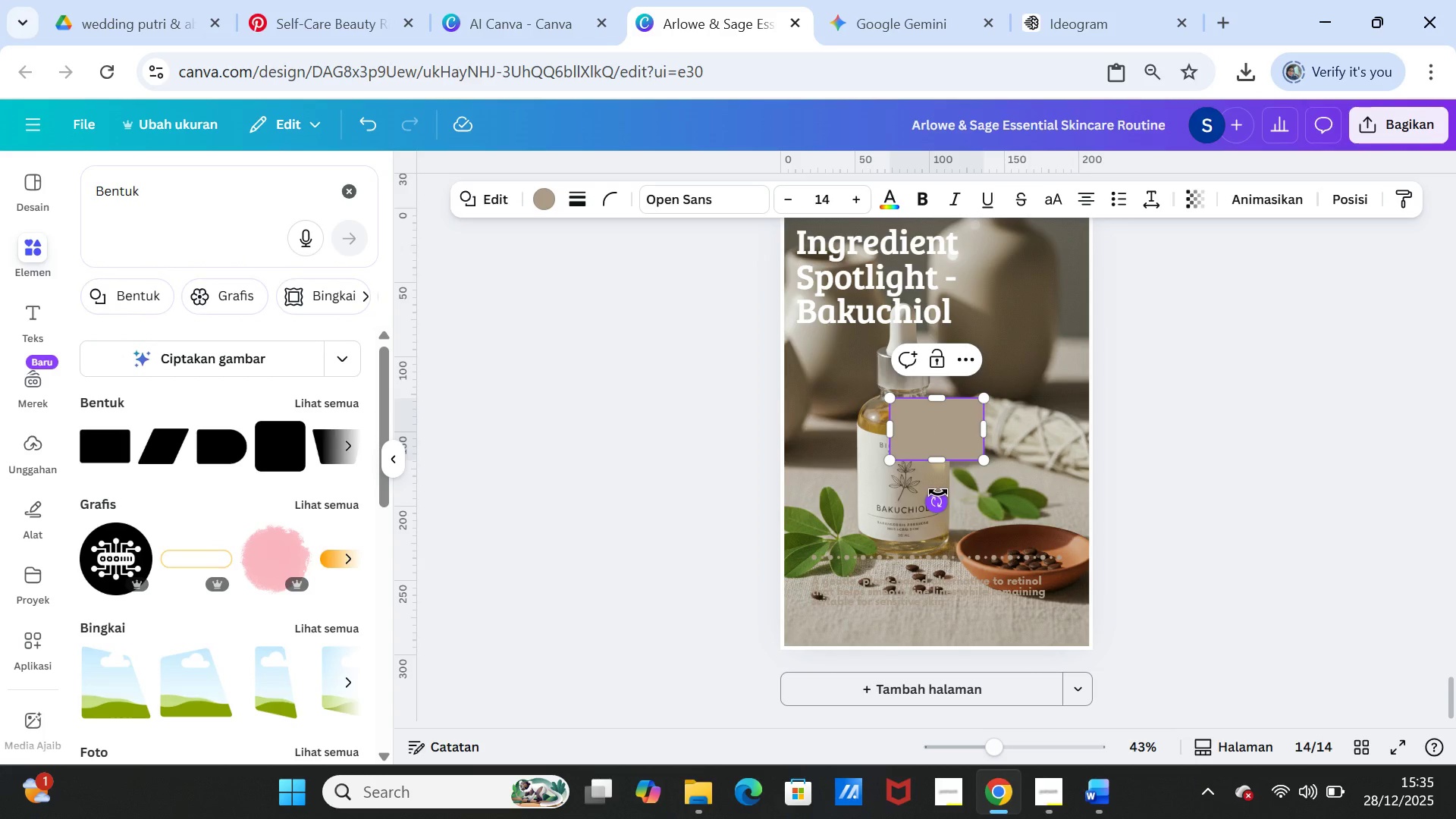 
left_click_drag(start_coordinate=[935, 499], to_coordinate=[934, 560])
 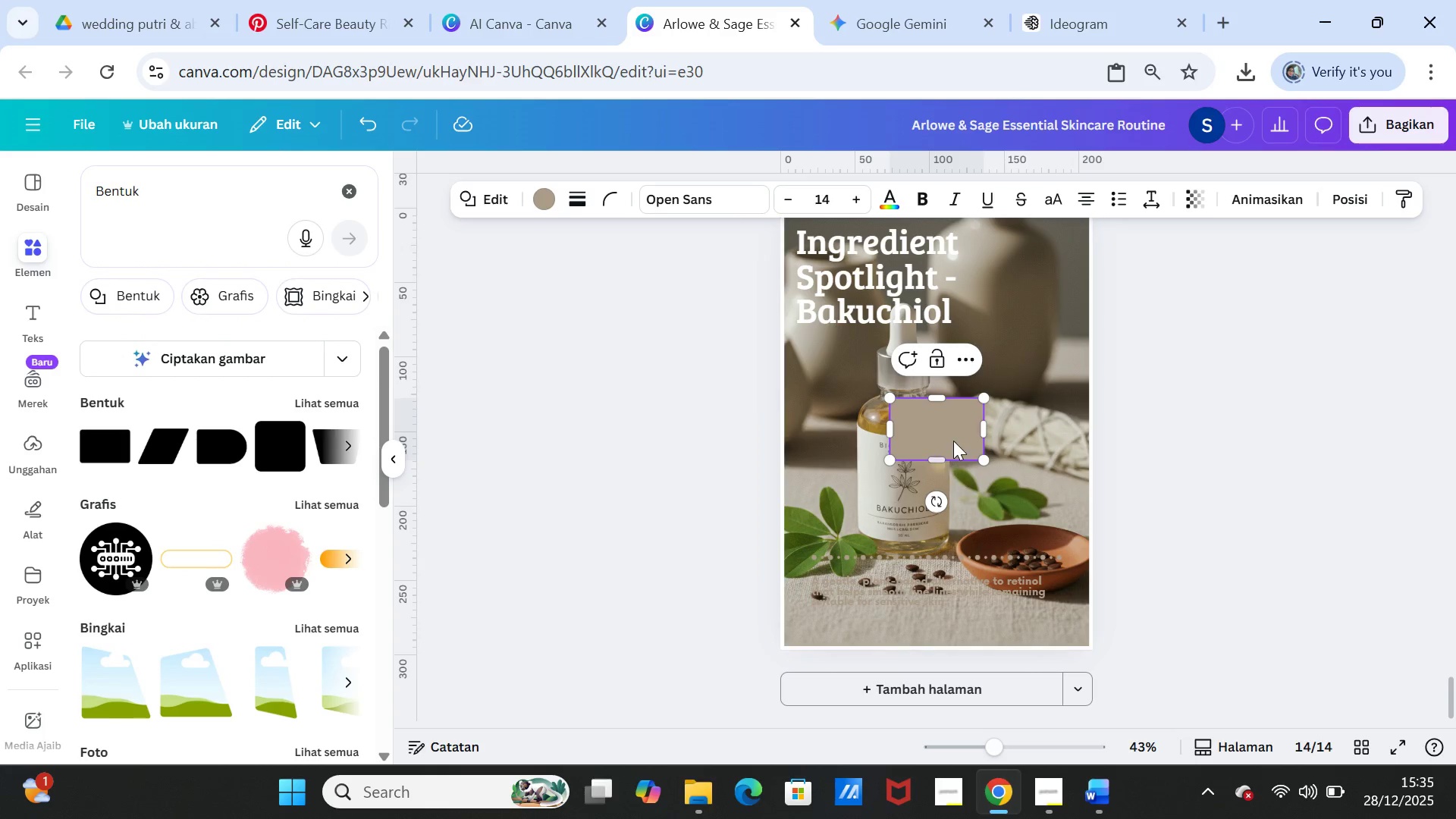 
left_click_drag(start_coordinate=[953, 440], to_coordinate=[877, 605])
 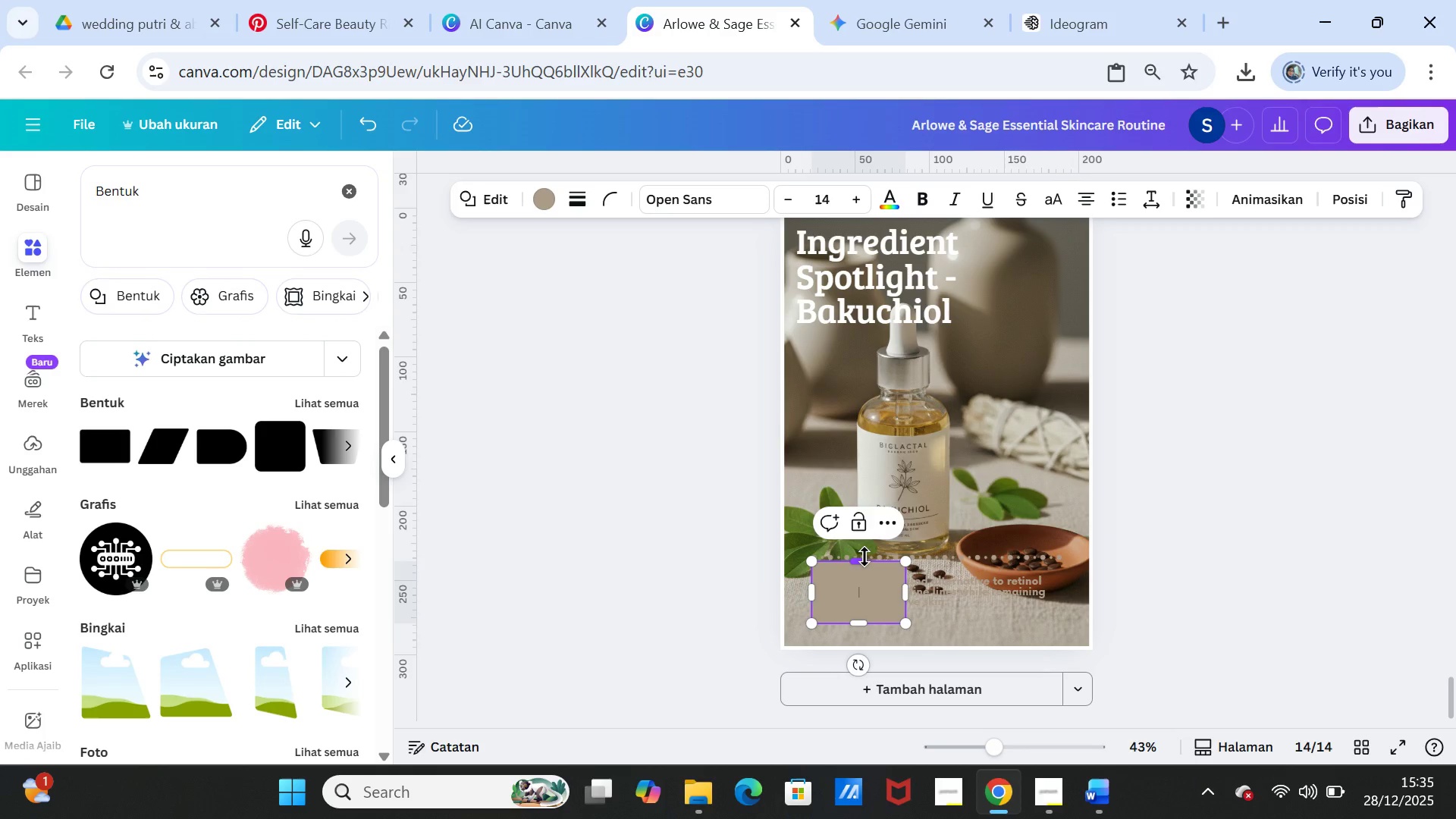 
left_click_drag(start_coordinate=[864, 557], to_coordinate=[864, 570])
 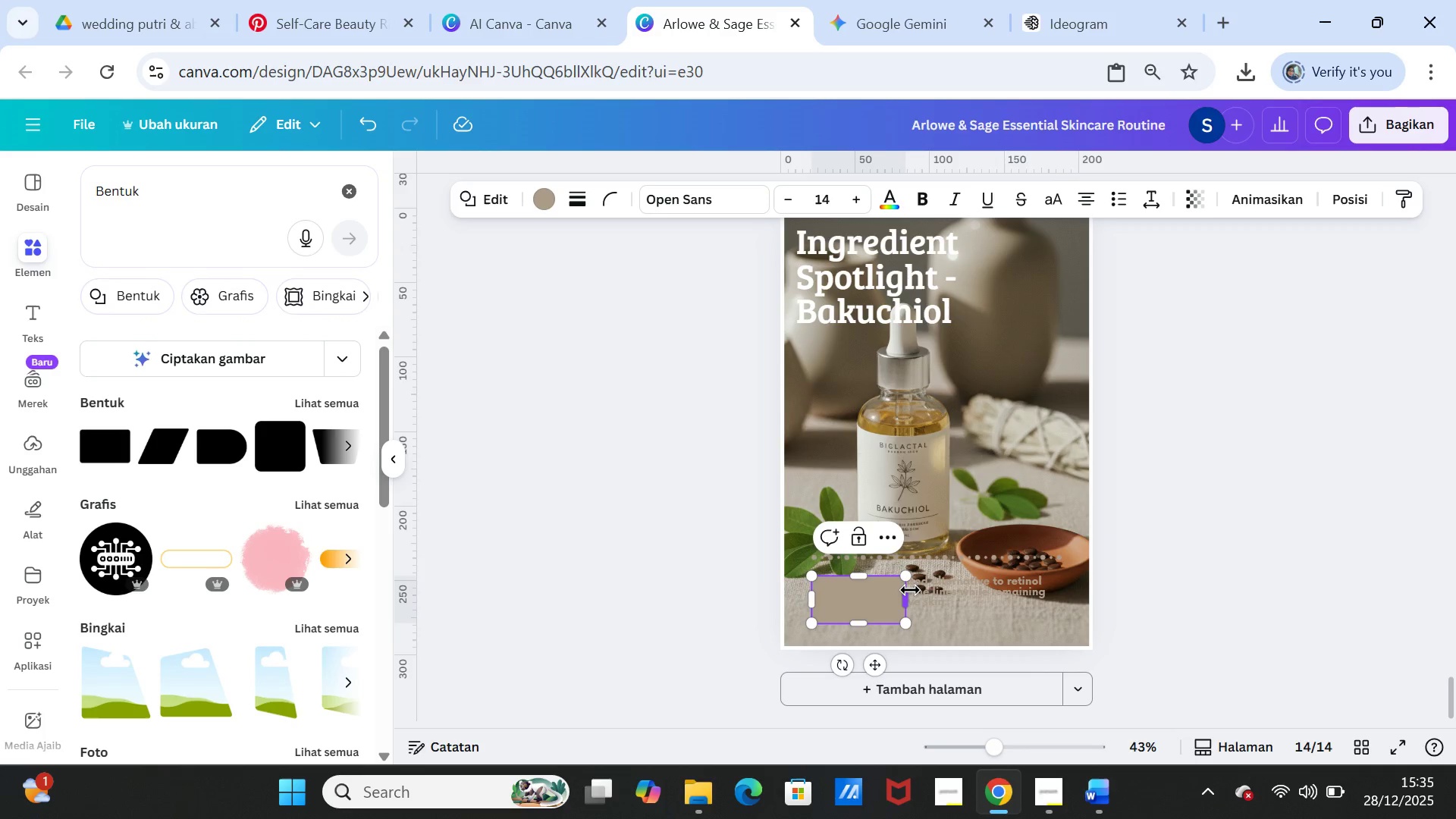 
left_click_drag(start_coordinate=[910, 590], to_coordinate=[1053, 579])
 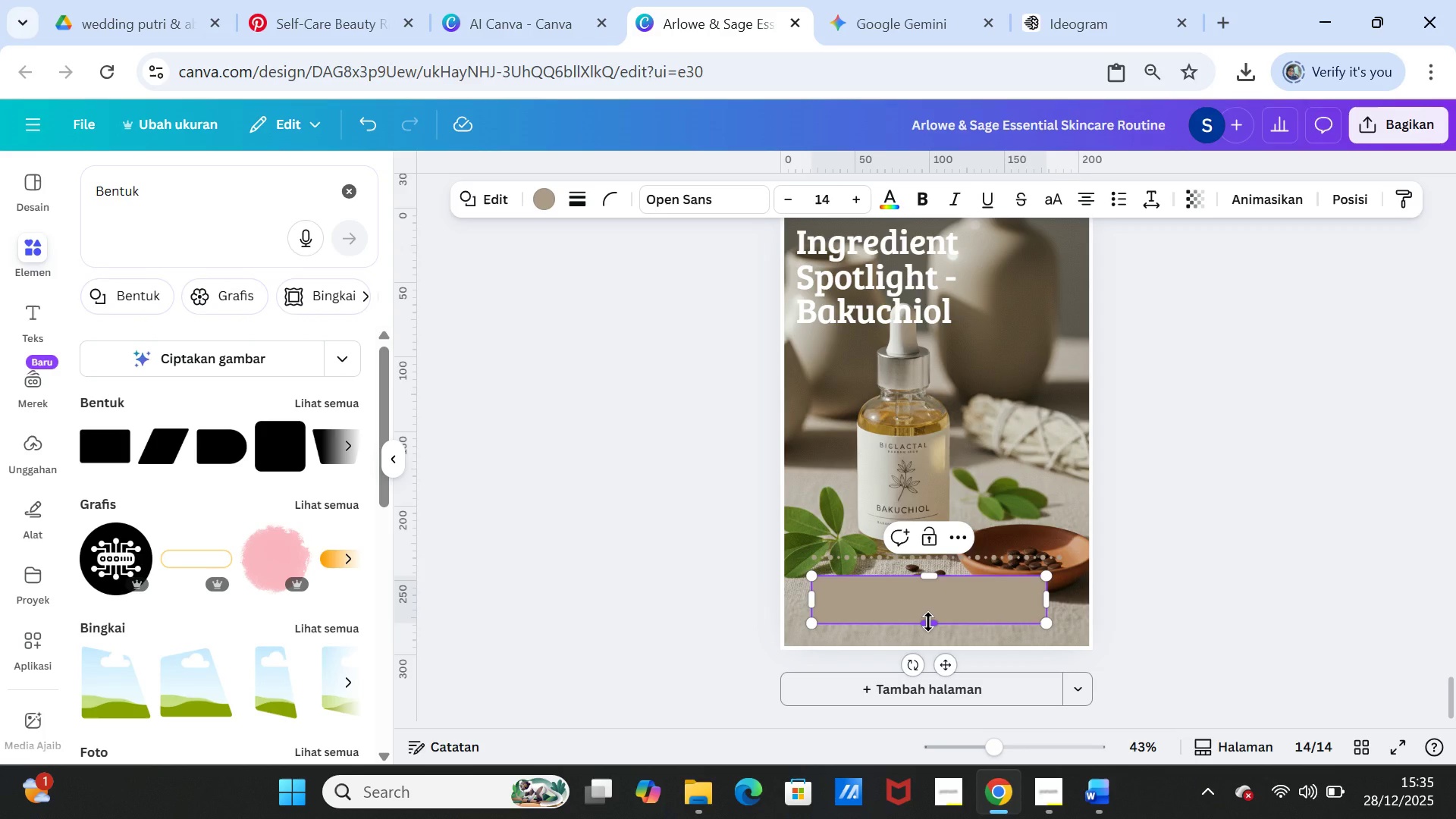 
left_click_drag(start_coordinate=[928, 622], to_coordinate=[927, 615])
 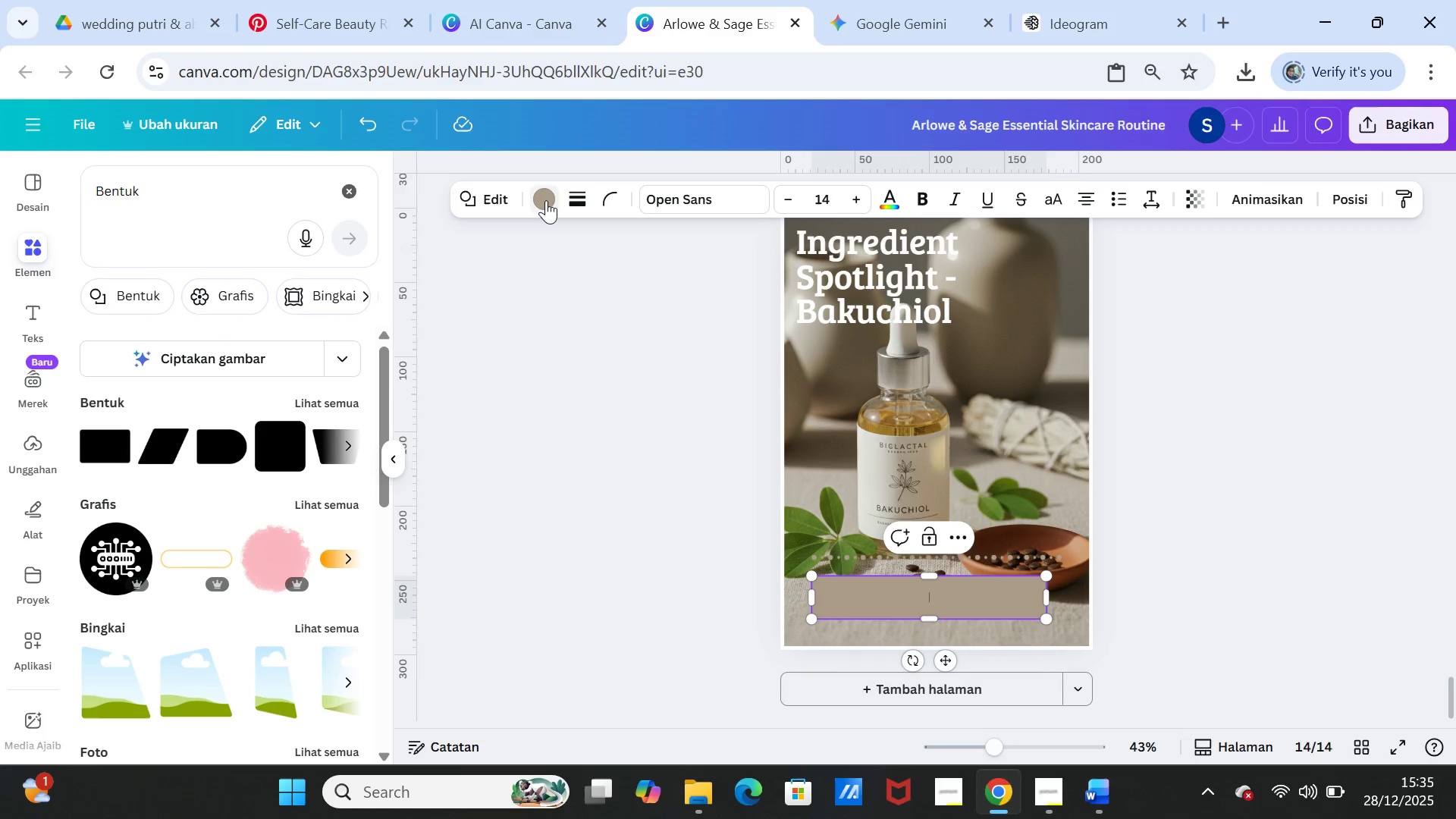 
left_click([545, 200])
 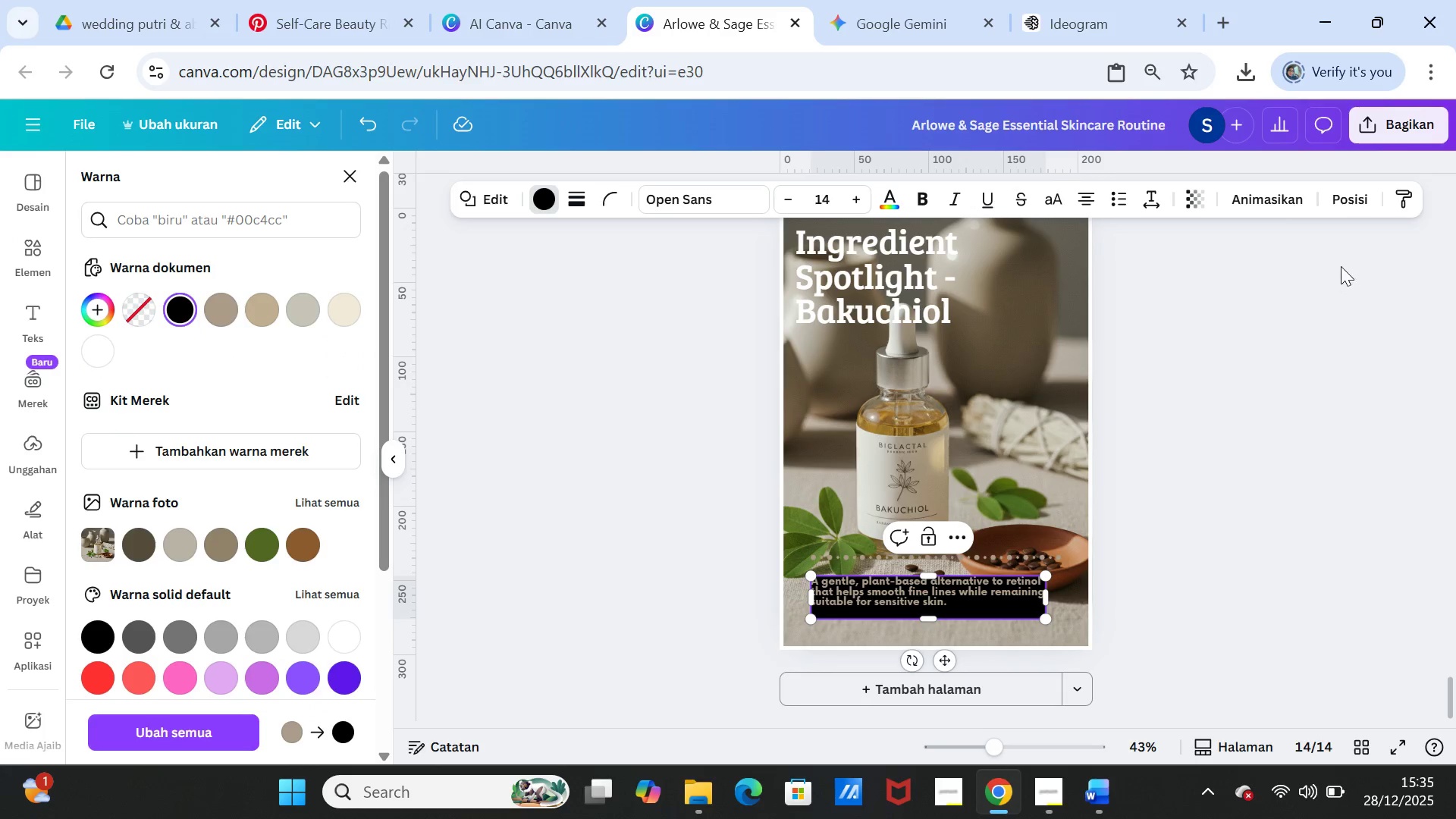 
left_click([1188, 196])
 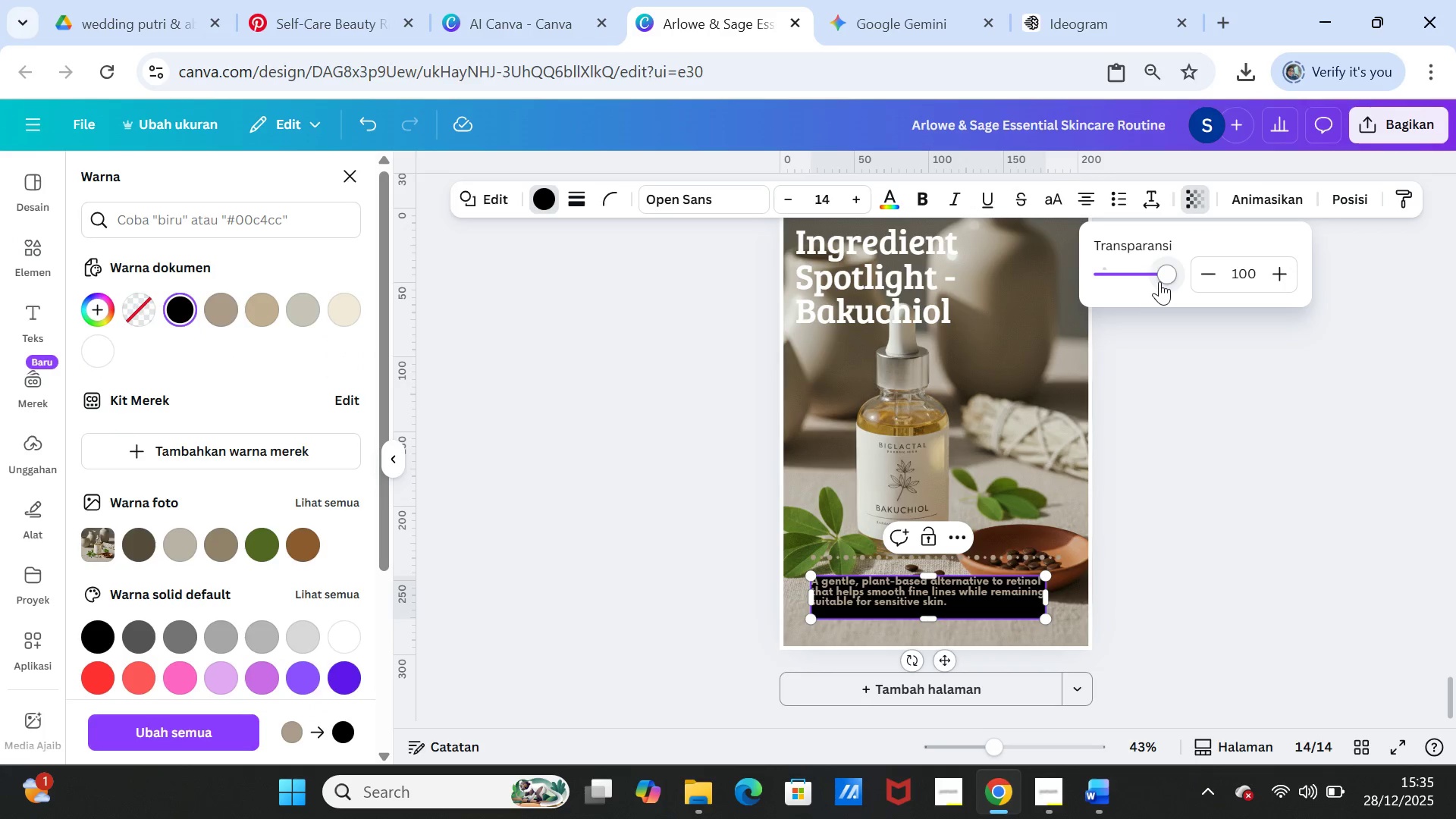 
left_click_drag(start_coordinate=[1159, 280], to_coordinate=[1123, 278])
 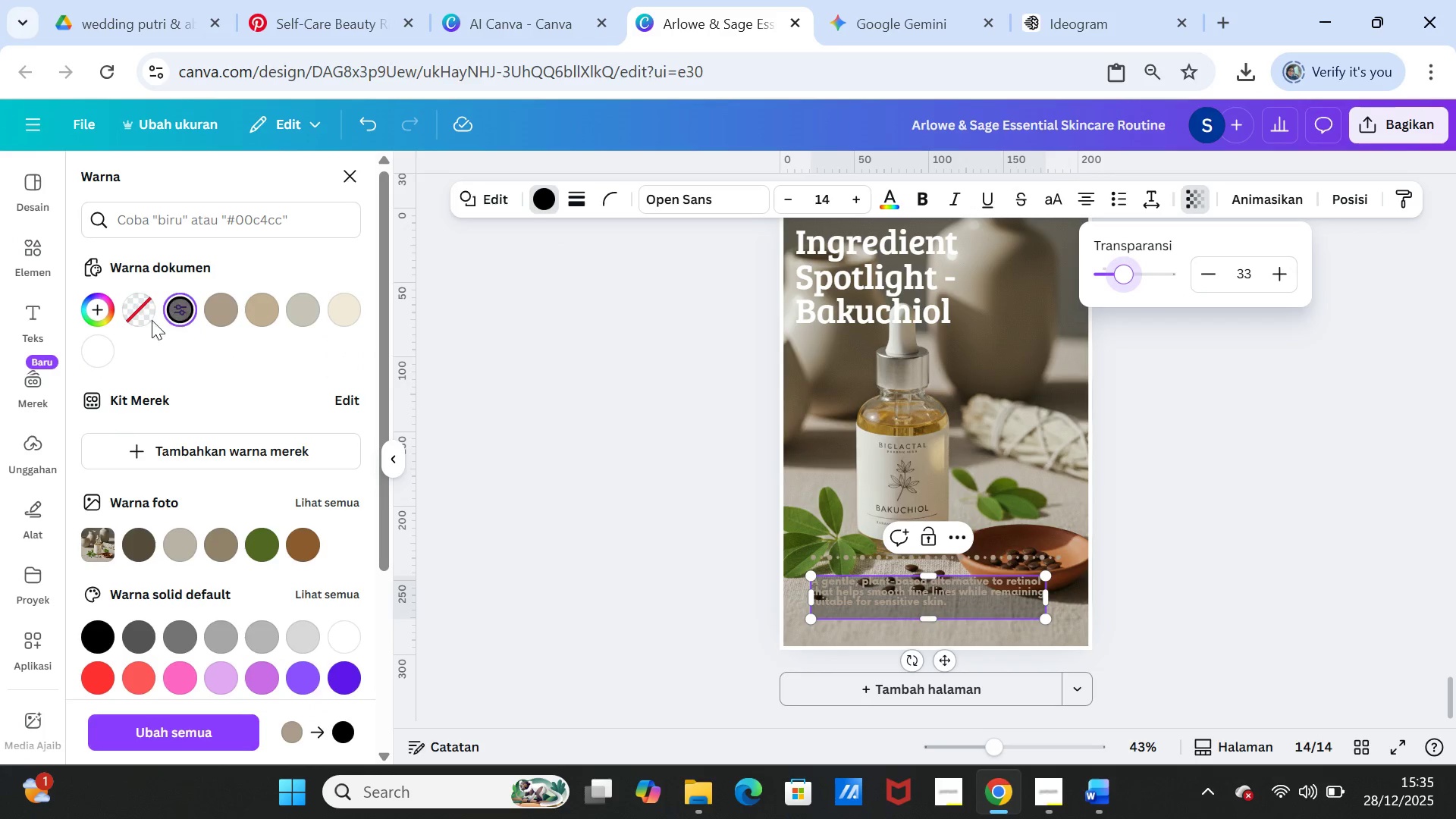 
left_click([102, 340])
 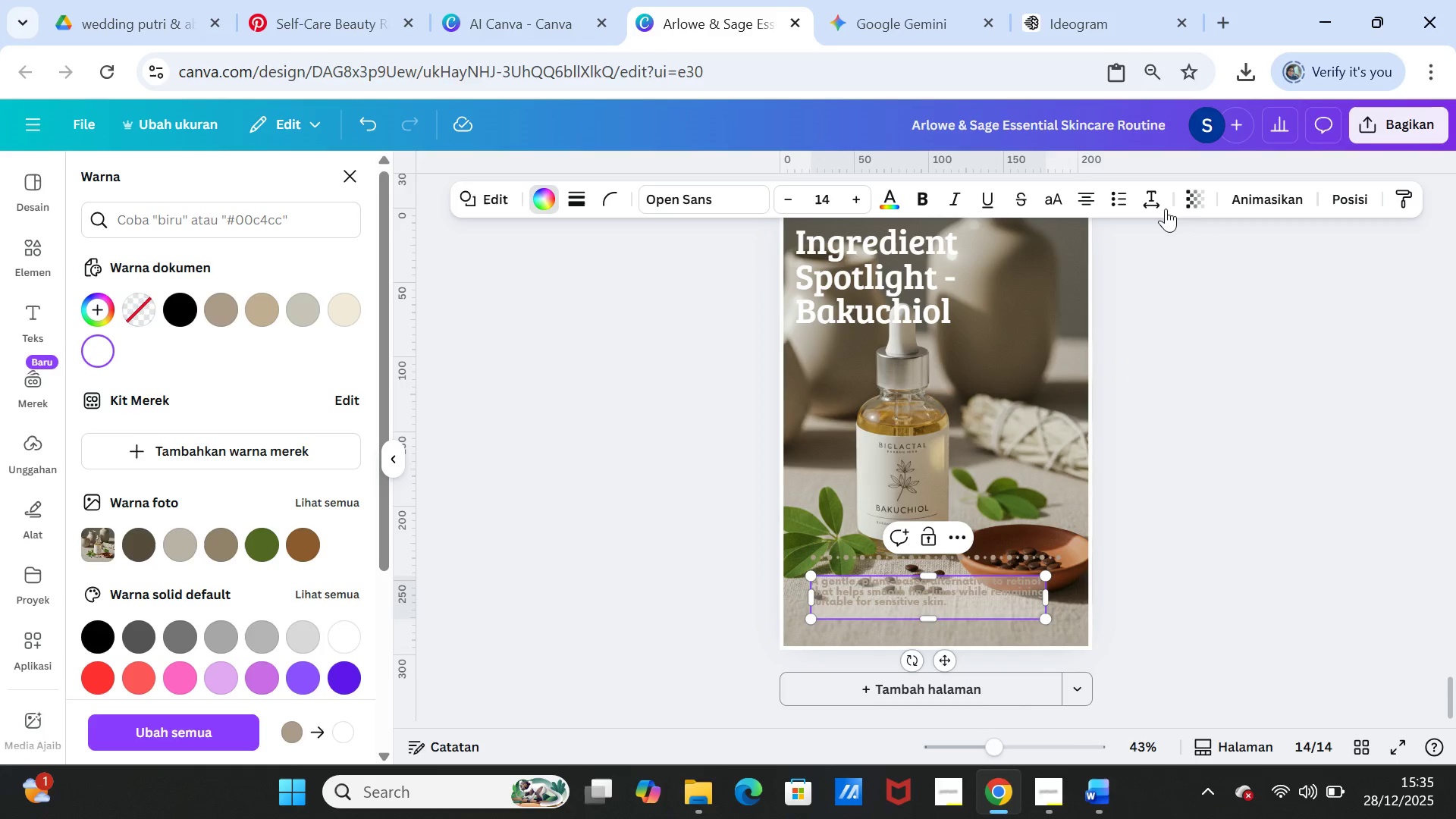 
left_click([1208, 441])
 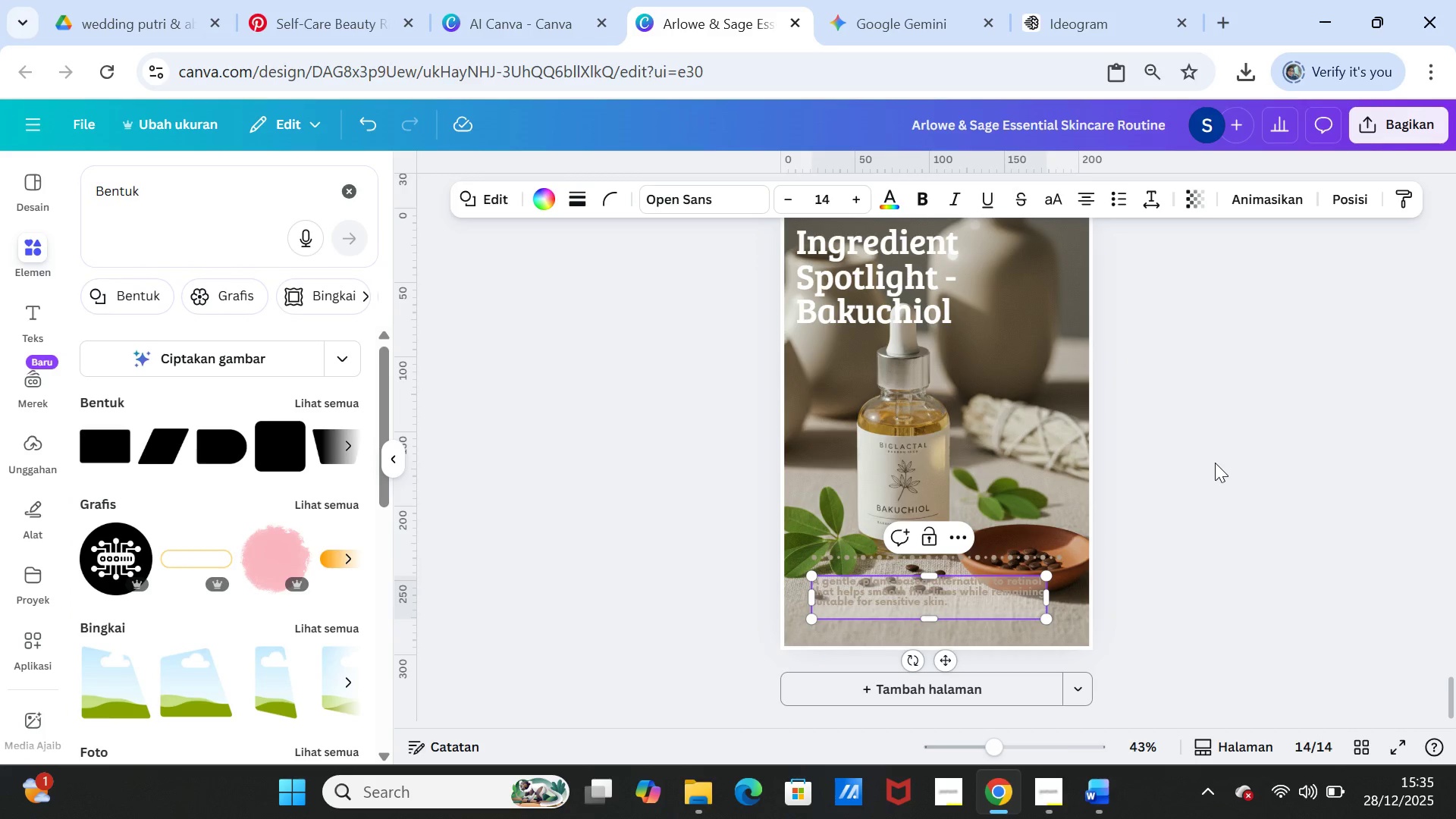 
left_click([1215, 463])
 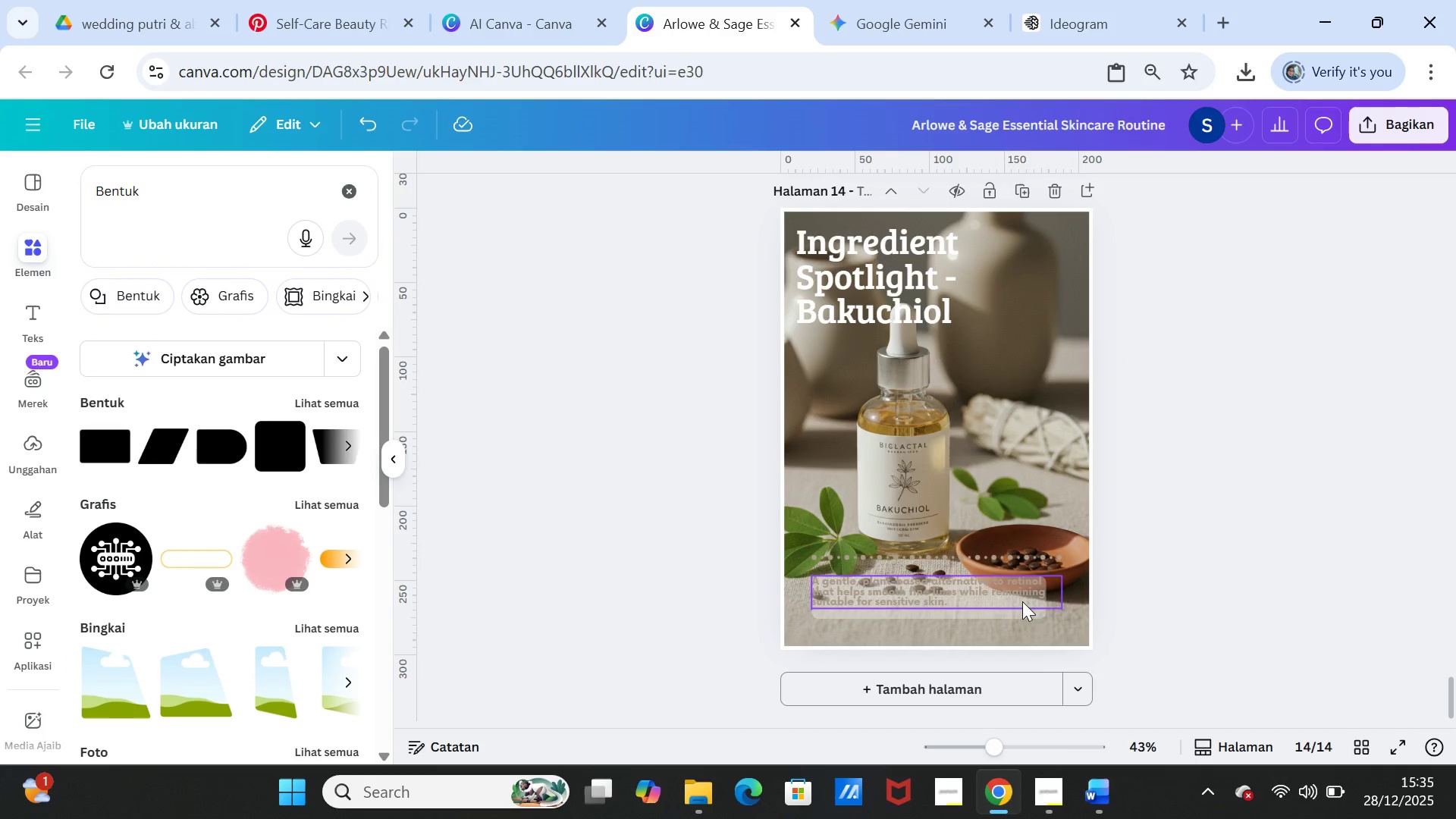 
left_click([1019, 602])
 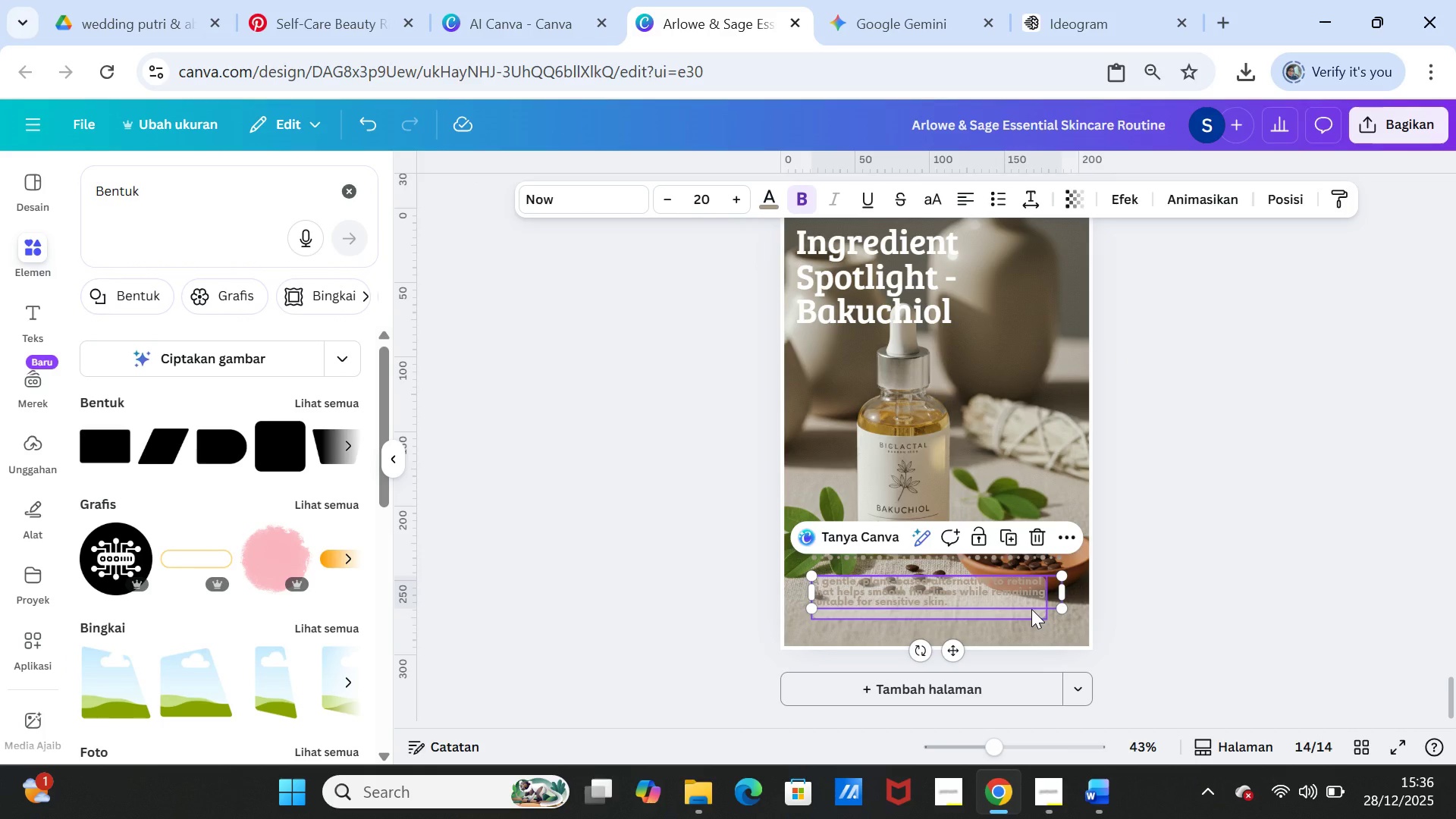 
left_click([1031, 609])
 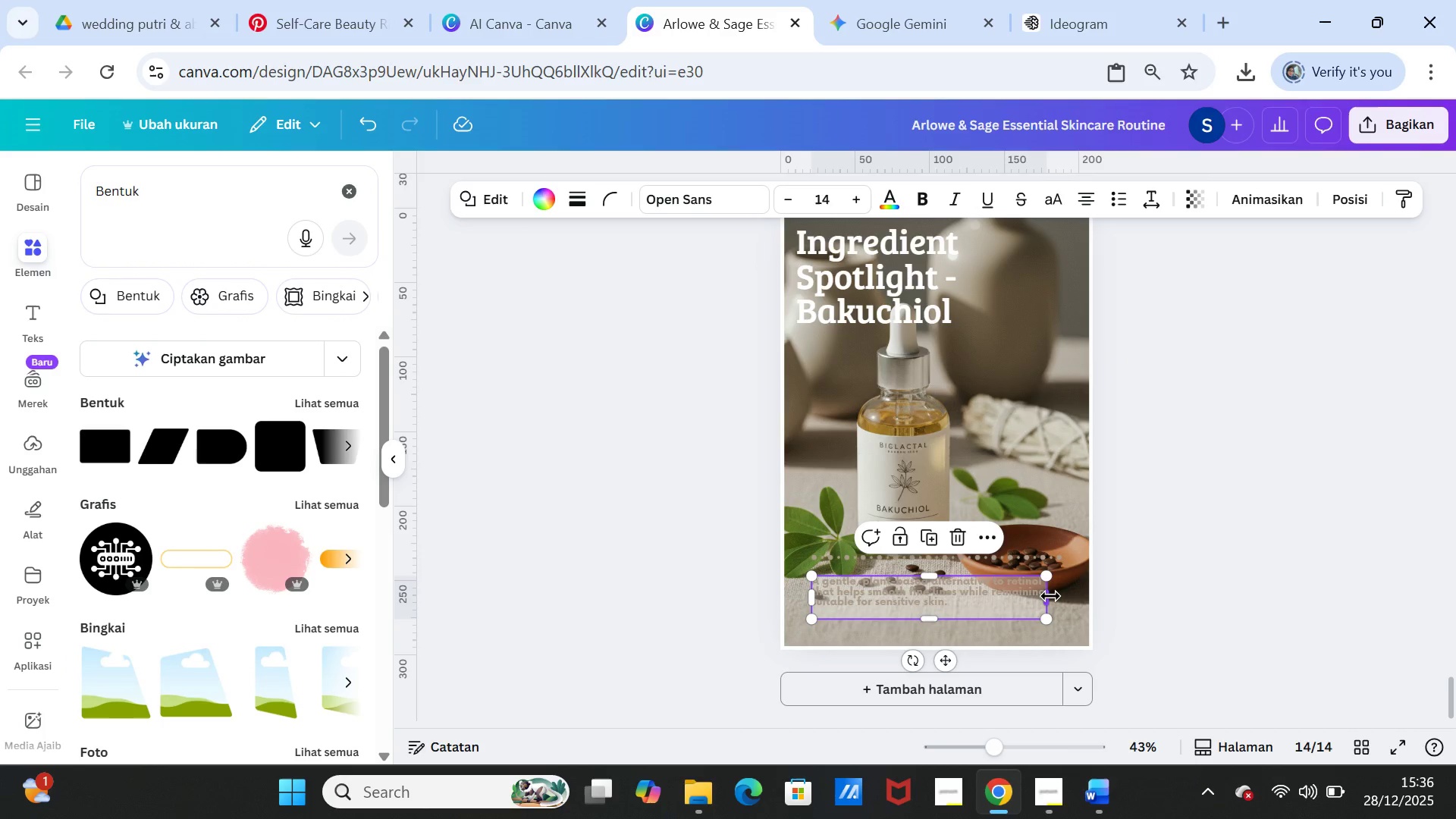 
left_click_drag(start_coordinate=[1050, 596], to_coordinate=[1061, 595])
 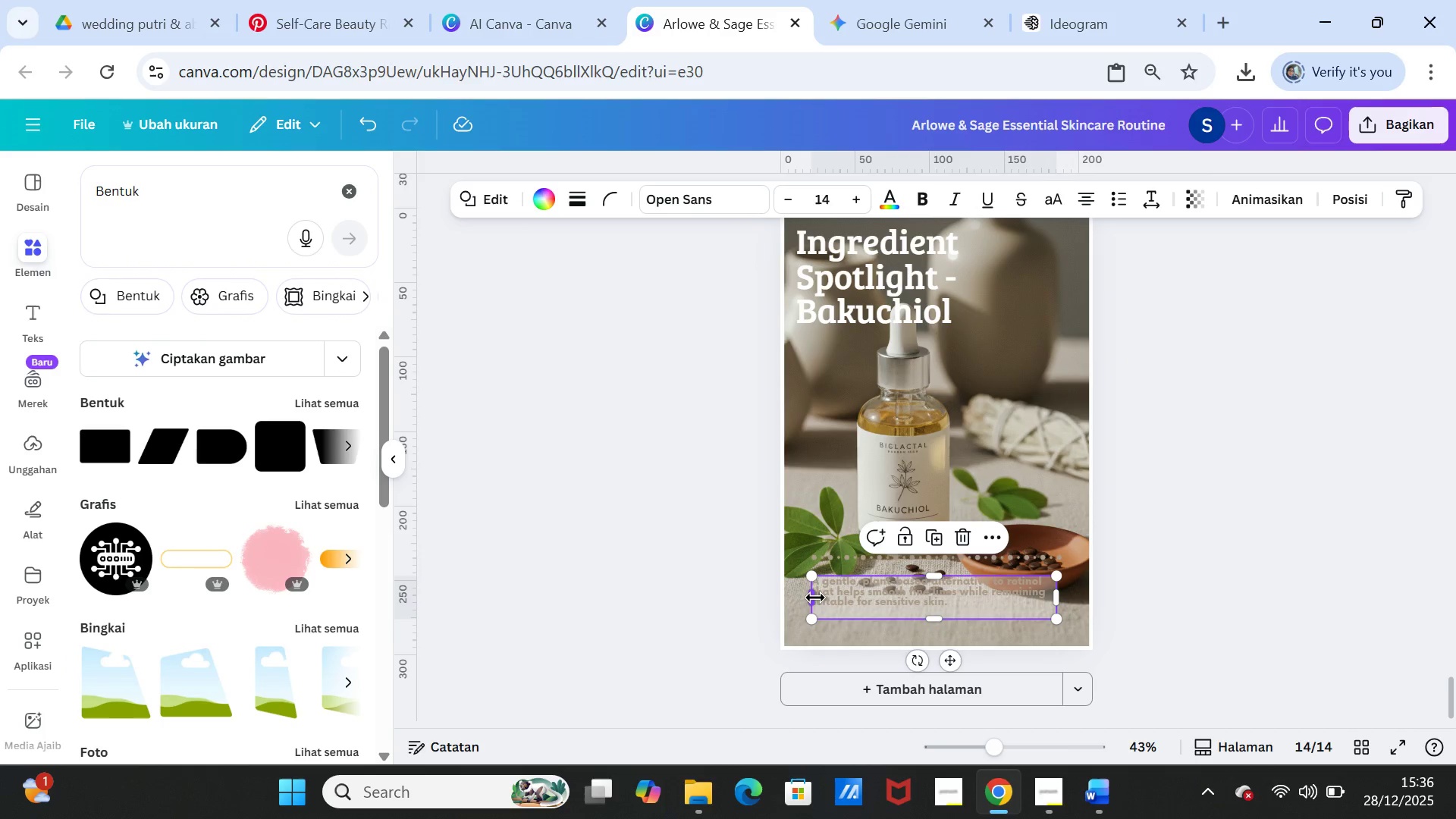 
left_click_drag(start_coordinate=[812, 596], to_coordinate=[780, 595])
 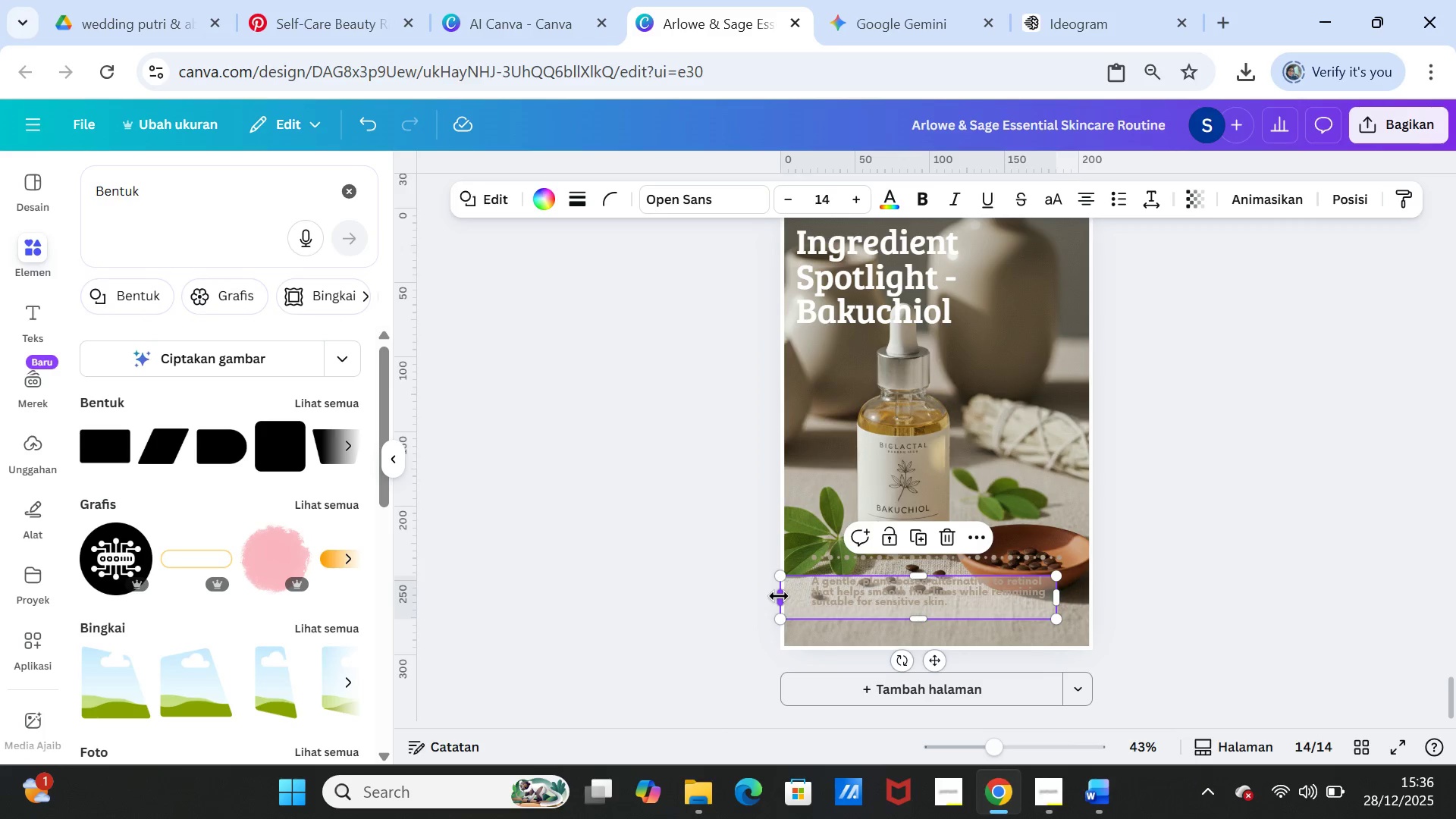 
left_click_drag(start_coordinate=[779, 596], to_coordinate=[784, 594])
 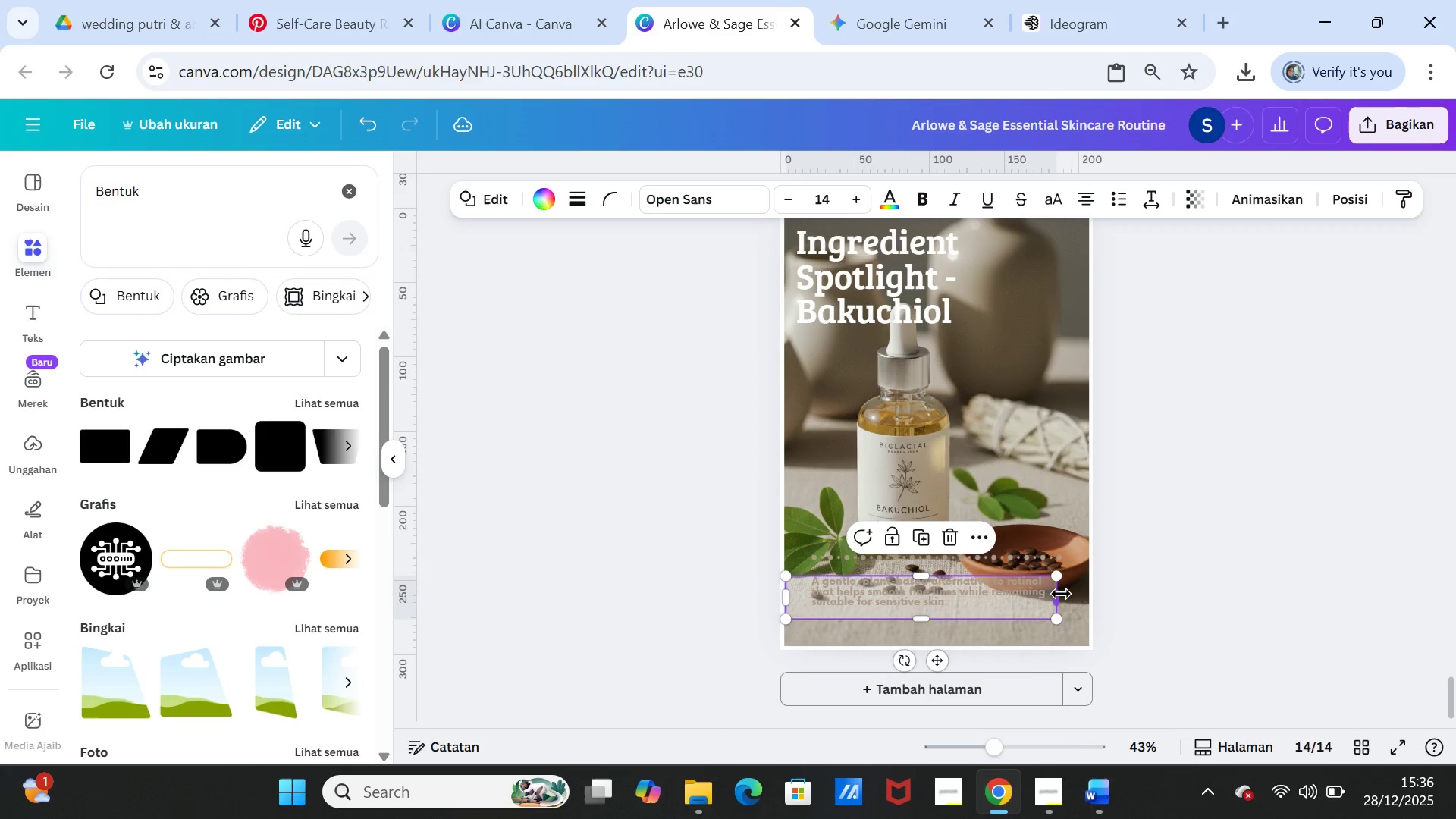 
left_click_drag(start_coordinate=[1061, 594], to_coordinate=[1091, 595])
 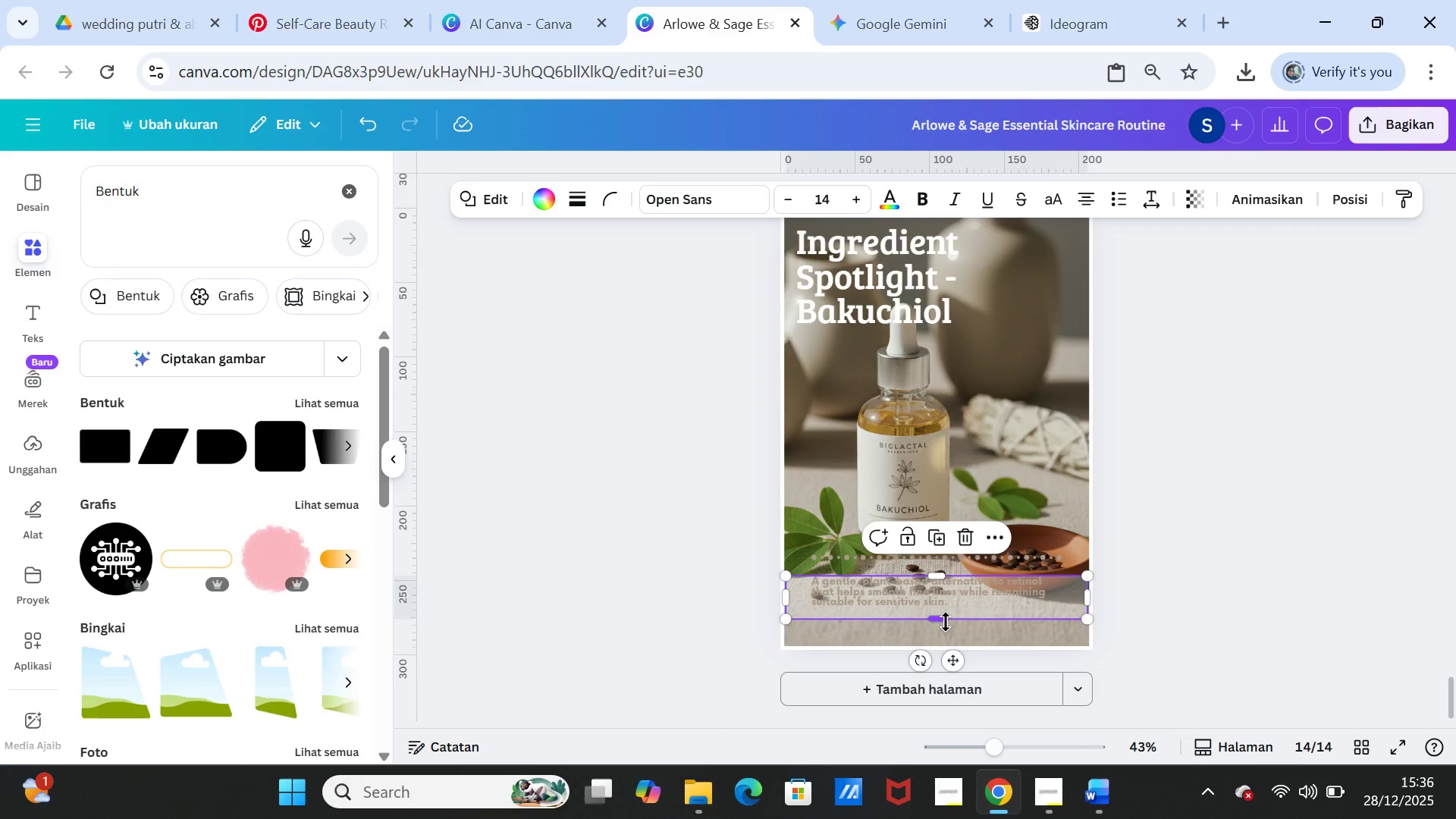 
left_click_drag(start_coordinate=[946, 622], to_coordinate=[944, 647])
 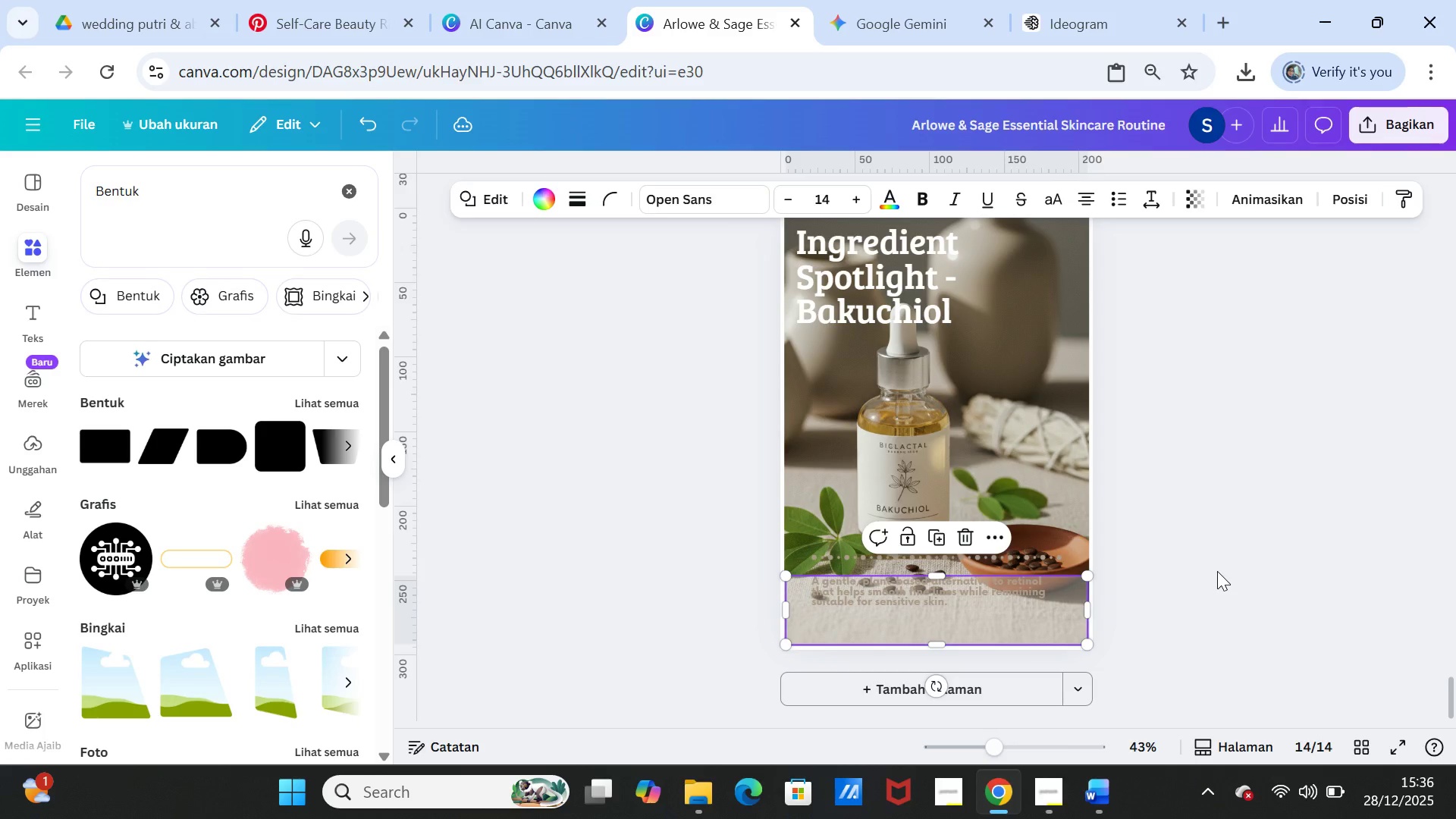 
left_click([1217, 571])
 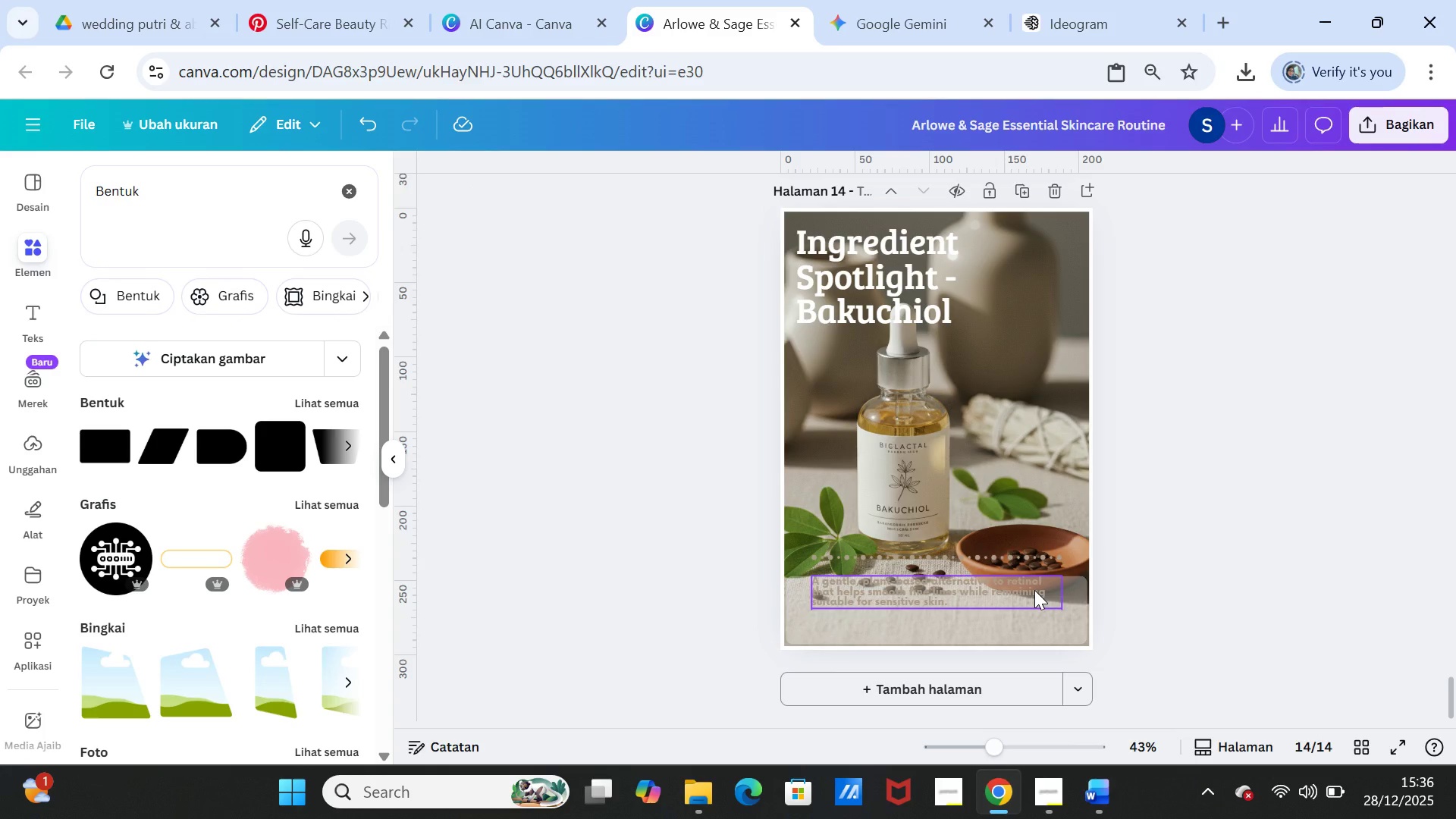 
left_click([1034, 590])
 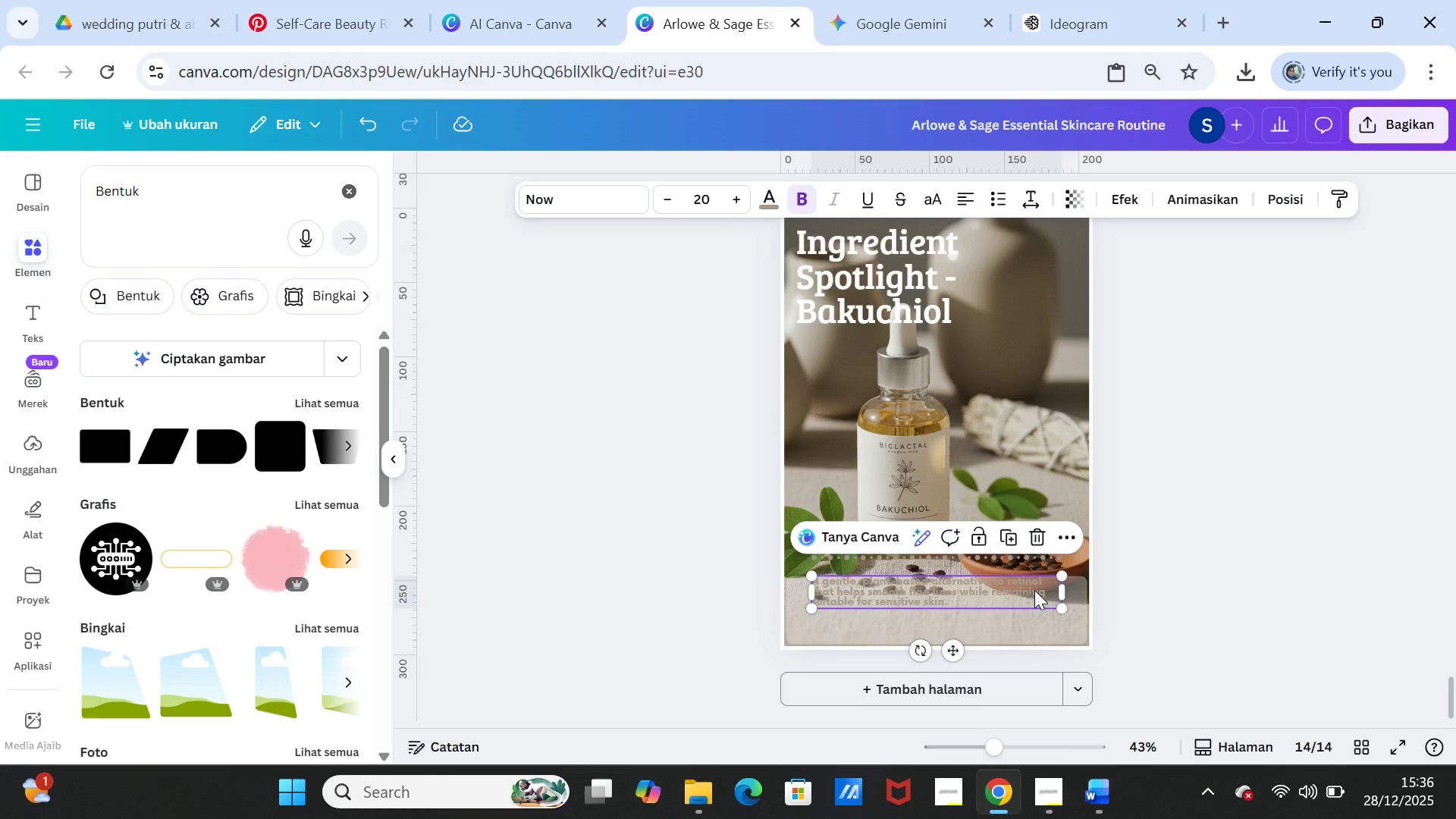 
right_click([1034, 590])
 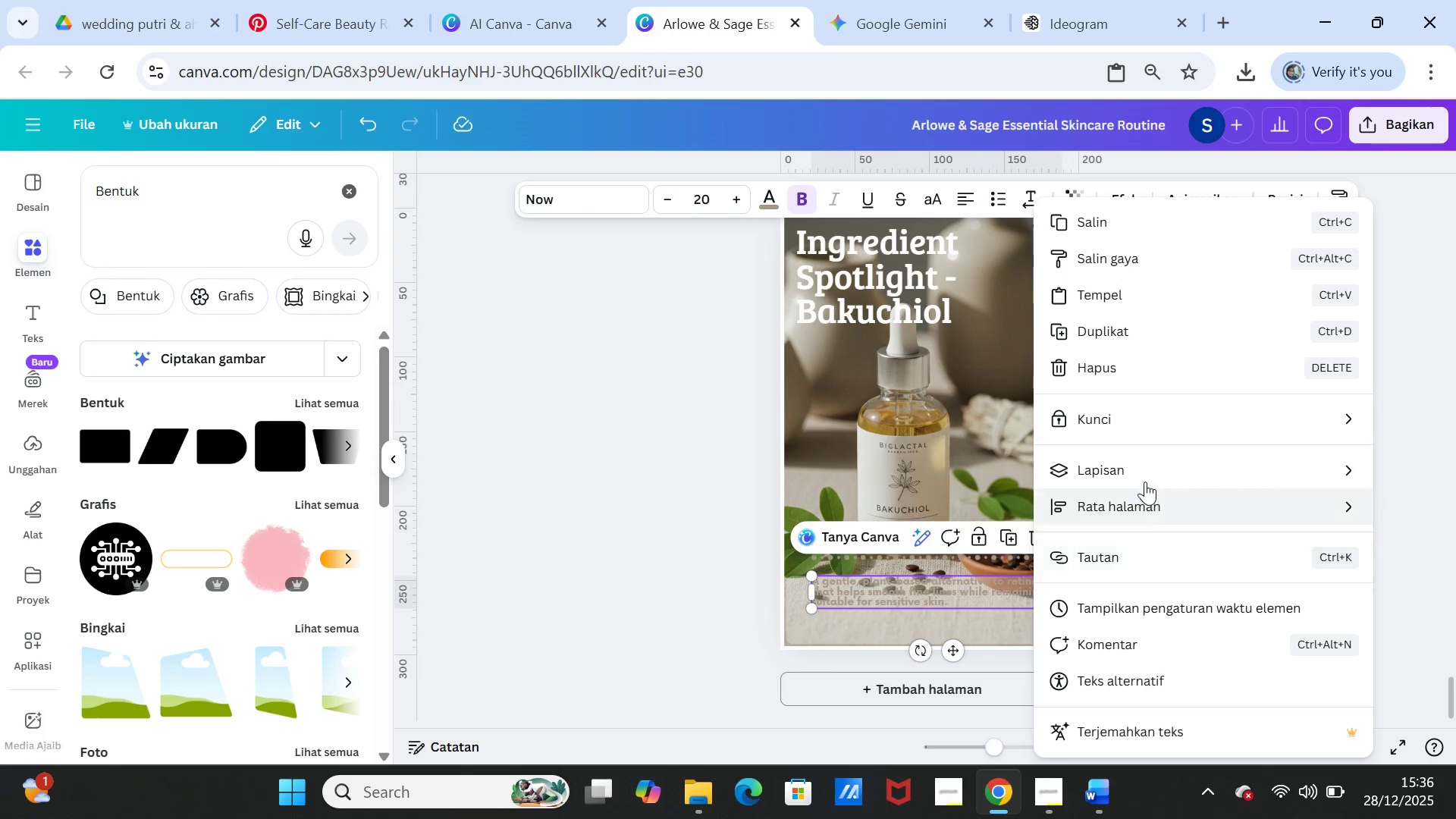 
left_click([1145, 471])
 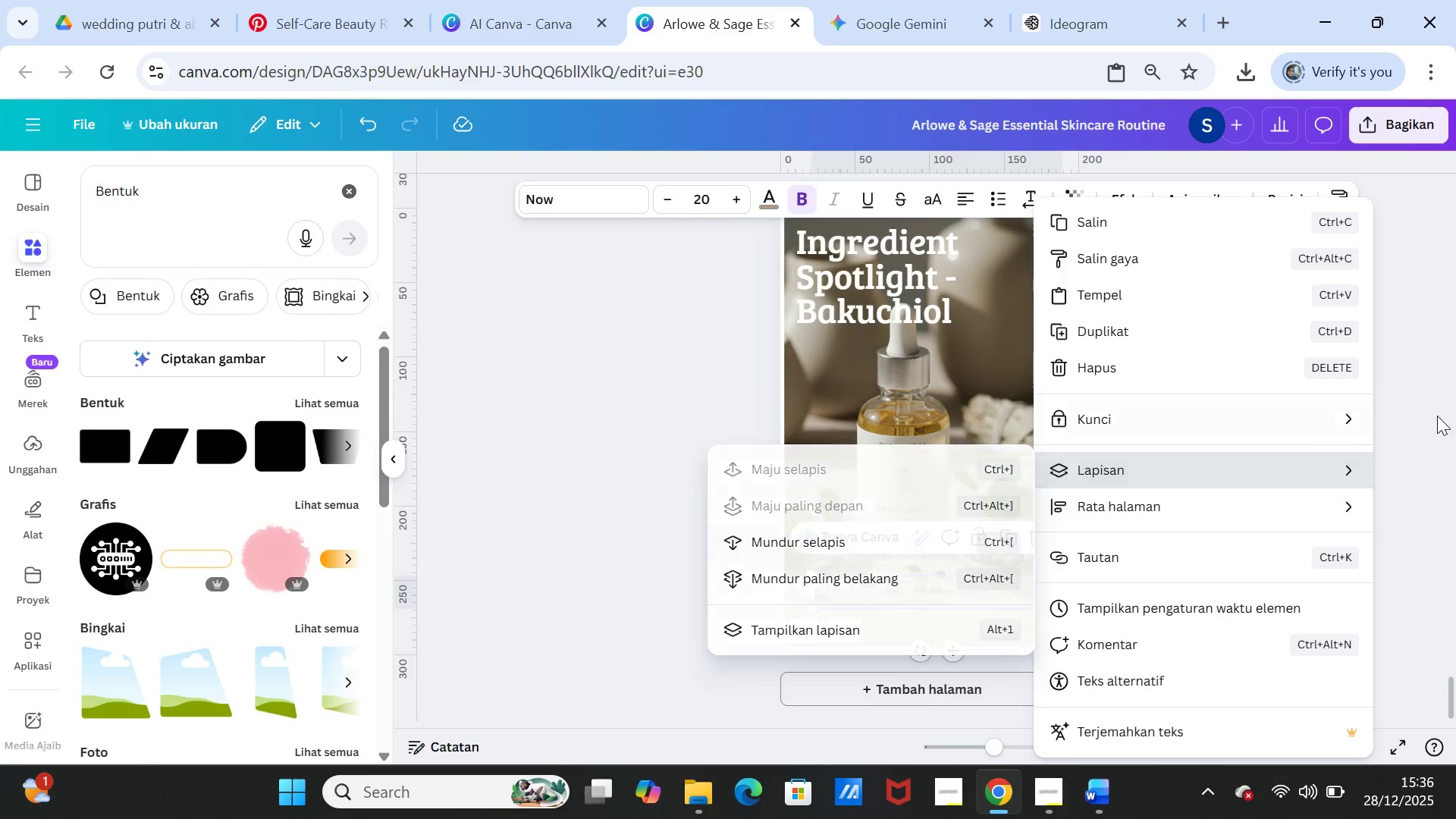 
left_click([1455, 413])
 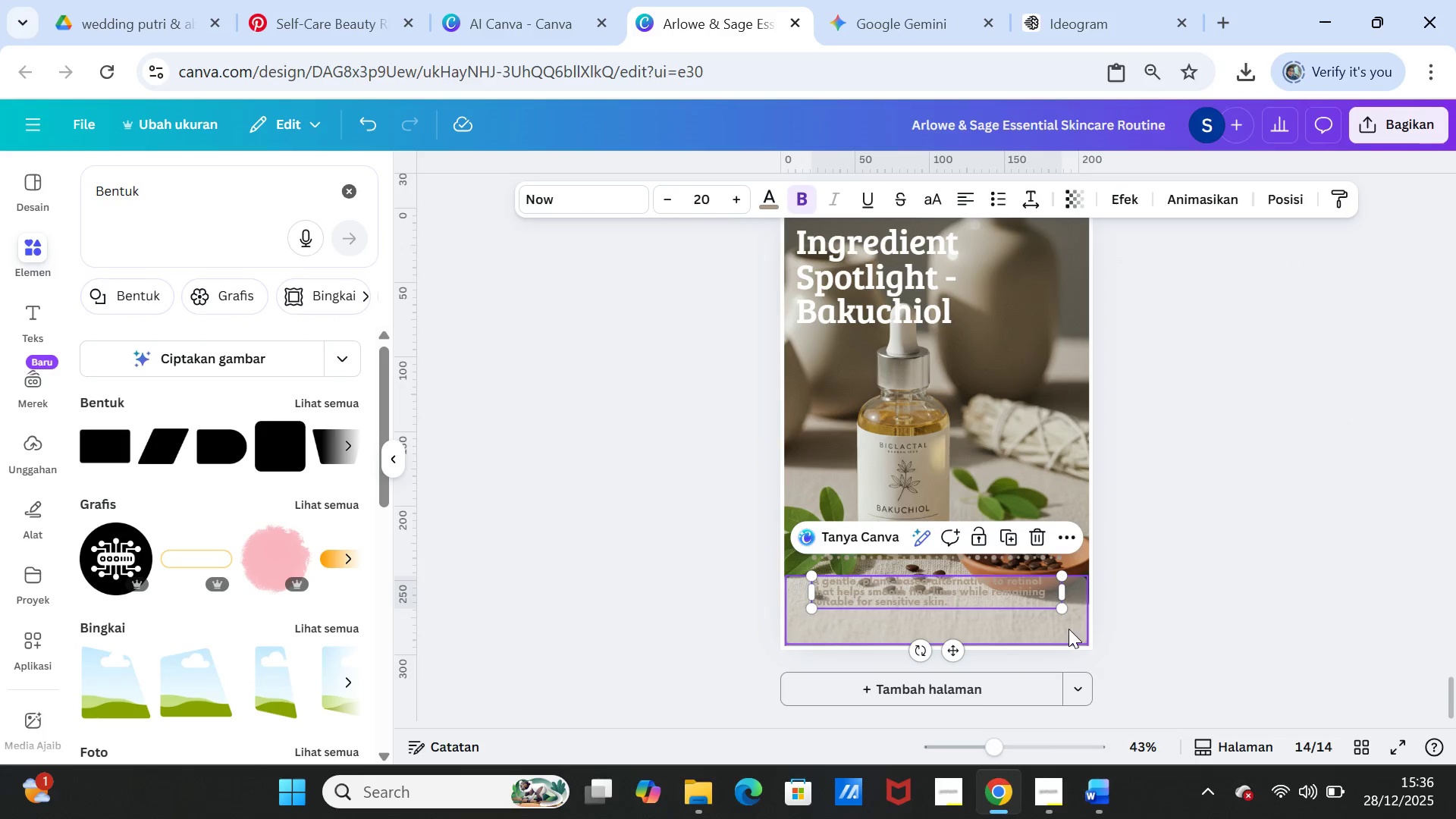 
left_click([1068, 629])
 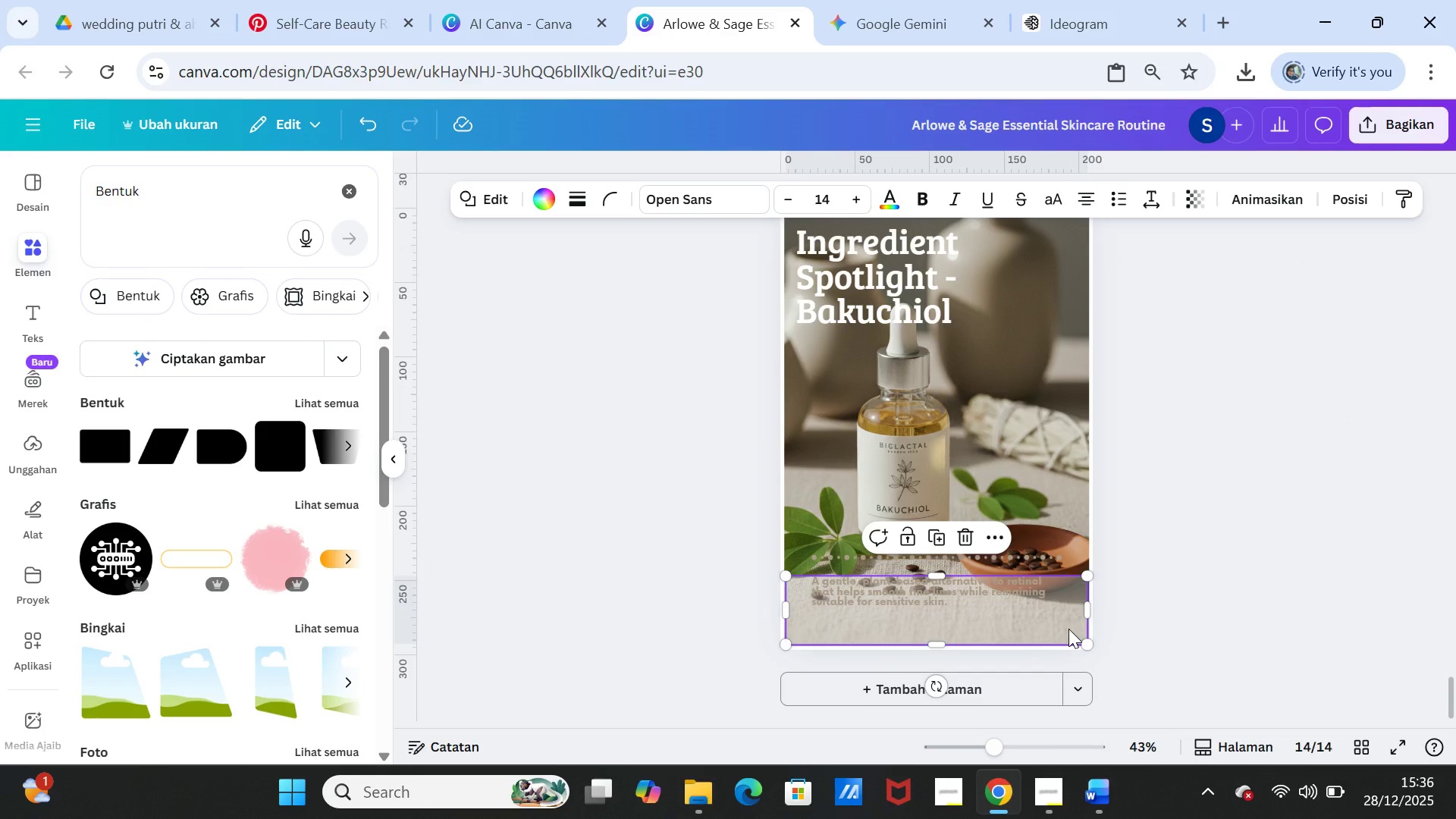 
right_click([1068, 629])
 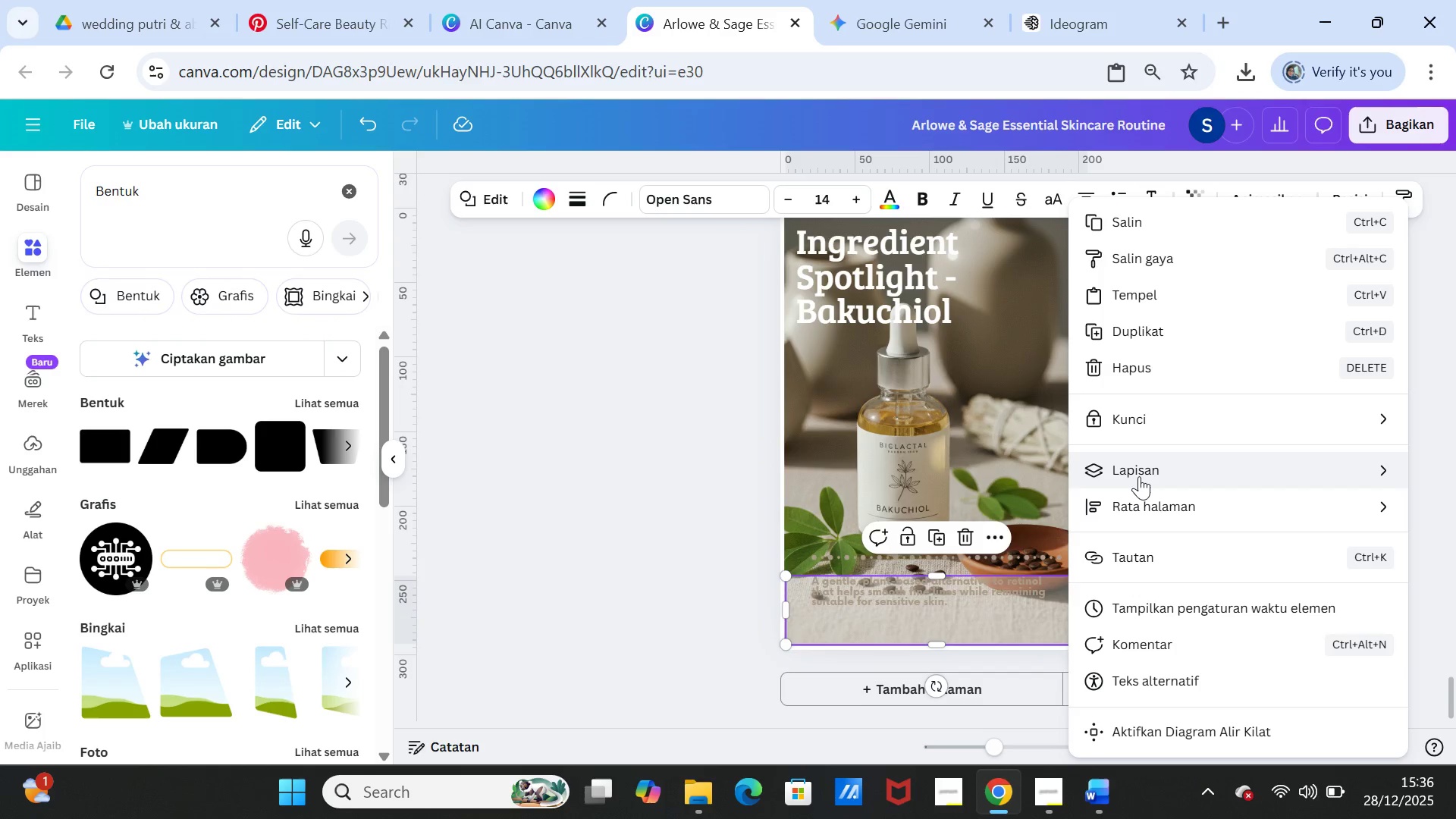 
left_click([1139, 476])
 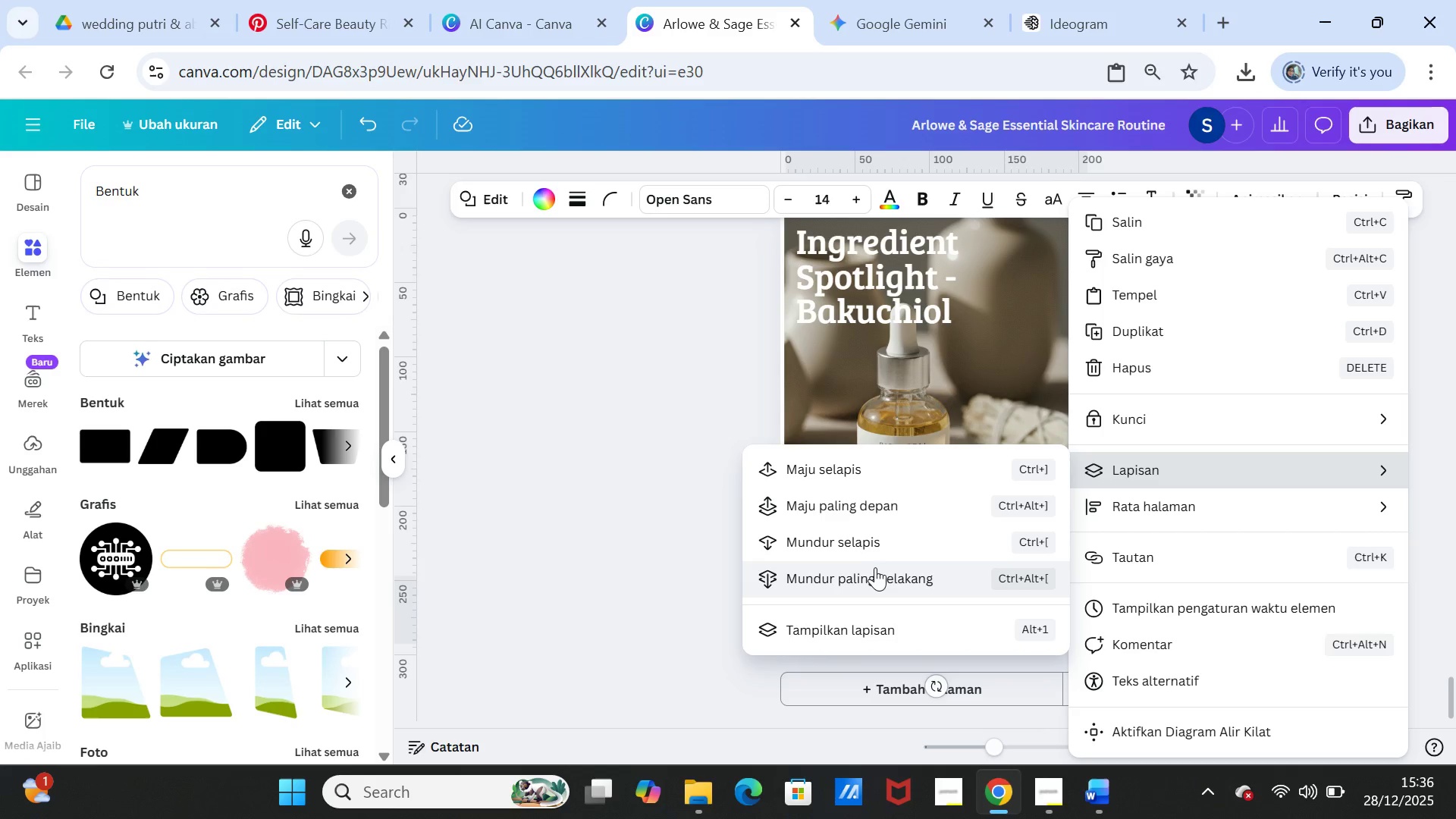 
left_click([871, 540])
 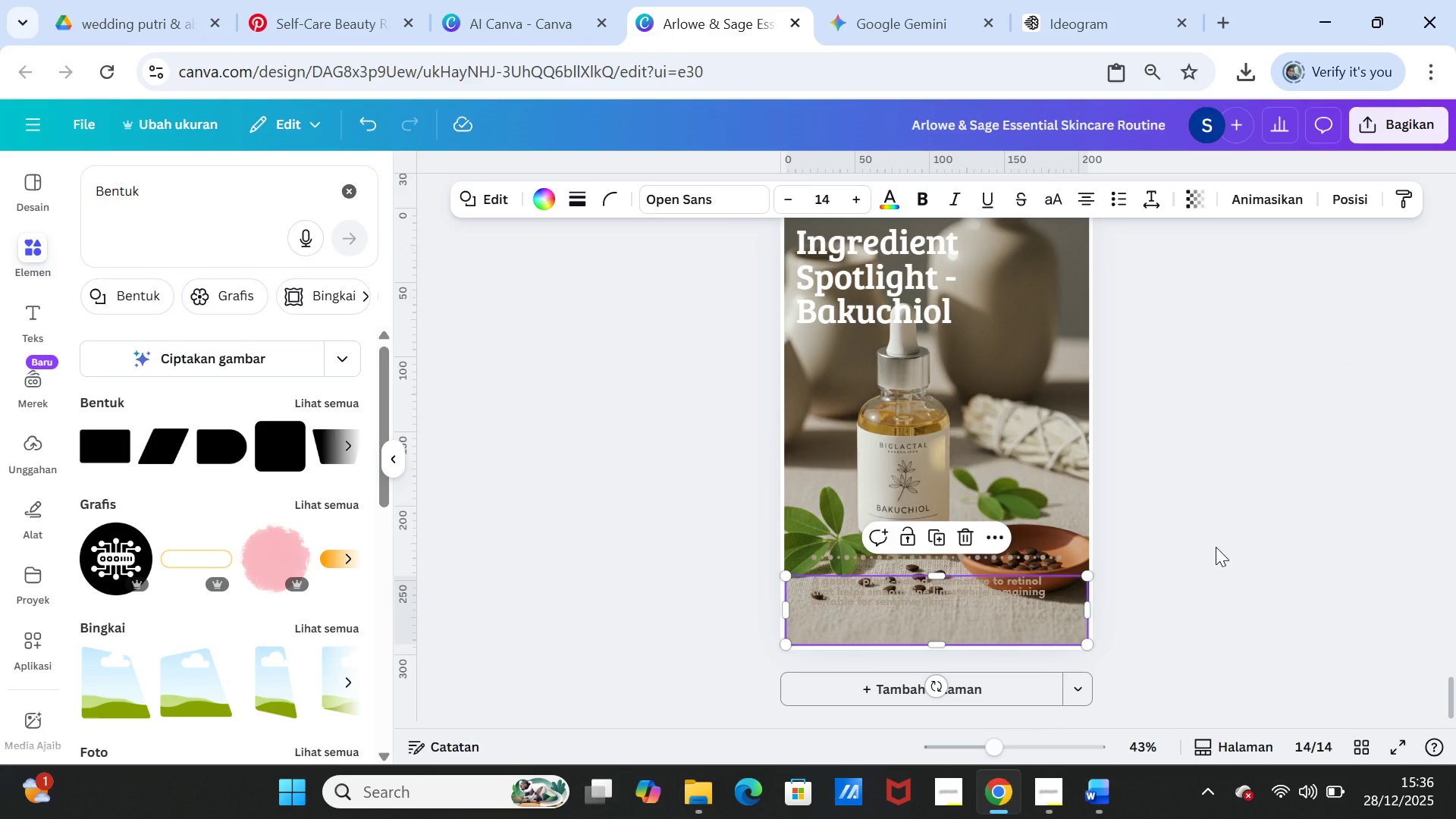 
left_click([1216, 547])
 